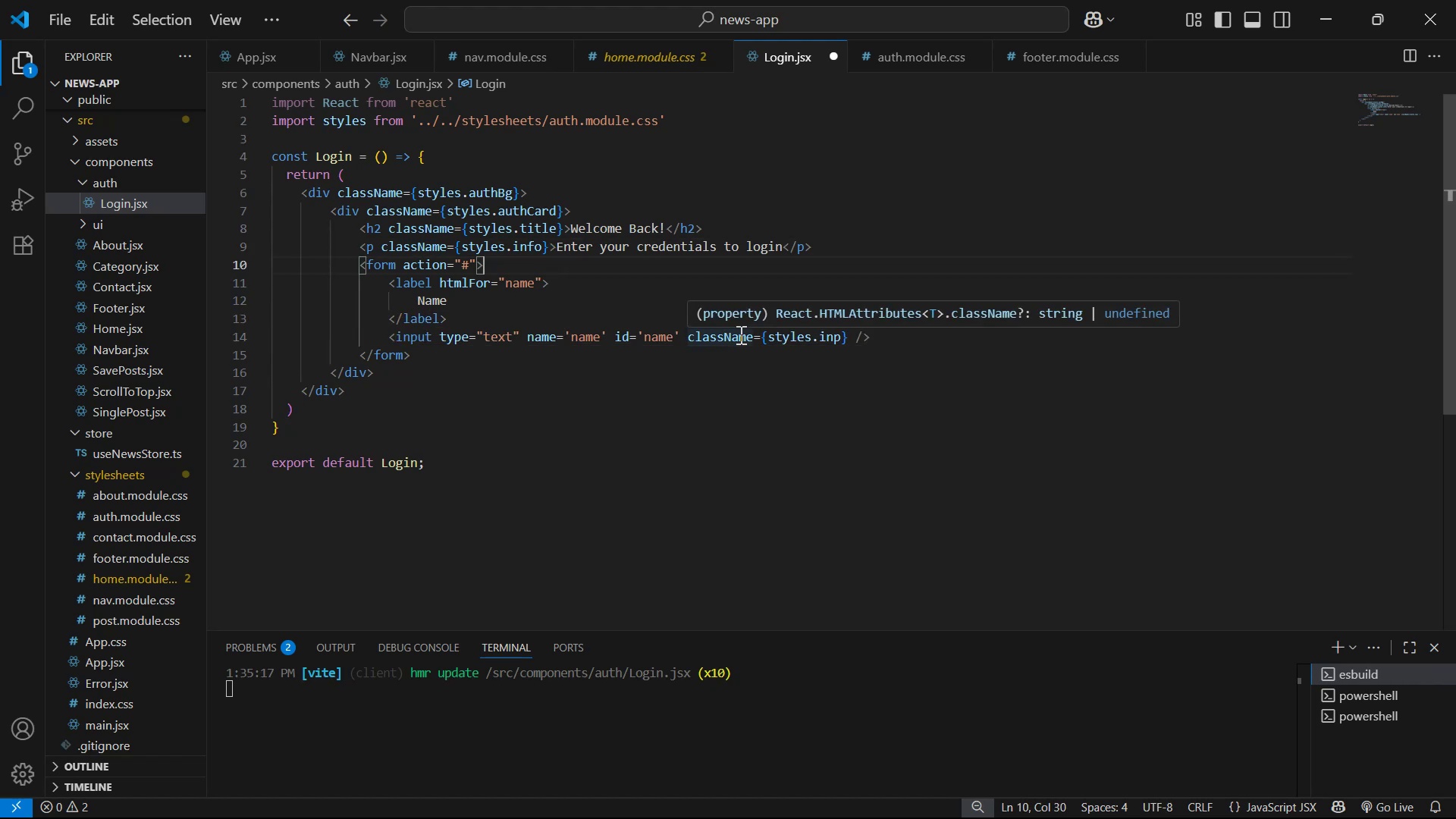 
key(Enter)
 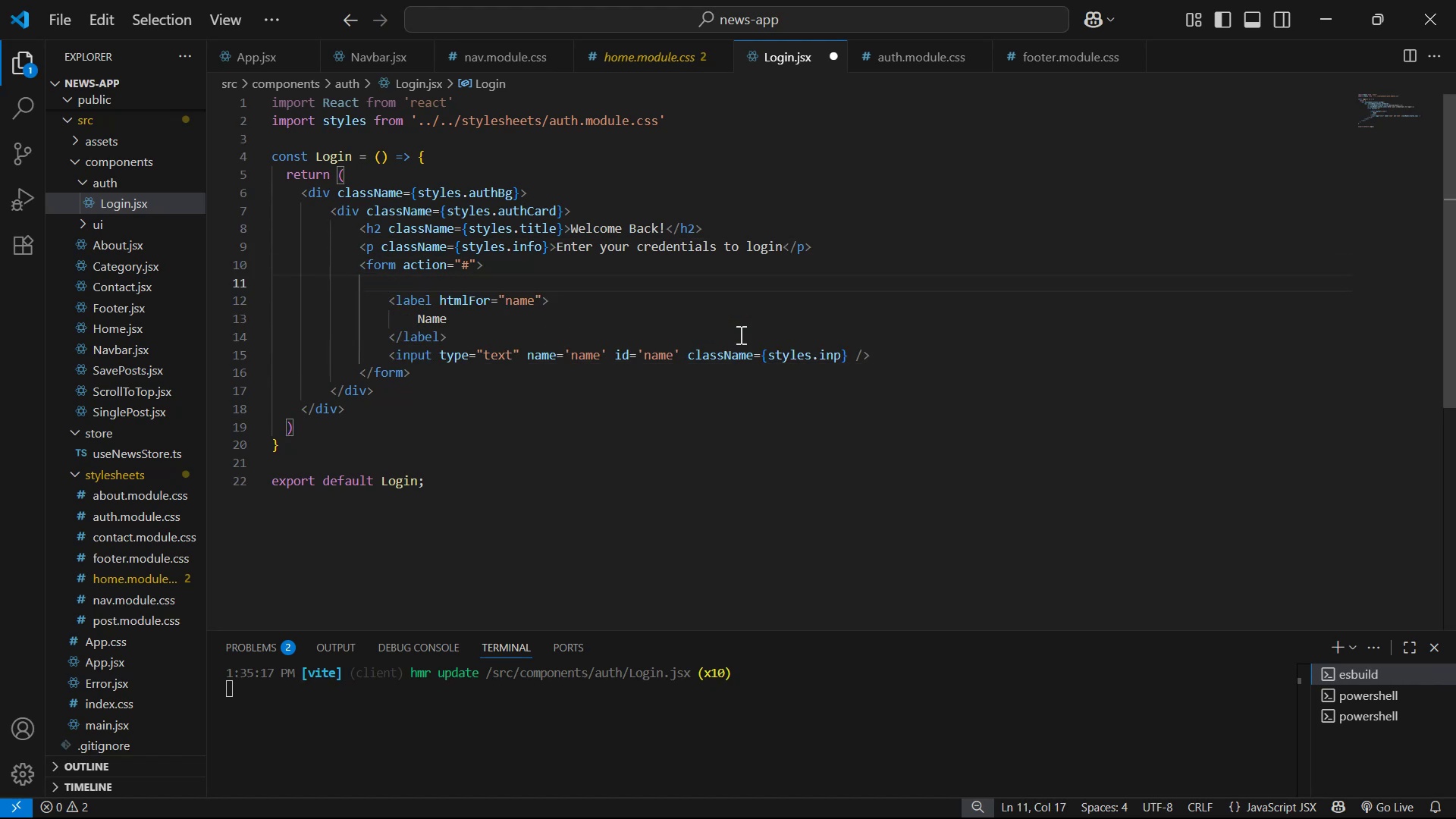 
type(div)
 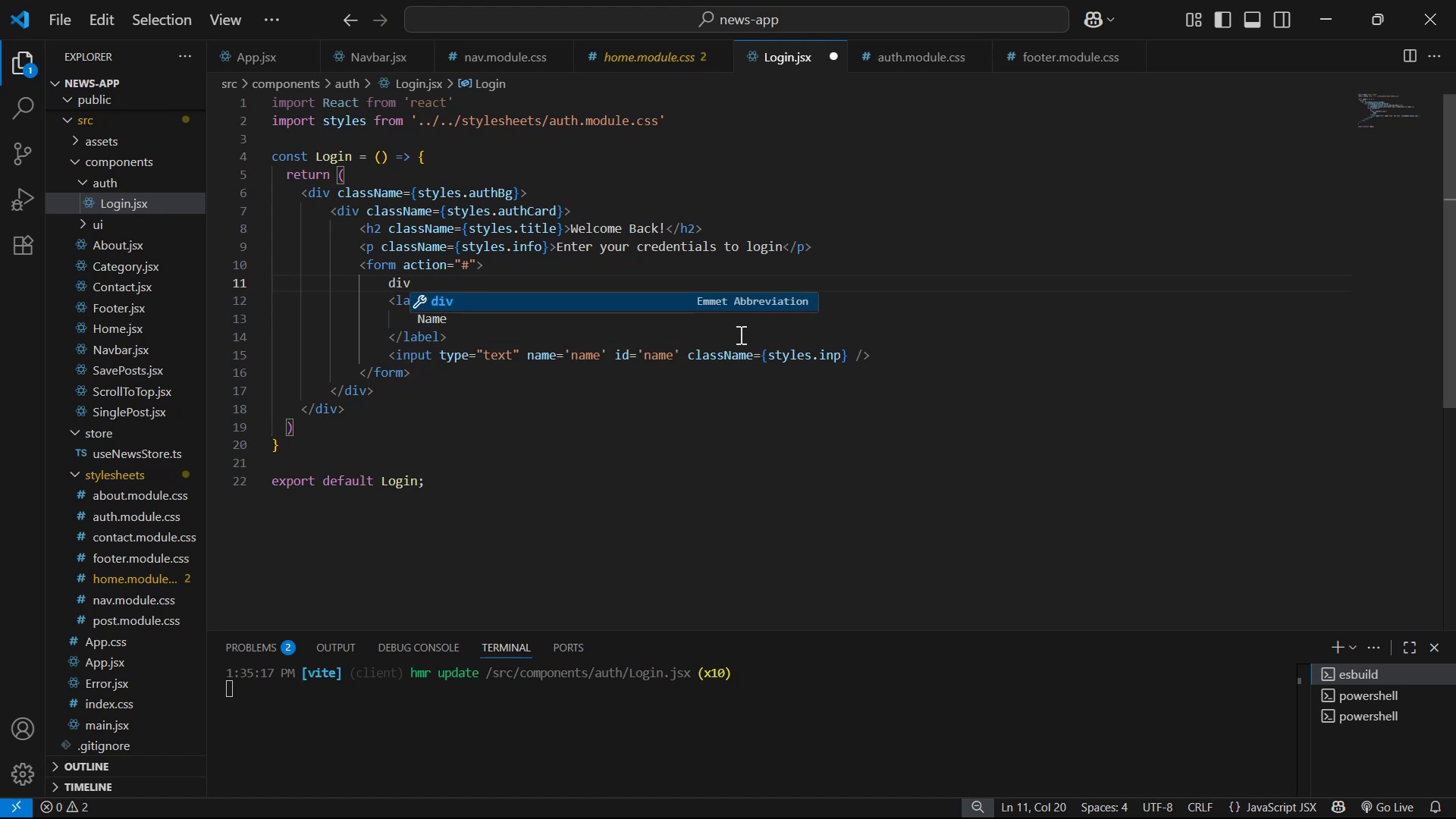 
key(Enter)
 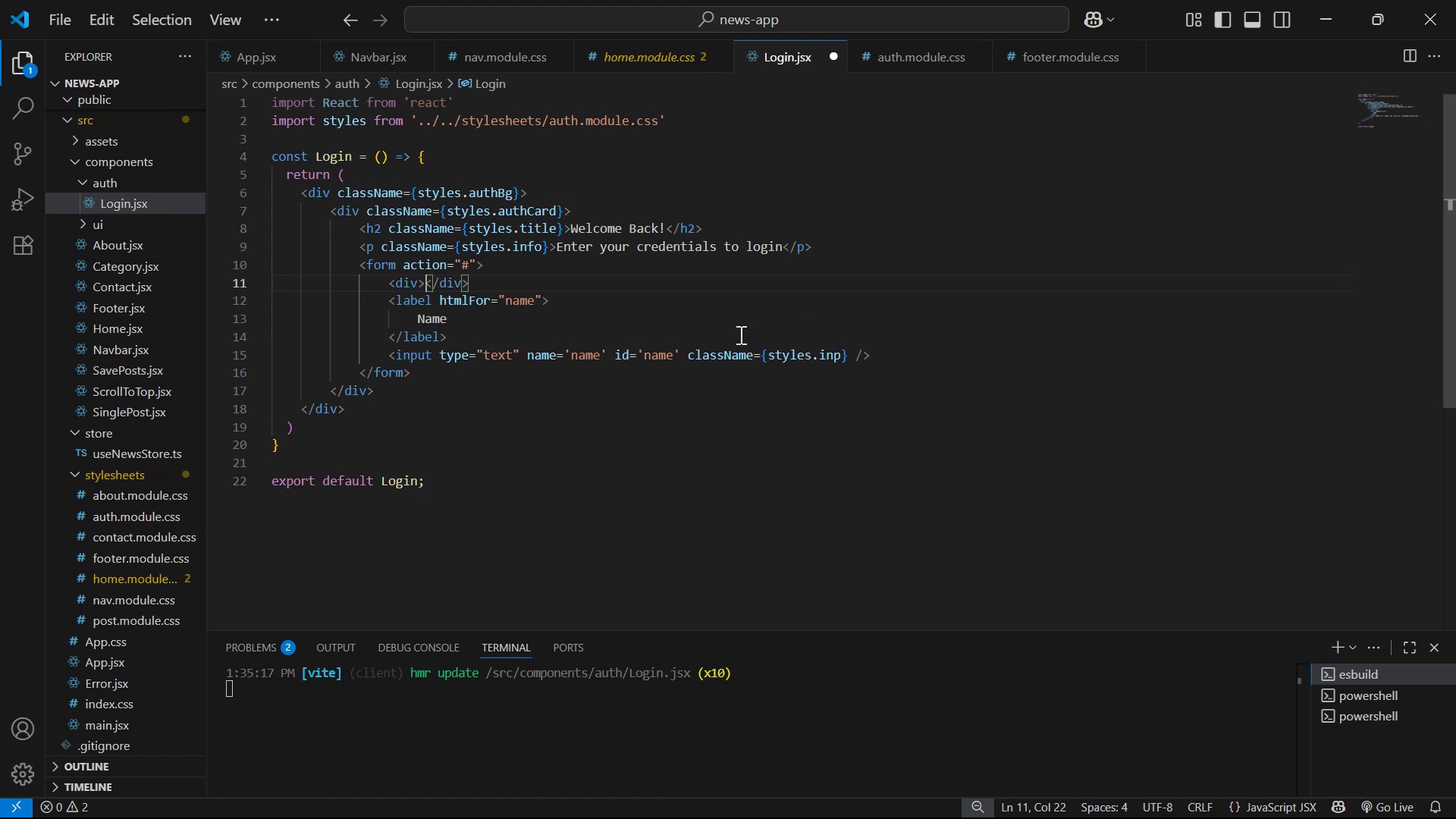 
key(Enter)
 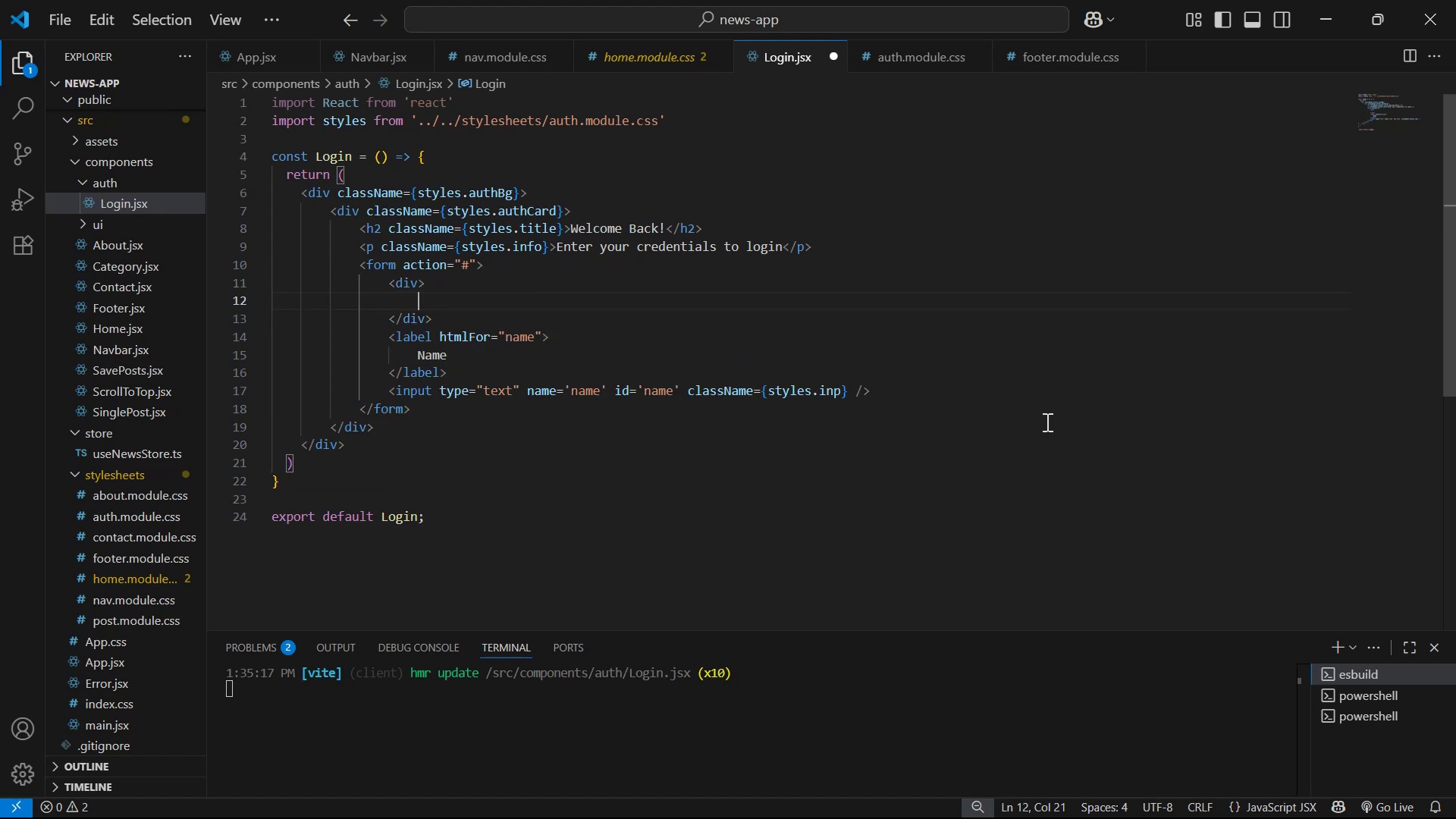 
left_click([893, 375])
 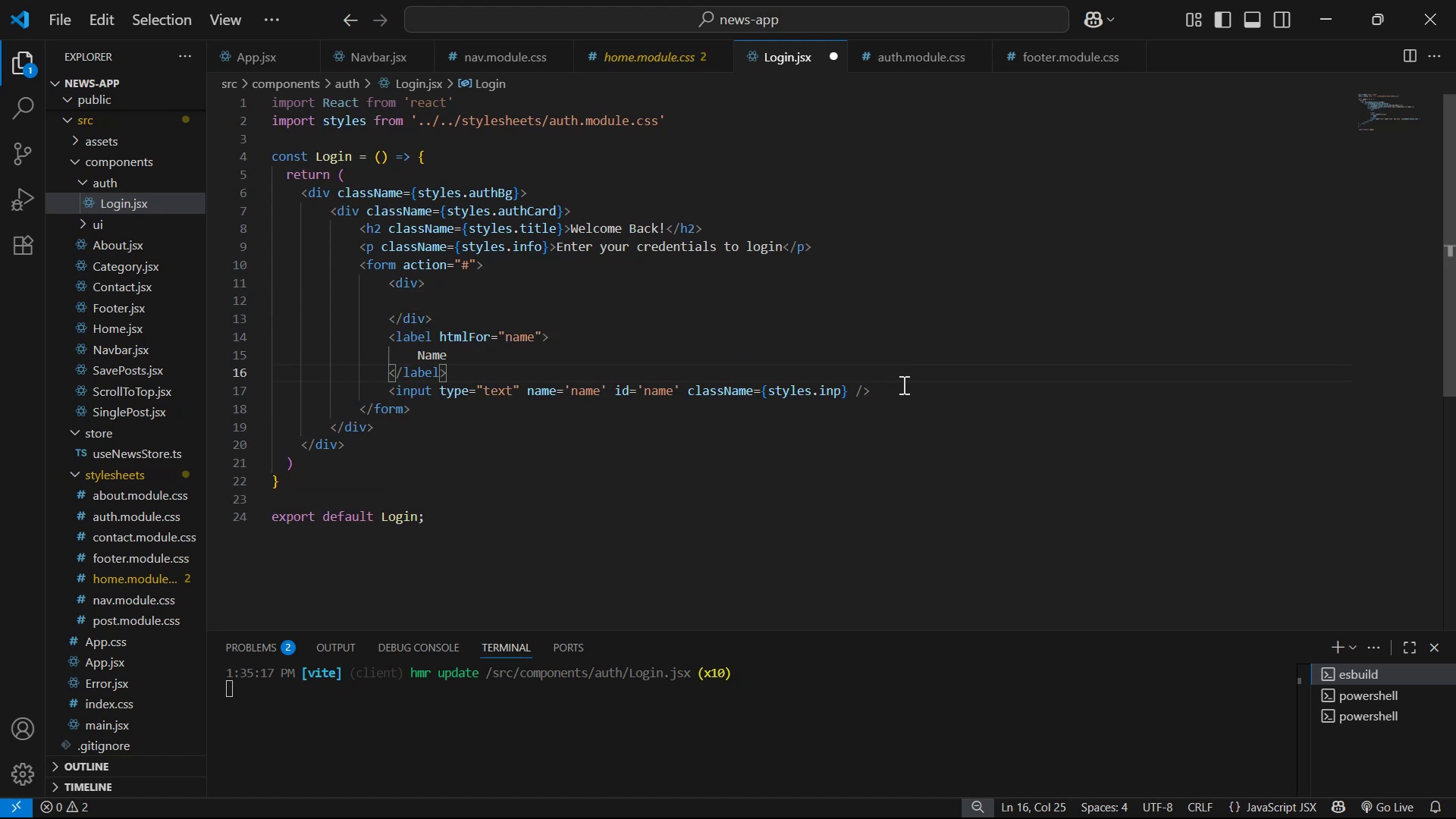 
left_click_drag(start_coordinate=[908, 390], to_coordinate=[865, 352])
 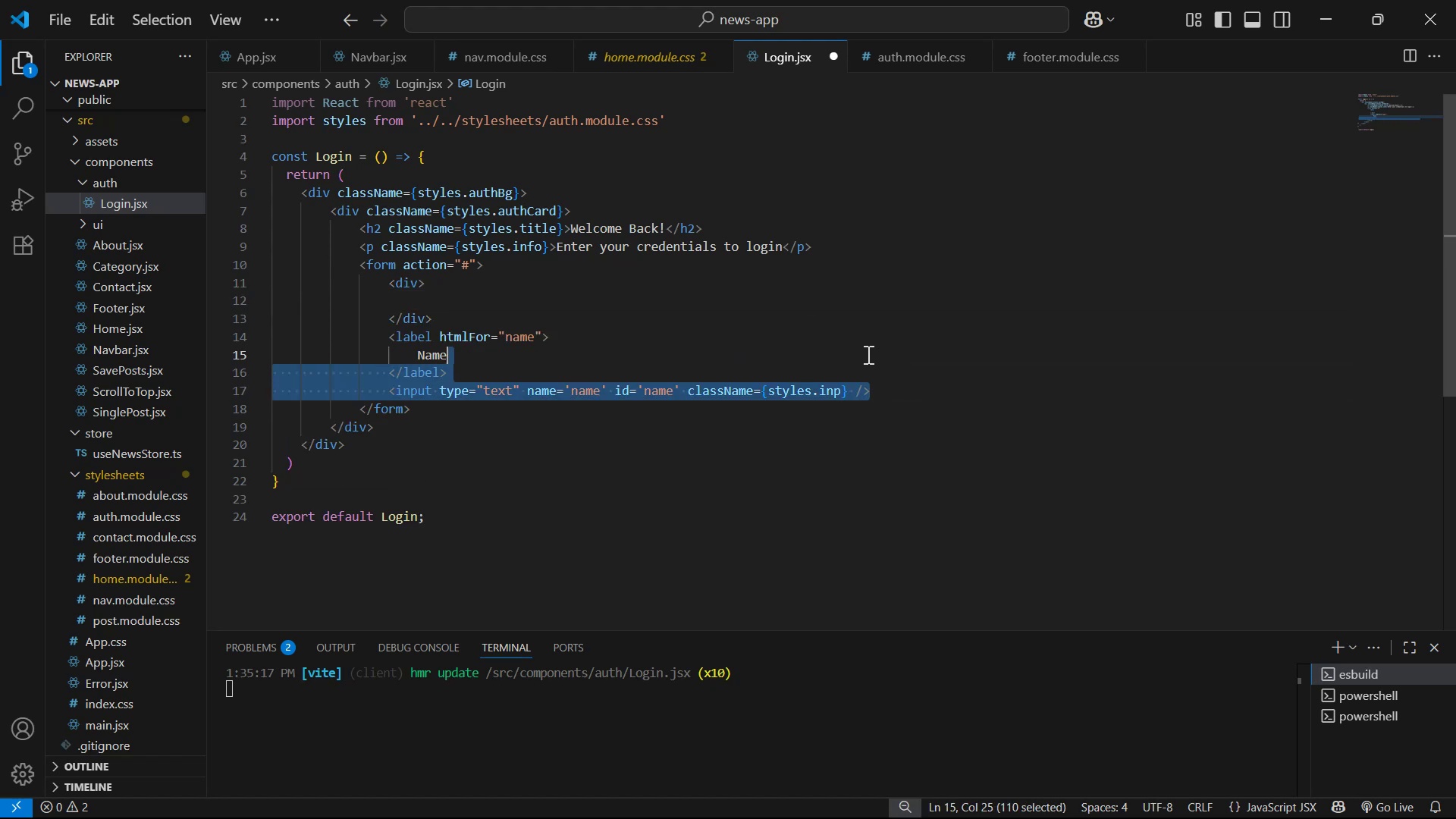 
left_click_drag(start_coordinate=[864, 350], to_coordinate=[861, 343])
 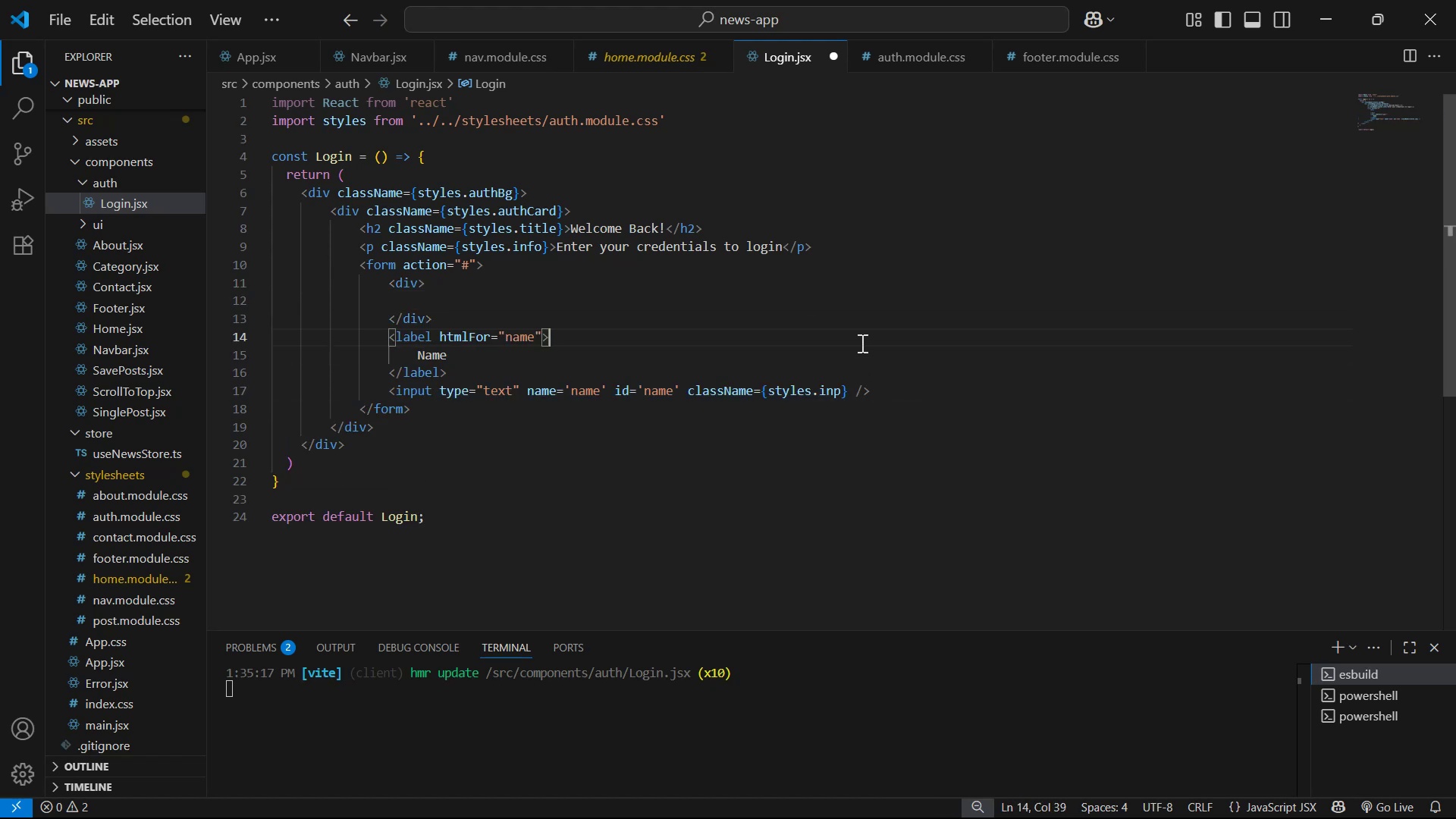 
triple_click([861, 343])
 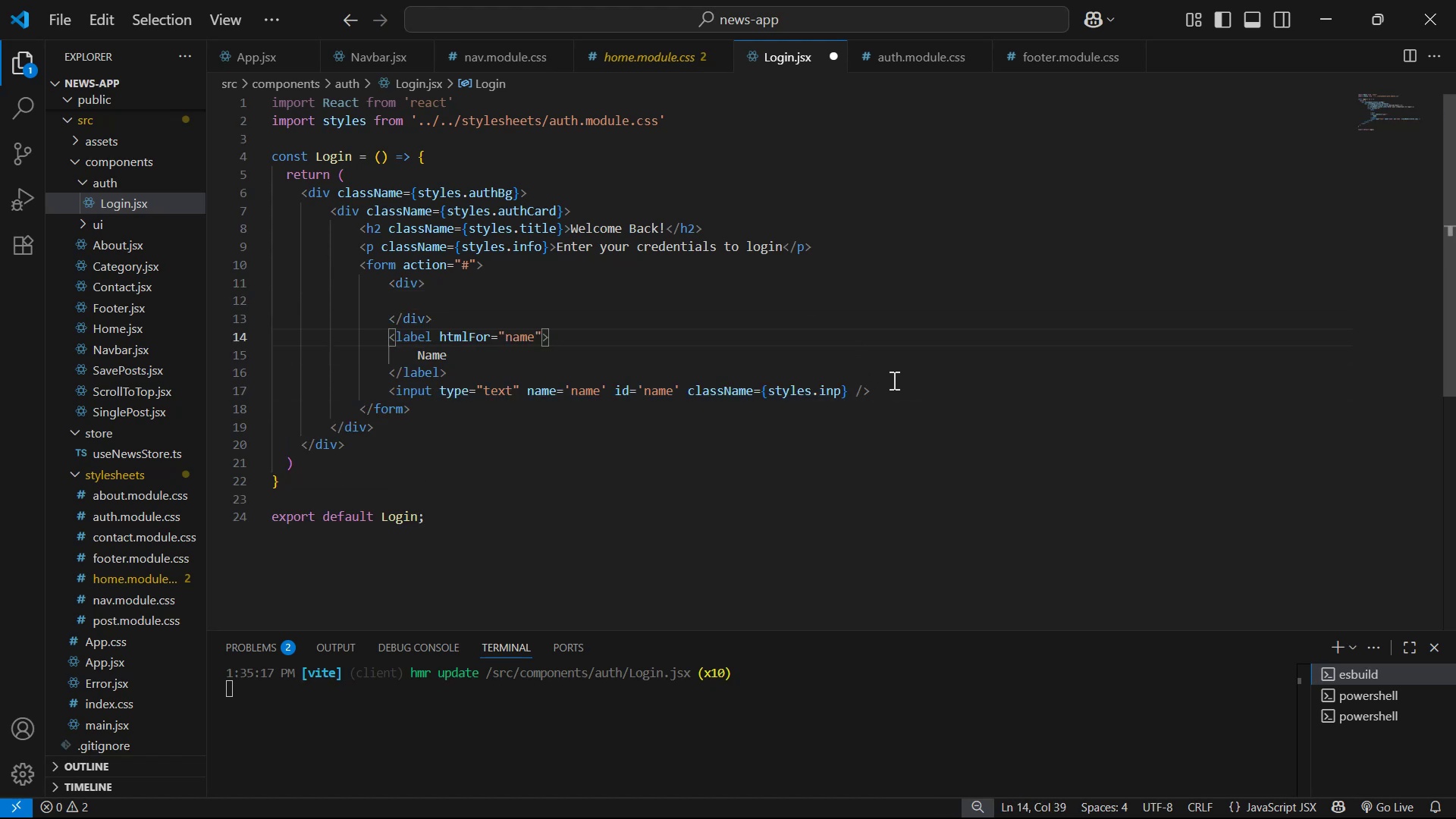 
left_click_drag(start_coordinate=[898, 394], to_coordinate=[789, 319])
 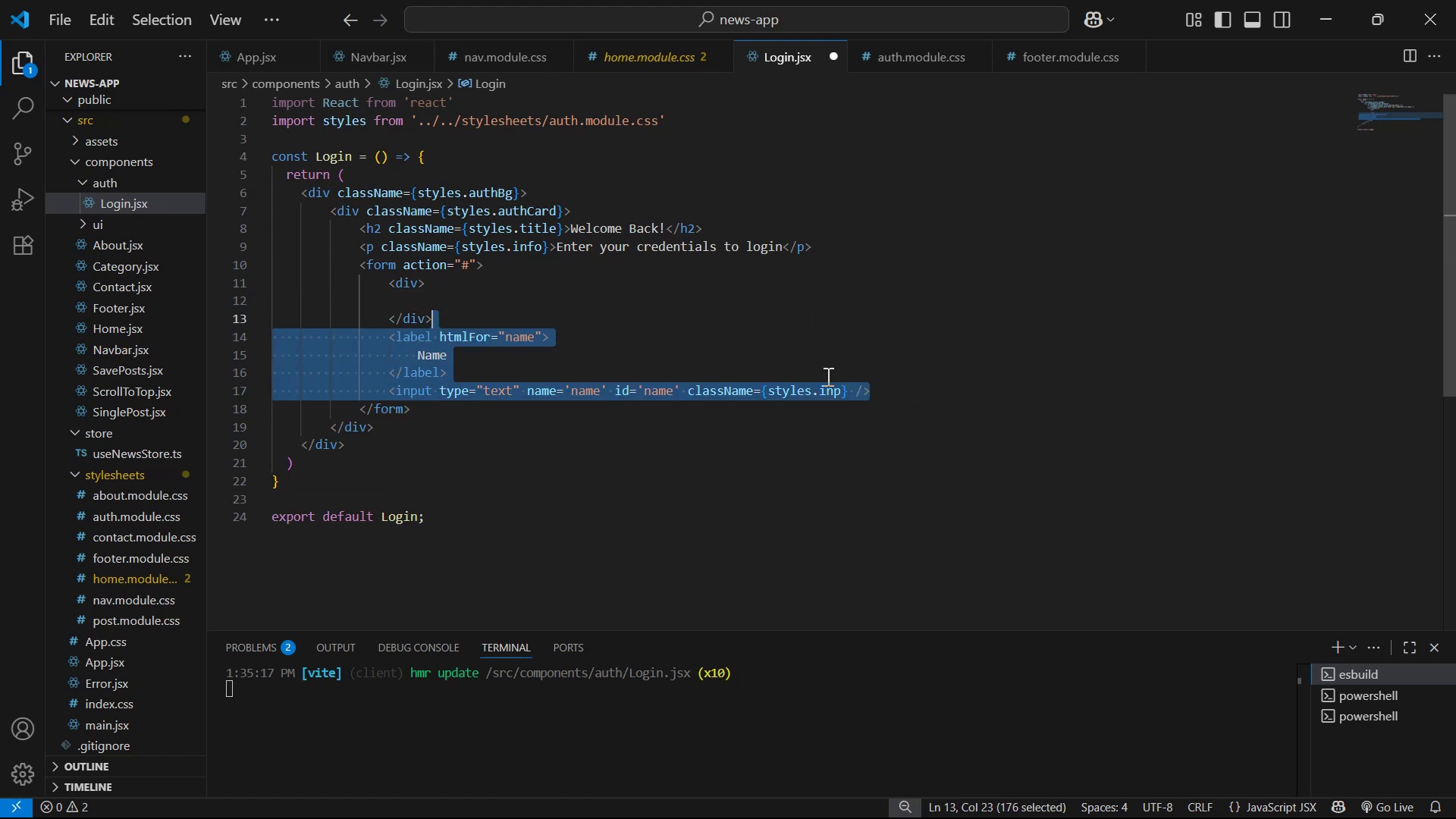 
left_click_drag(start_coordinate=[892, 403], to_coordinate=[382, 340])
 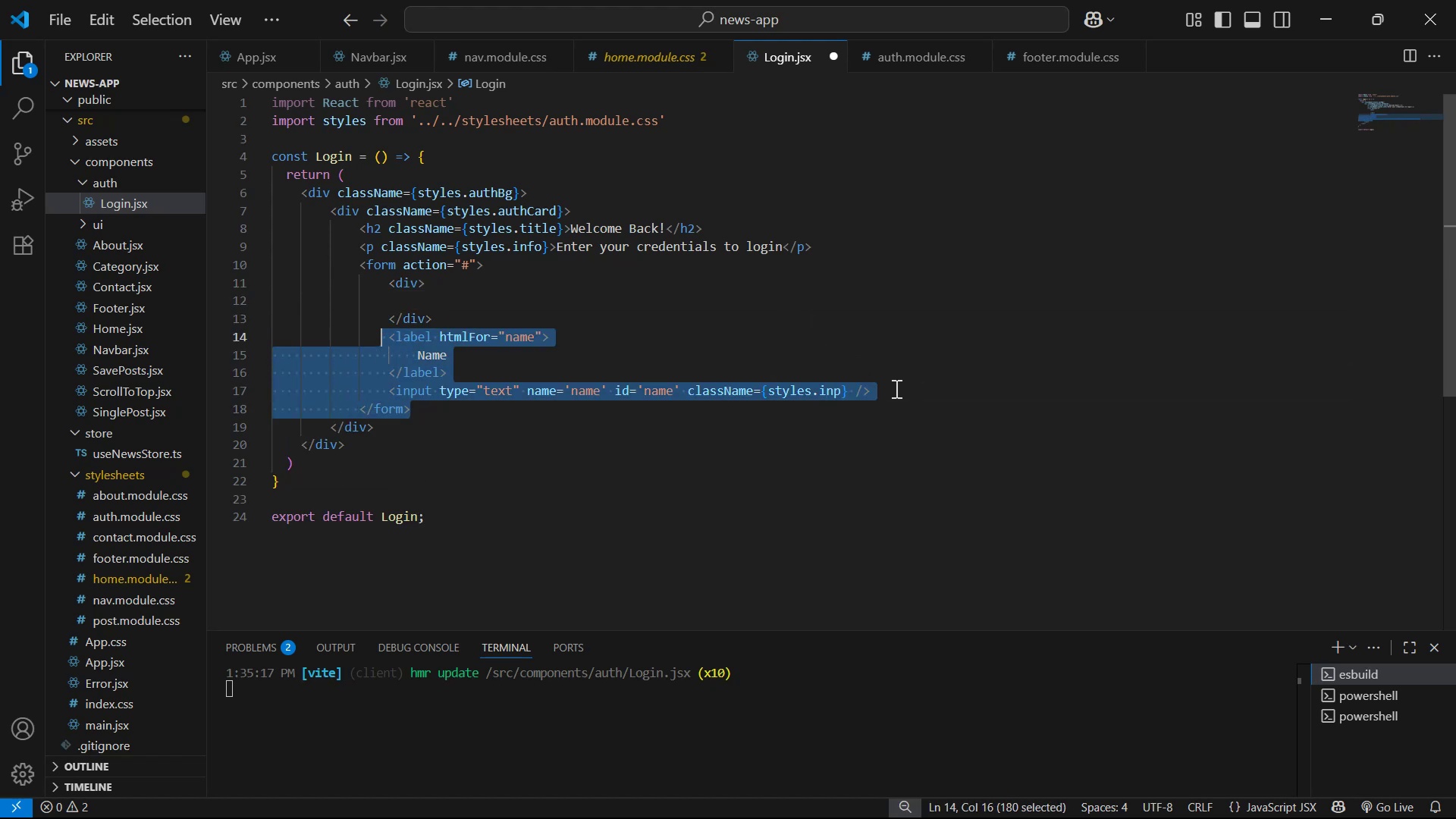 
left_click_drag(start_coordinate=[924, 391], to_coordinate=[711, 331])
 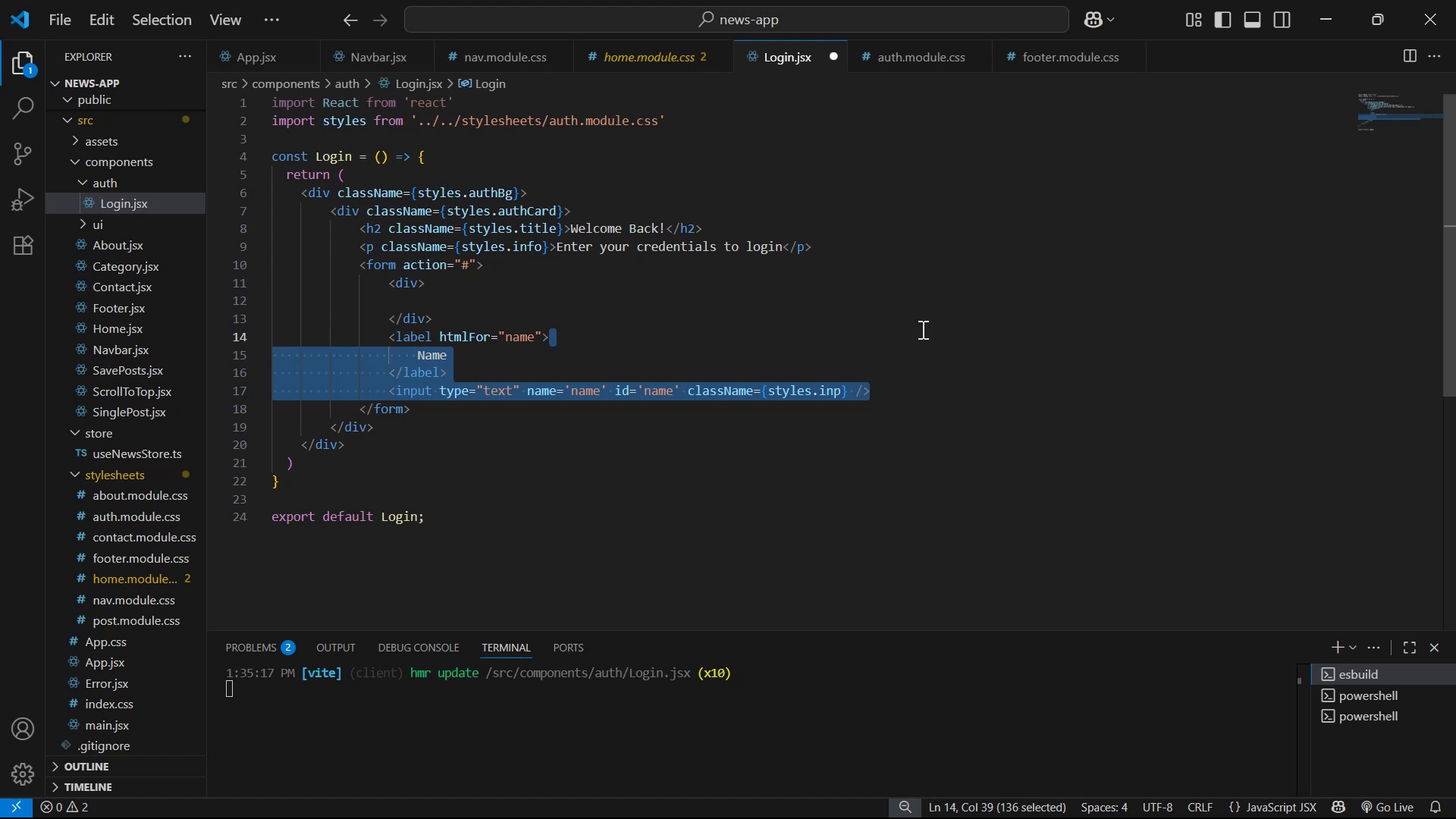 
key(Alt+ArrowUp)
 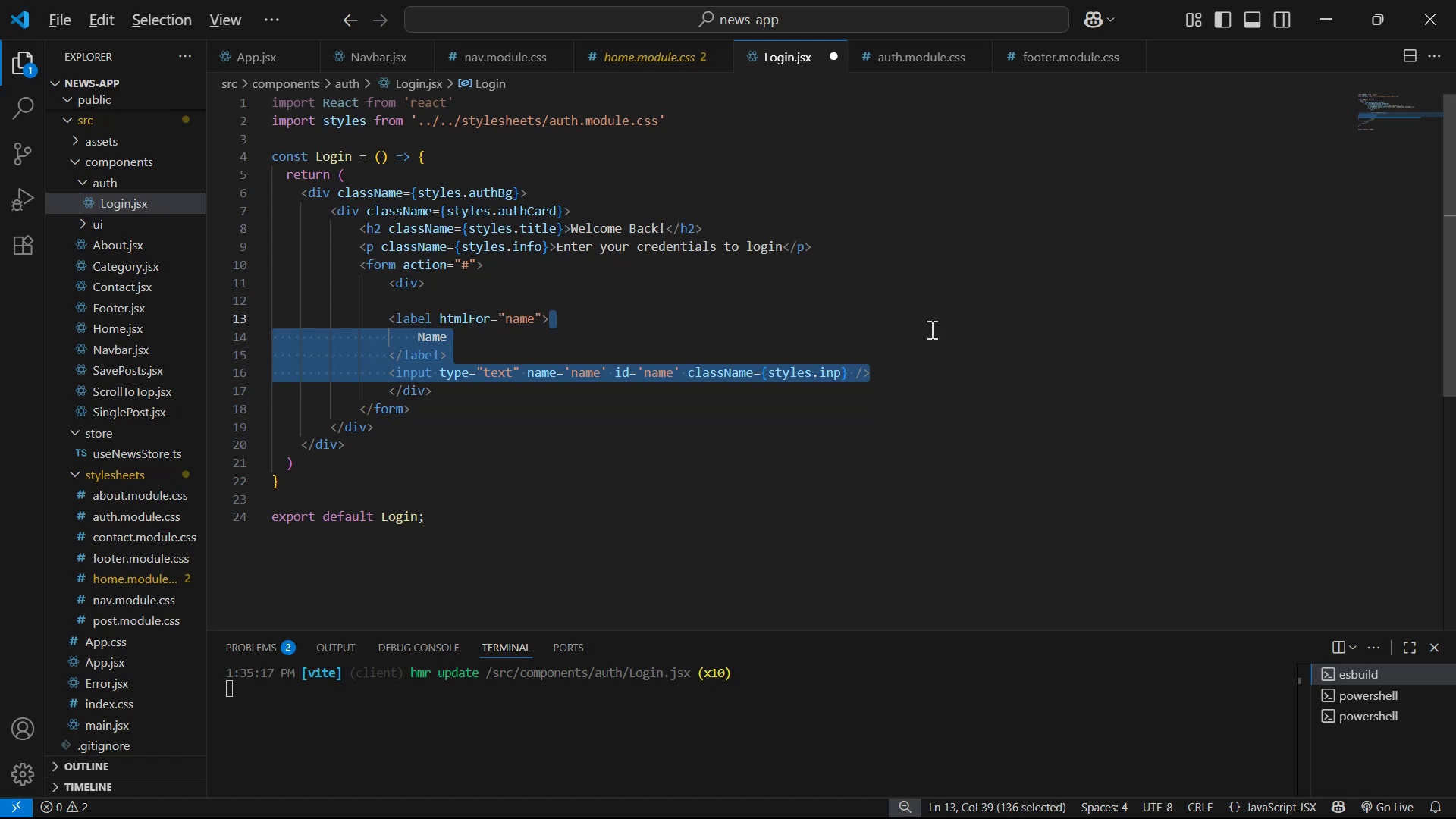 
key(Alt+ArrowUp)
 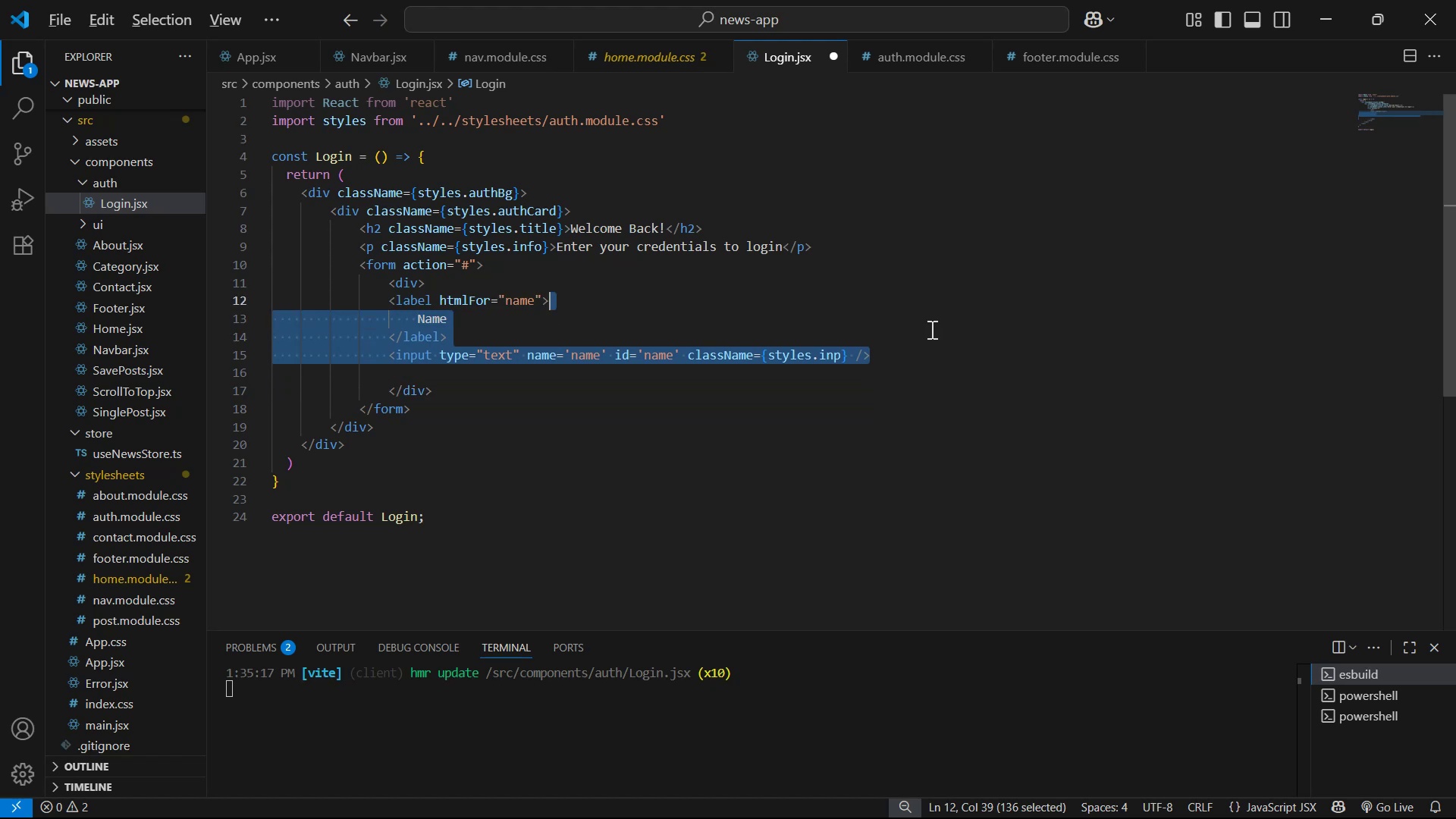 
key(Tab)
 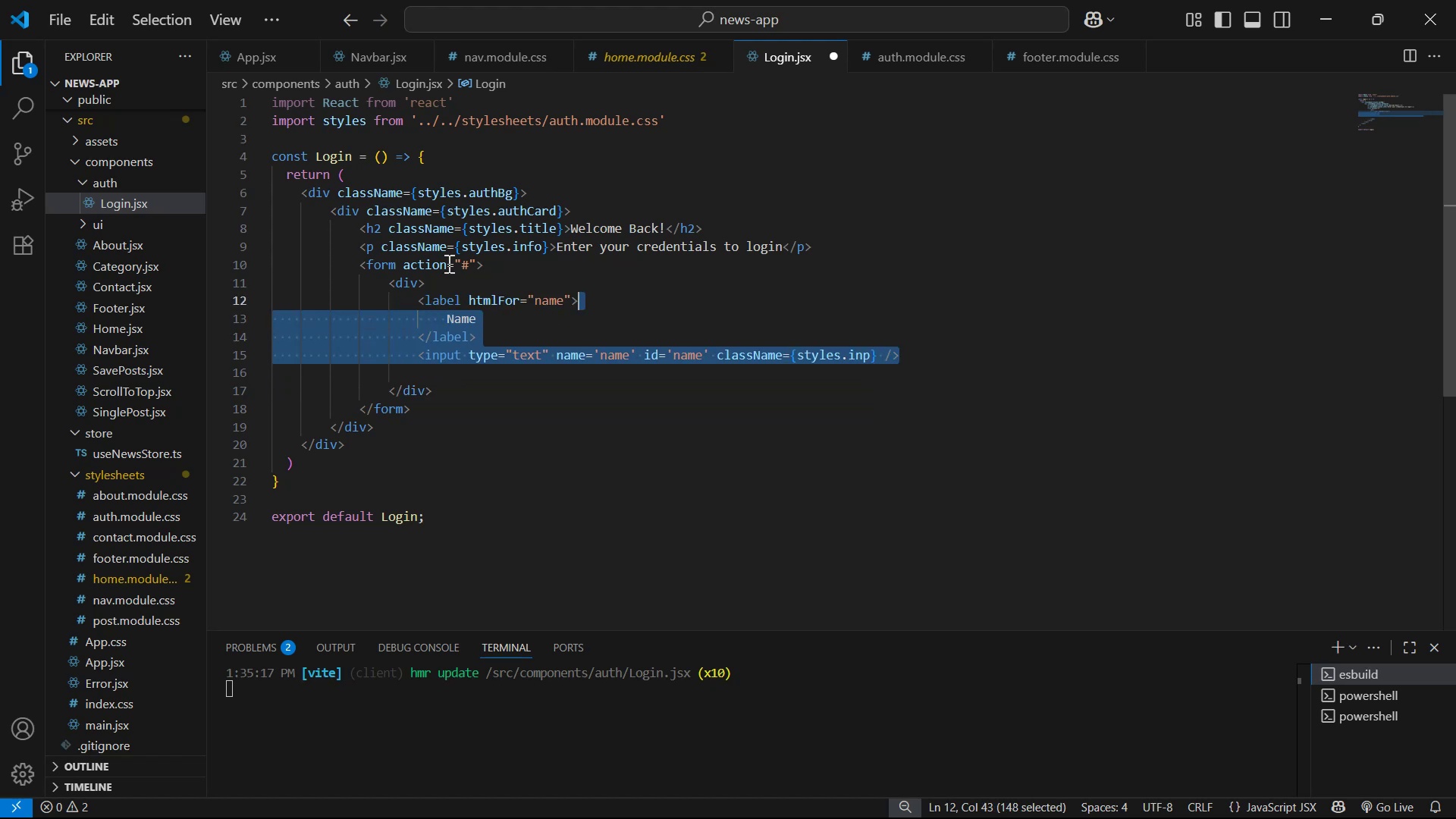 
left_click([417, 290])
 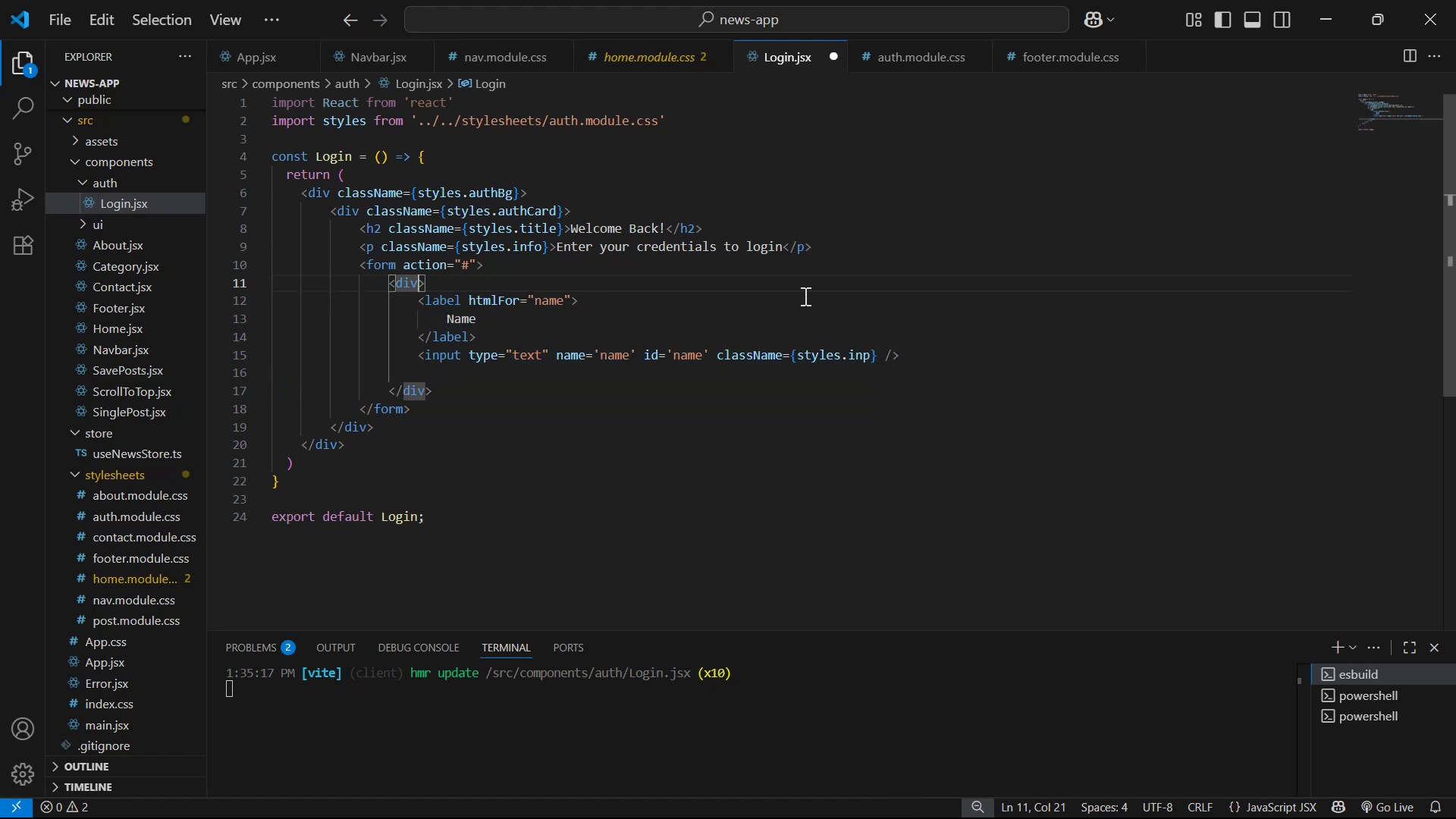 
type( cla)
 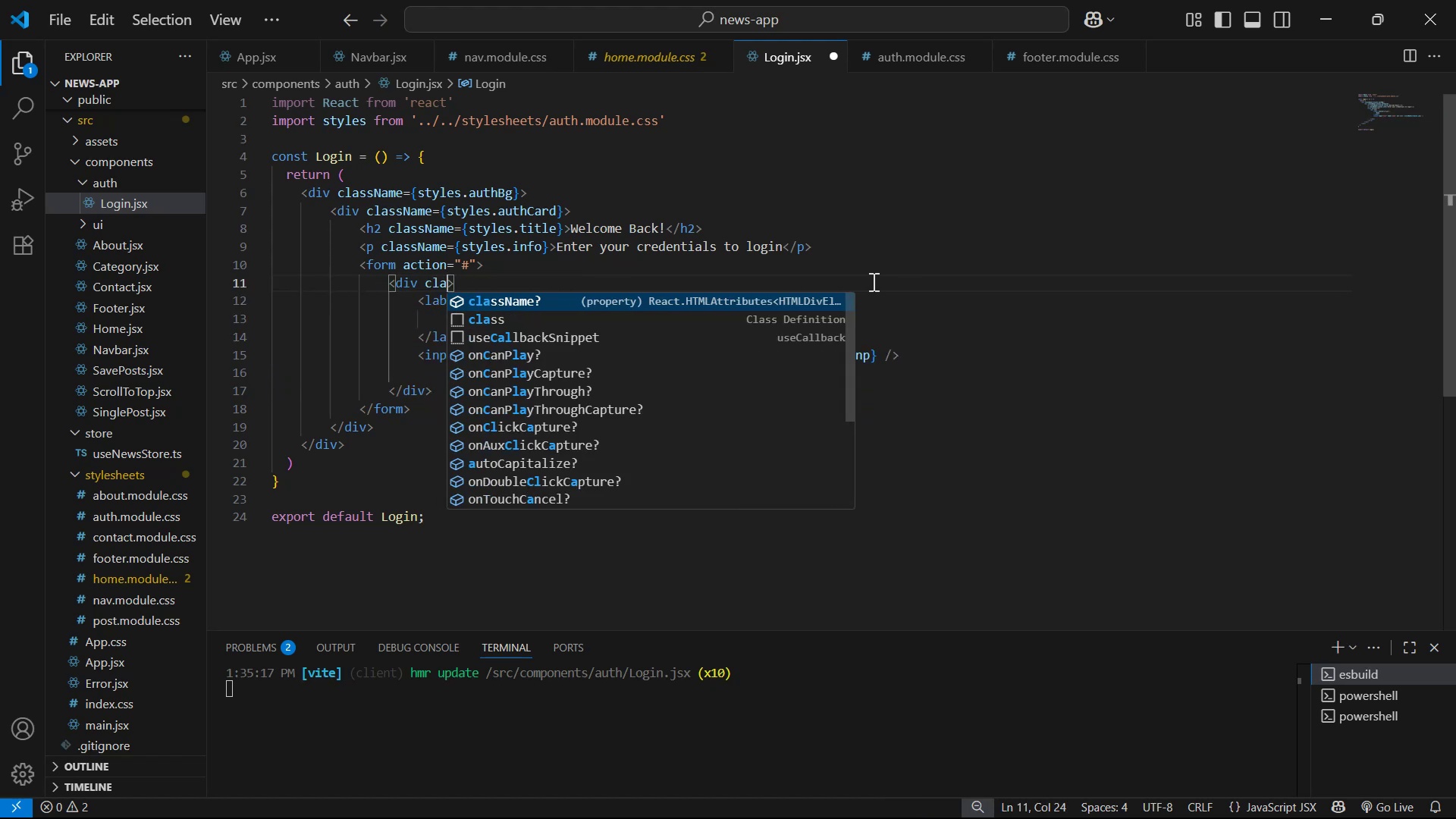 
key(Enter)
 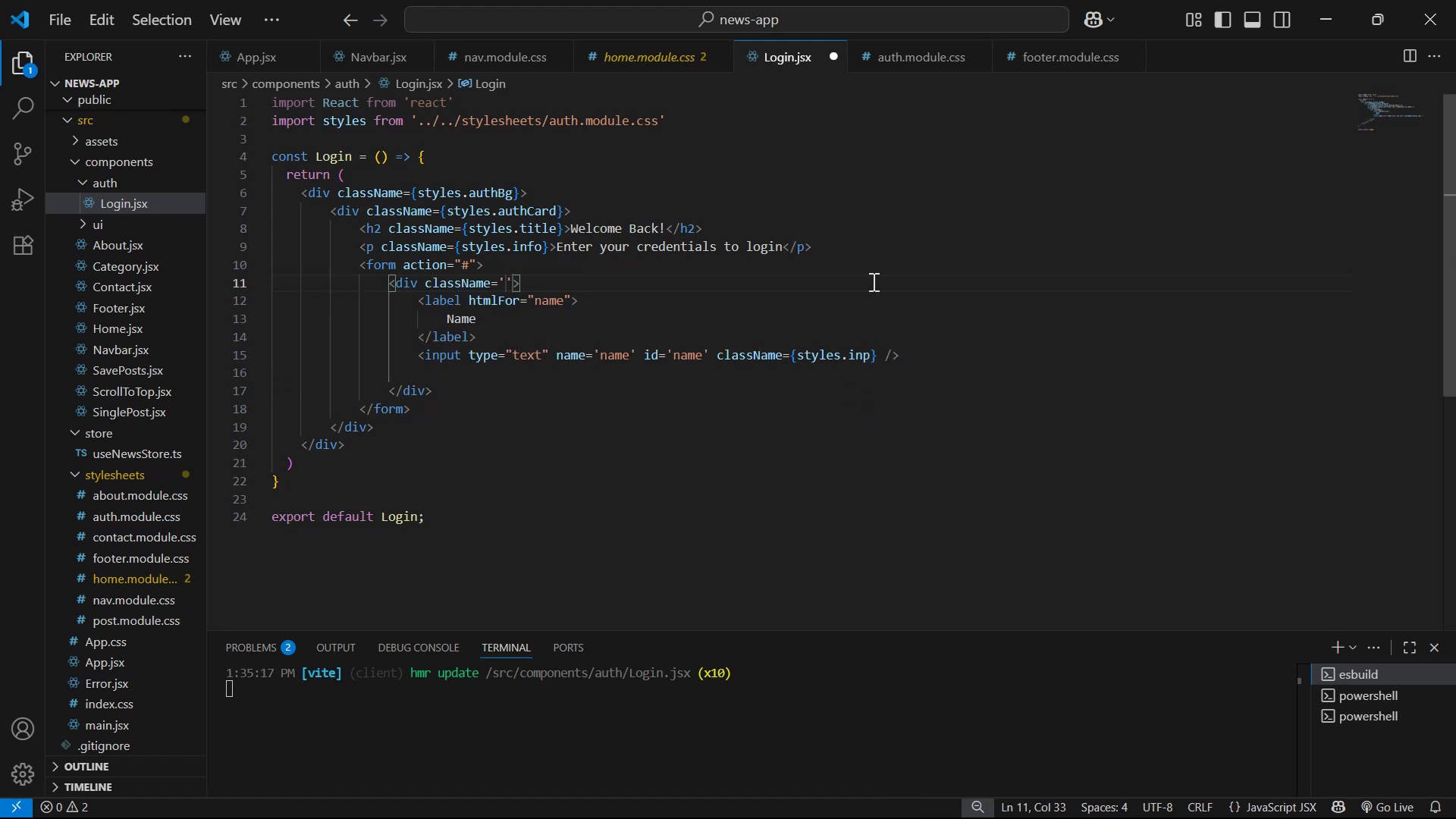 
key(ArrowRight)
 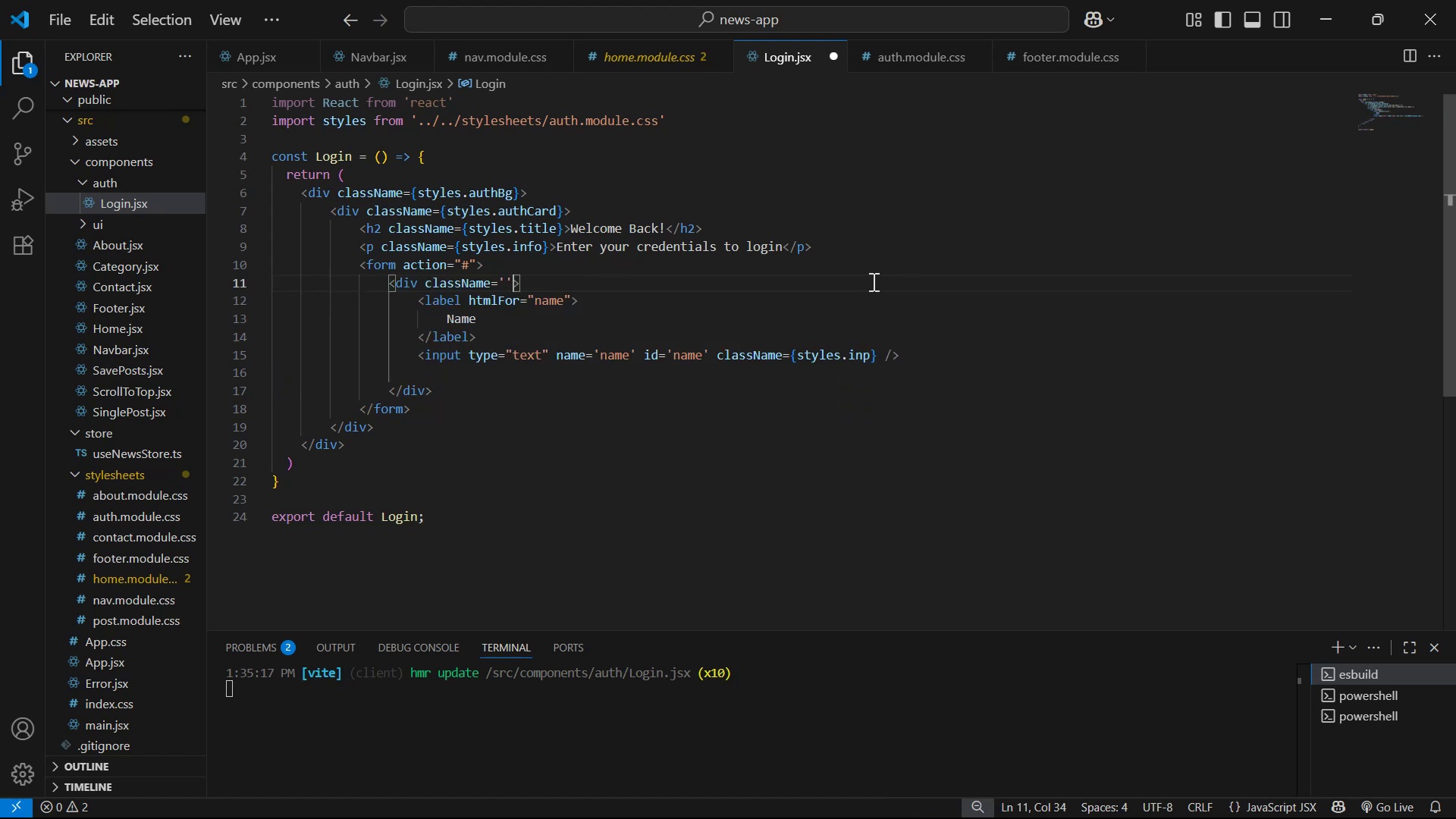 
key(Backspace)
key(Backspace)
type({sty)
 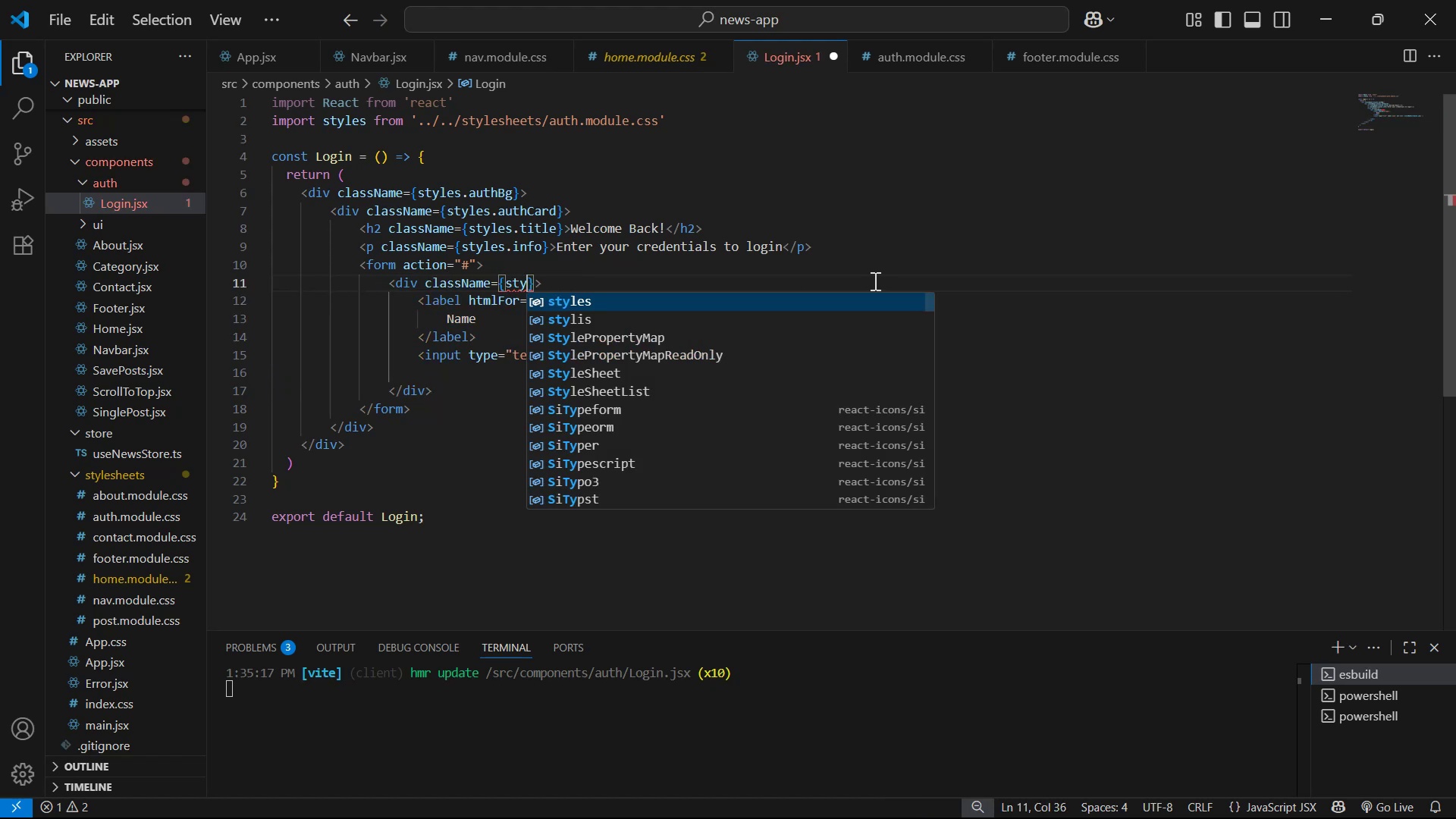 
key(Enter)
 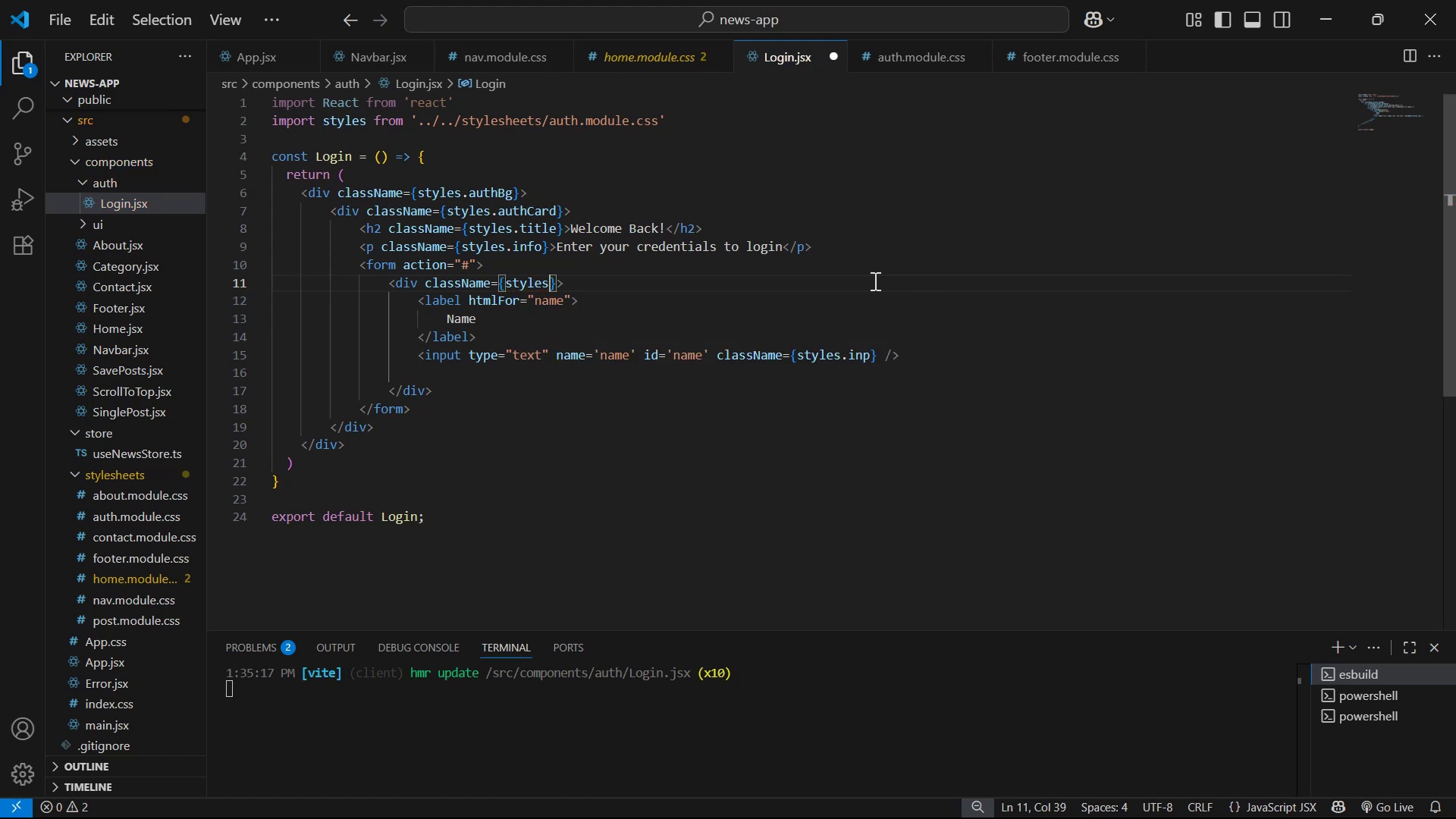 
type(/)
key(Backspace)
type(.inpBg)
 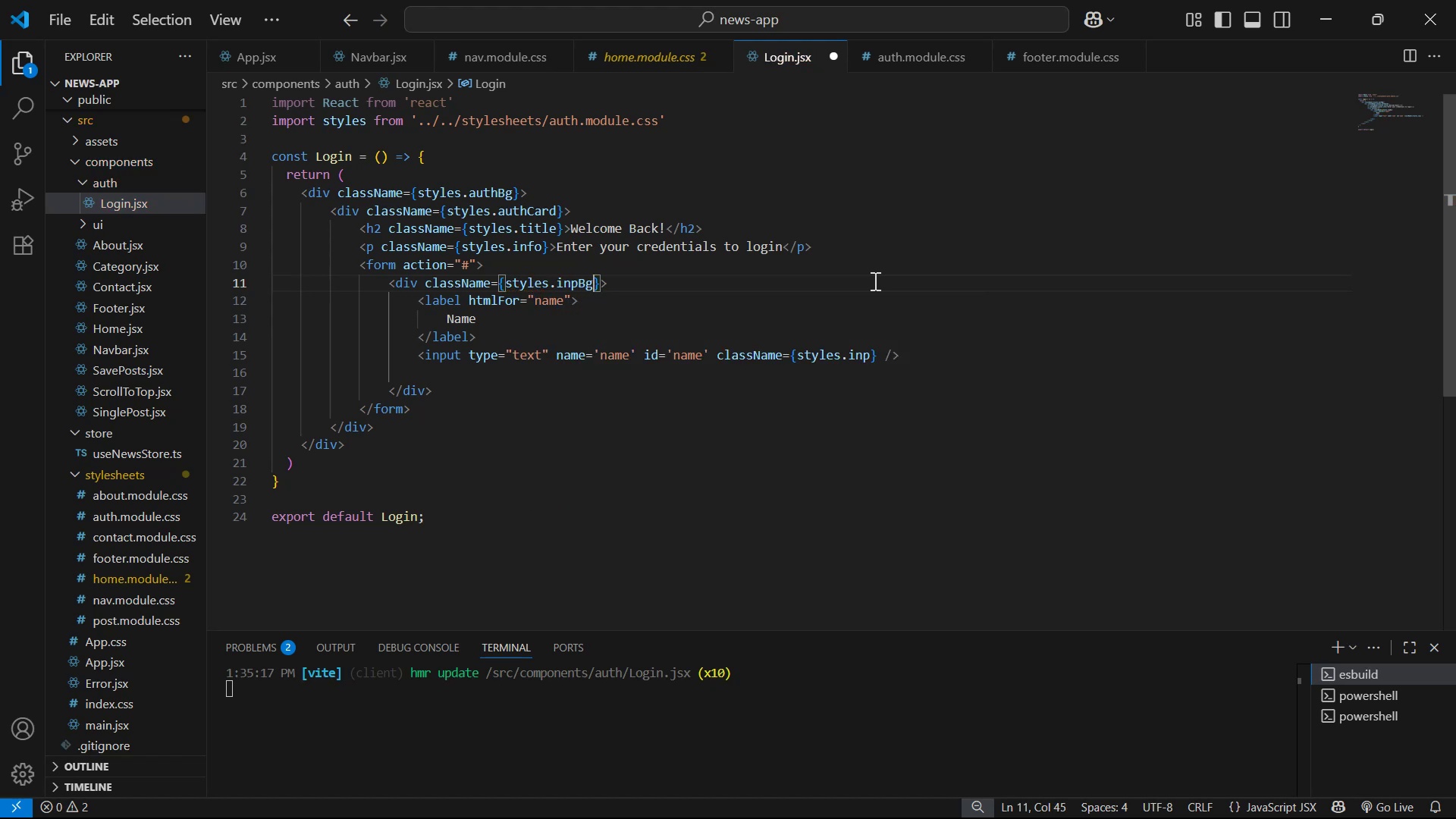 
left_click([580, 366])
 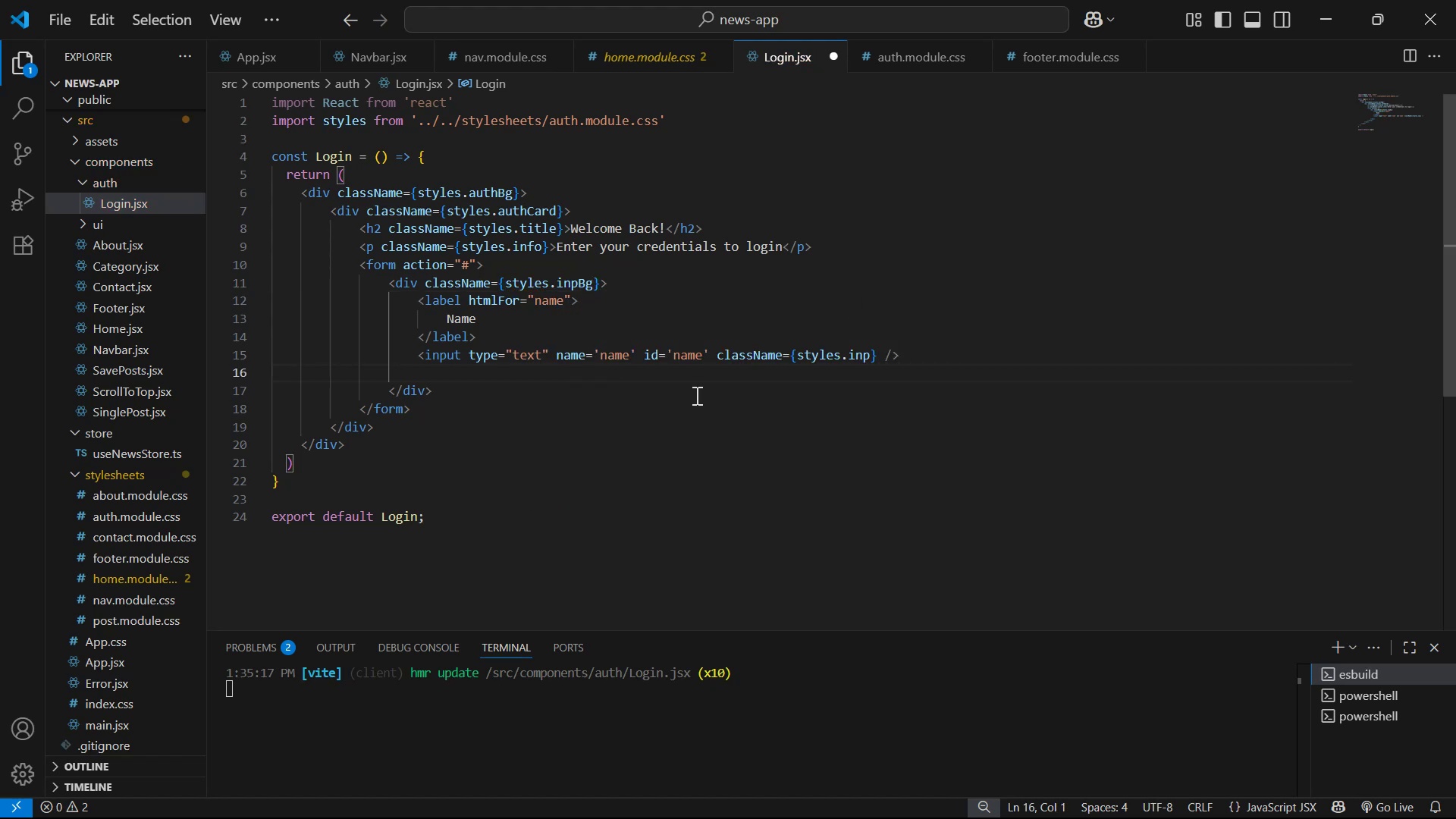 
key(Backspace)
 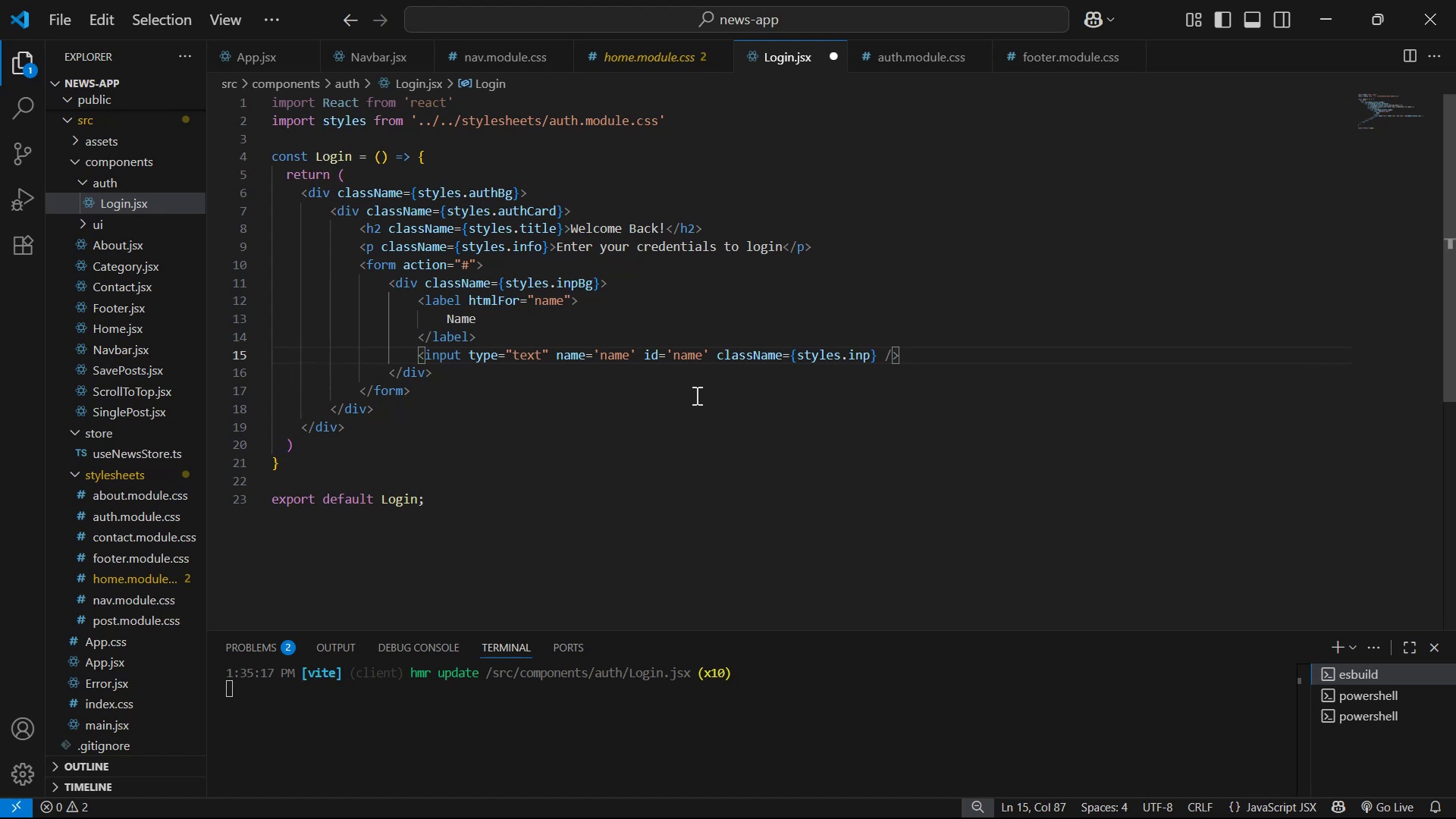 
key(ArrowDown)
 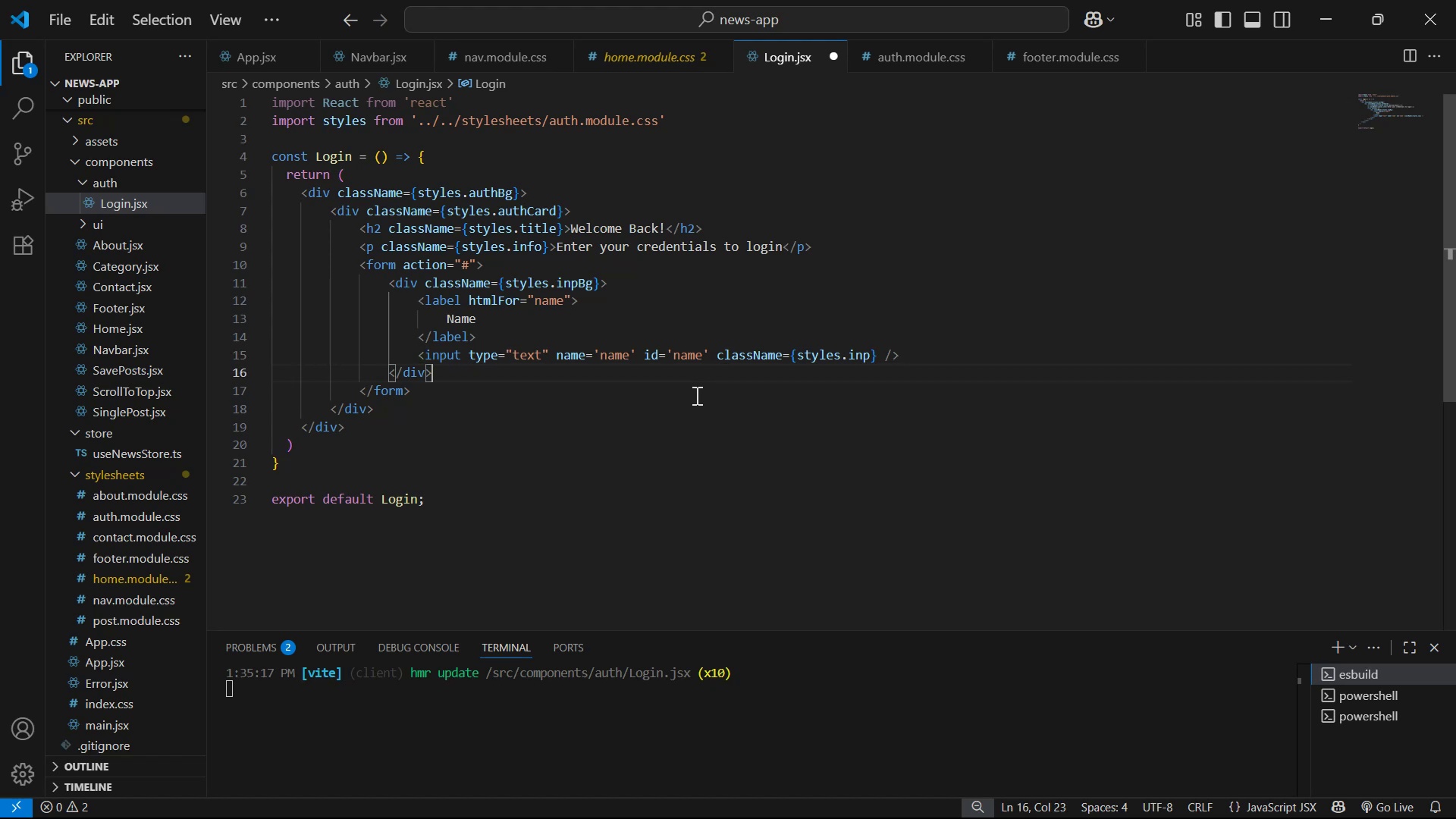 
key(Enter)
 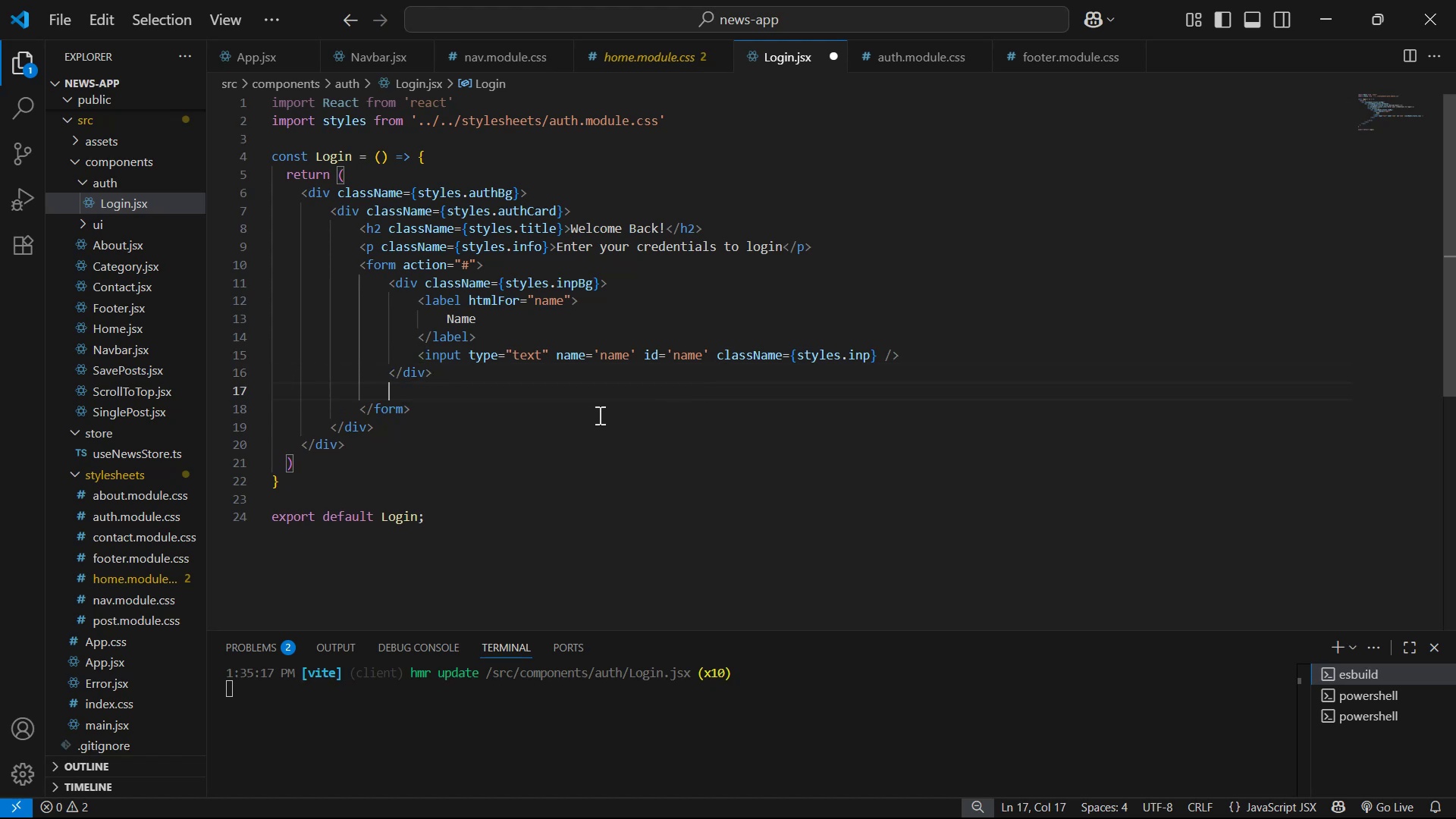 
left_click_drag(start_coordinate=[452, 366], to_coordinate=[396, 280])
 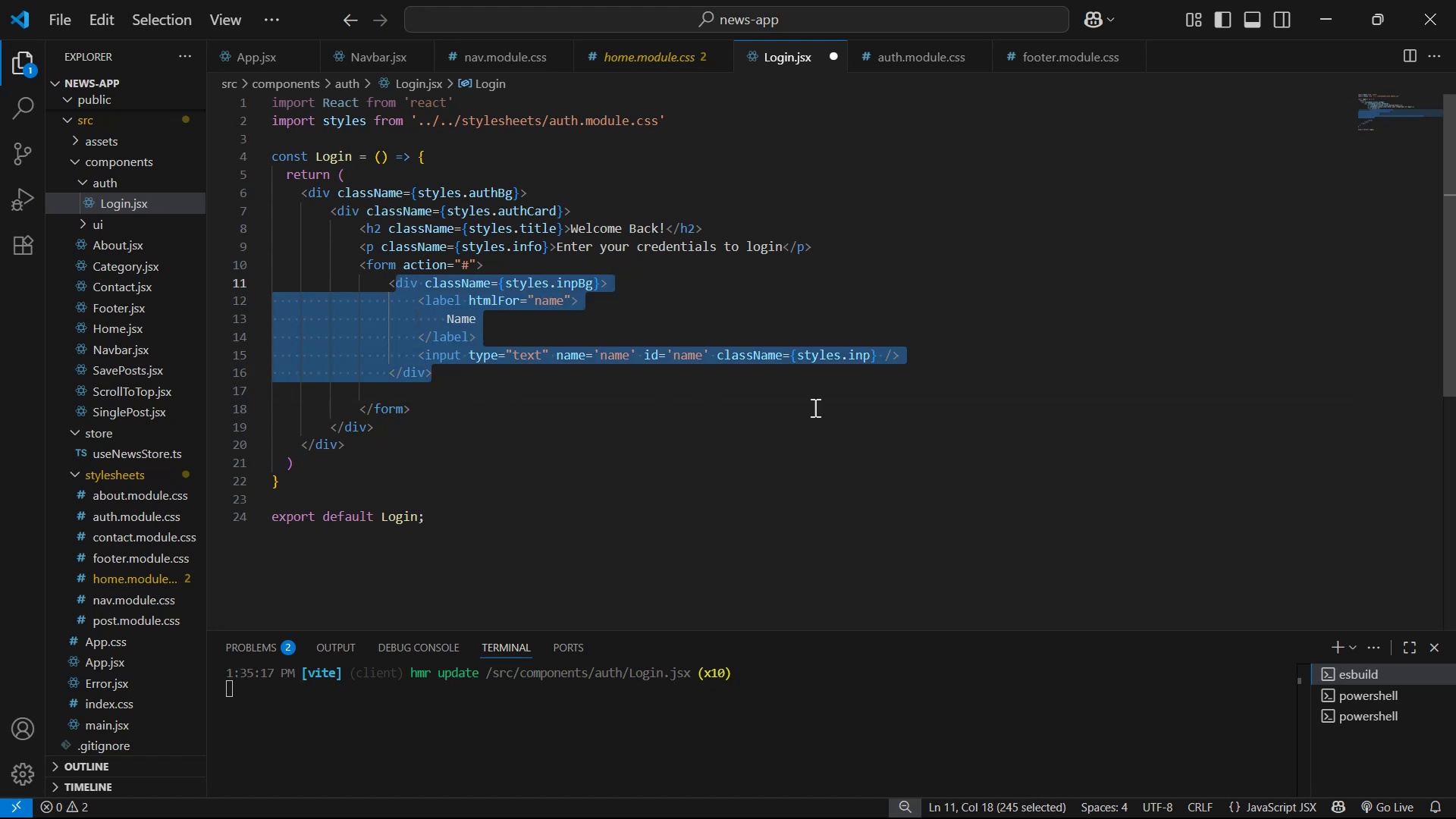 
key(Alt+Shift+ArrowDown)
 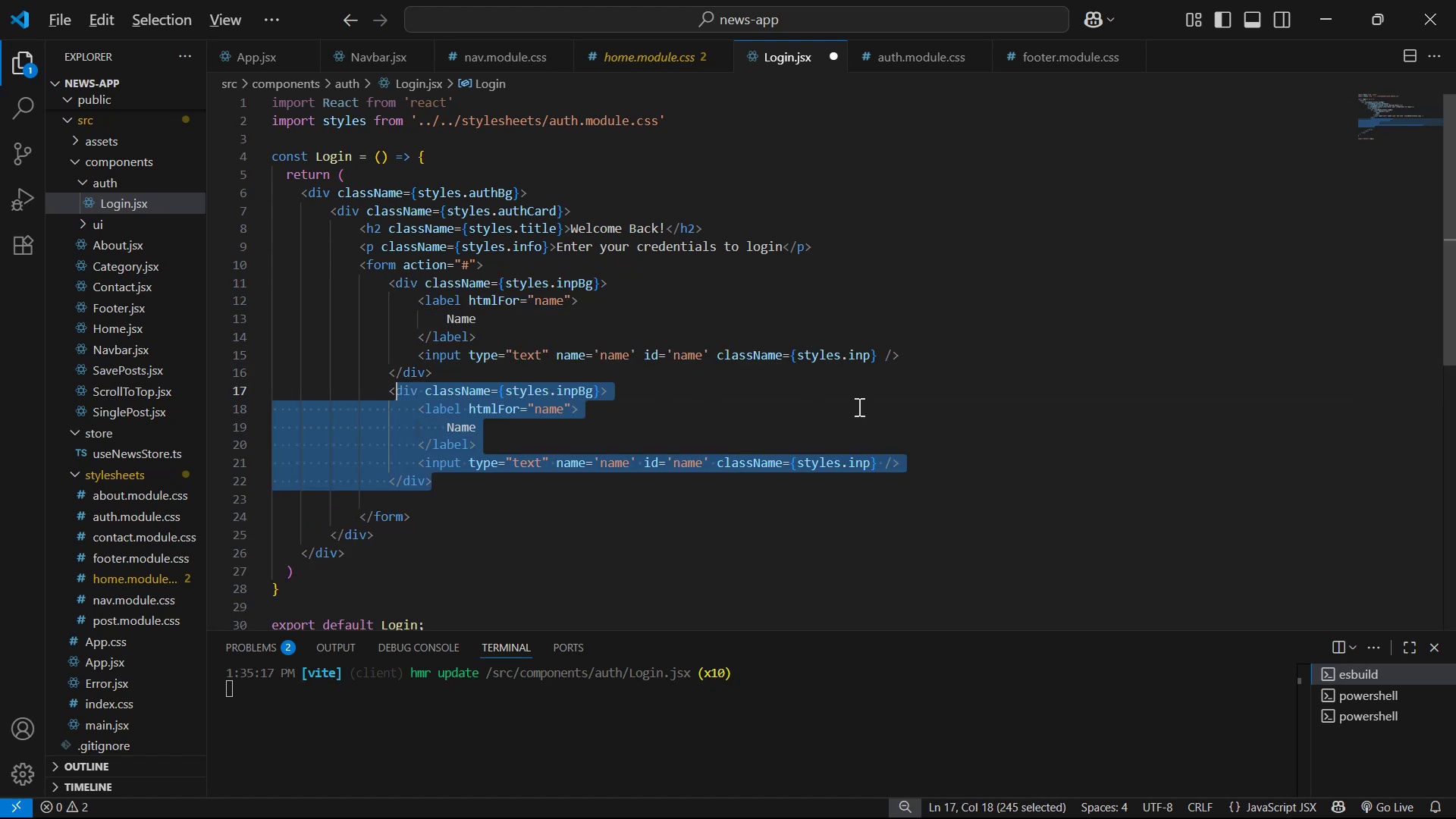 
key(Alt+Shift+ArrowDown)
 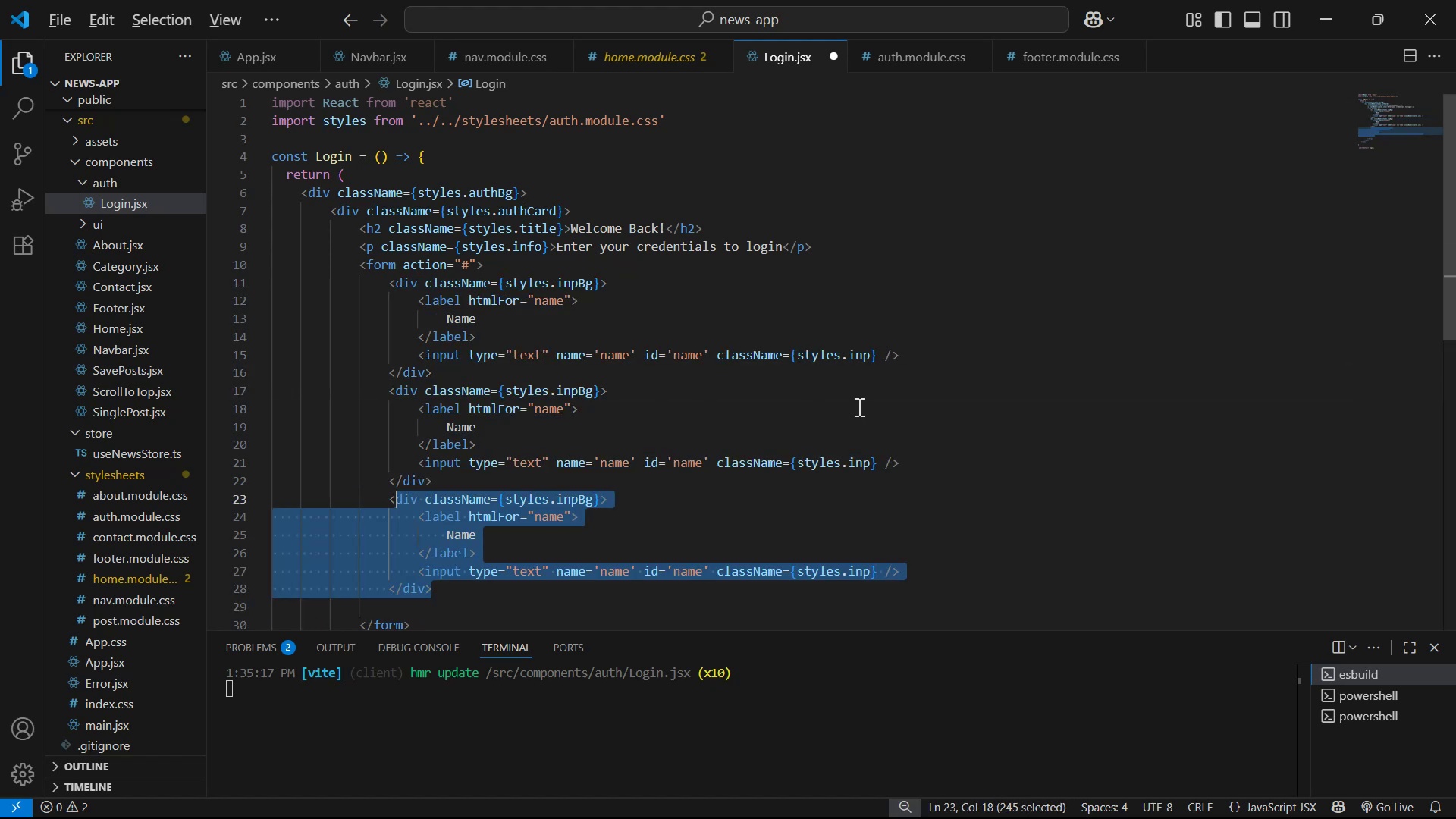 
key(Alt+Shift+AltLeft)
 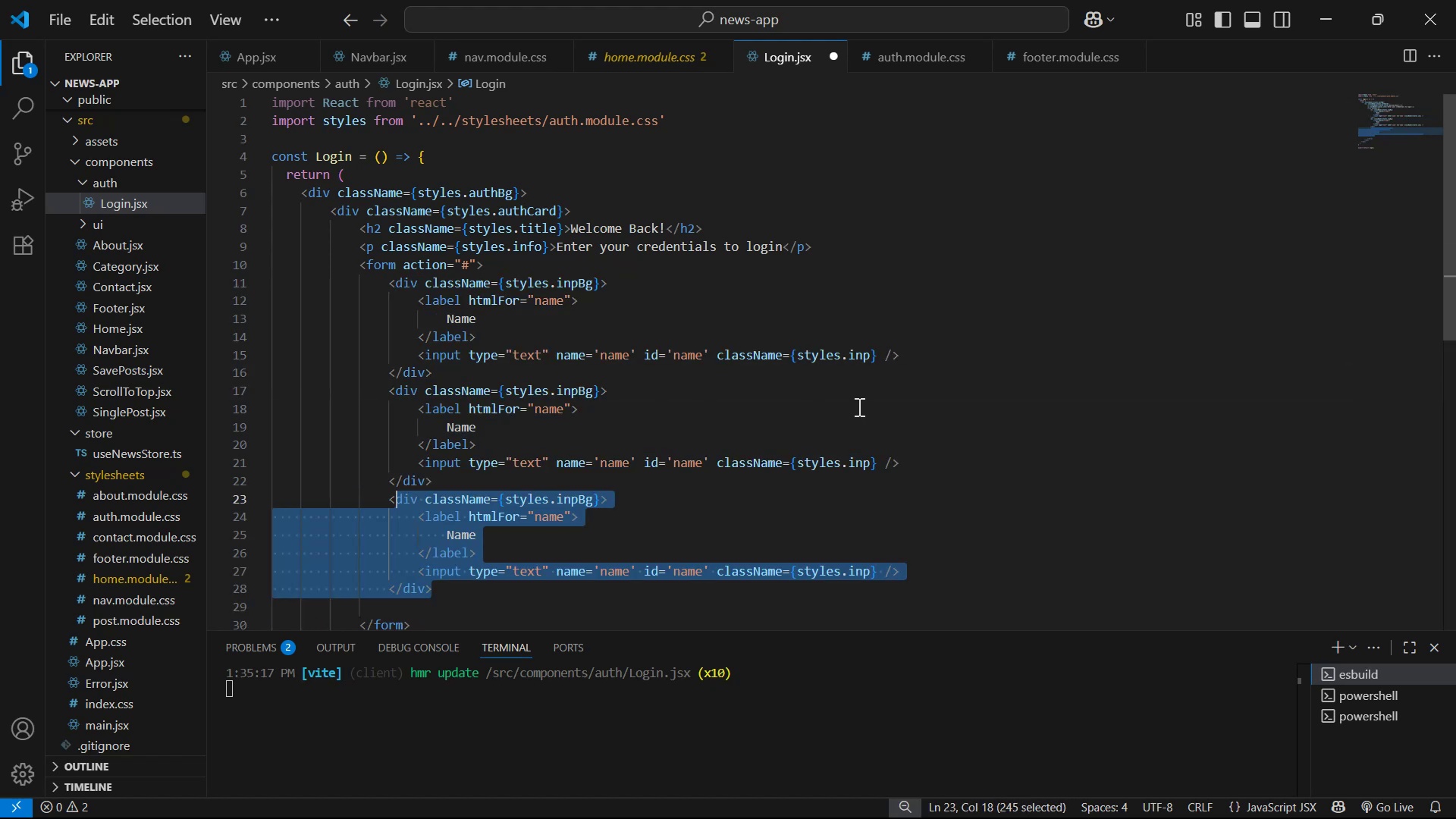 
key(Control+Z)
 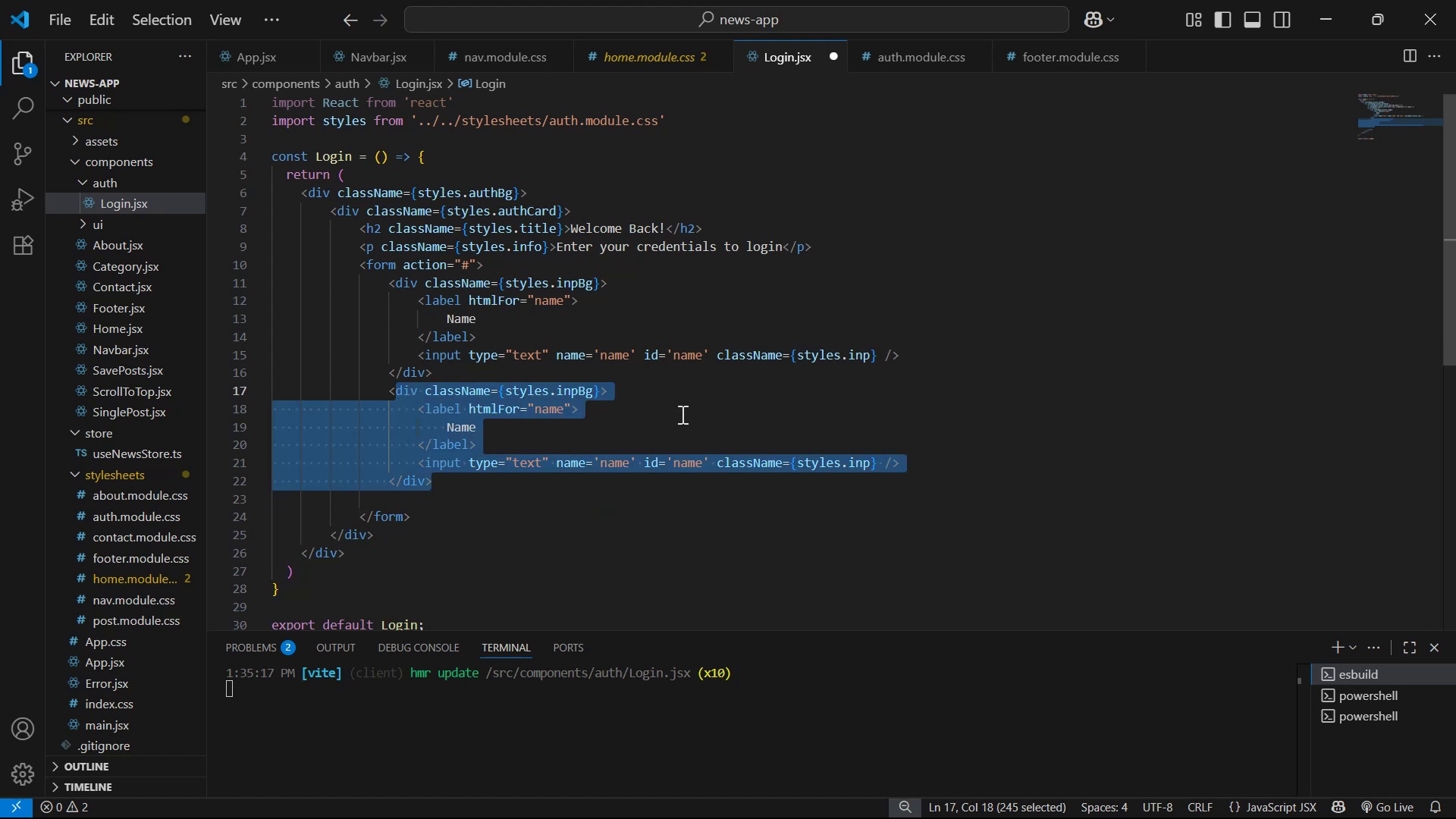 
left_click([656, 443])
 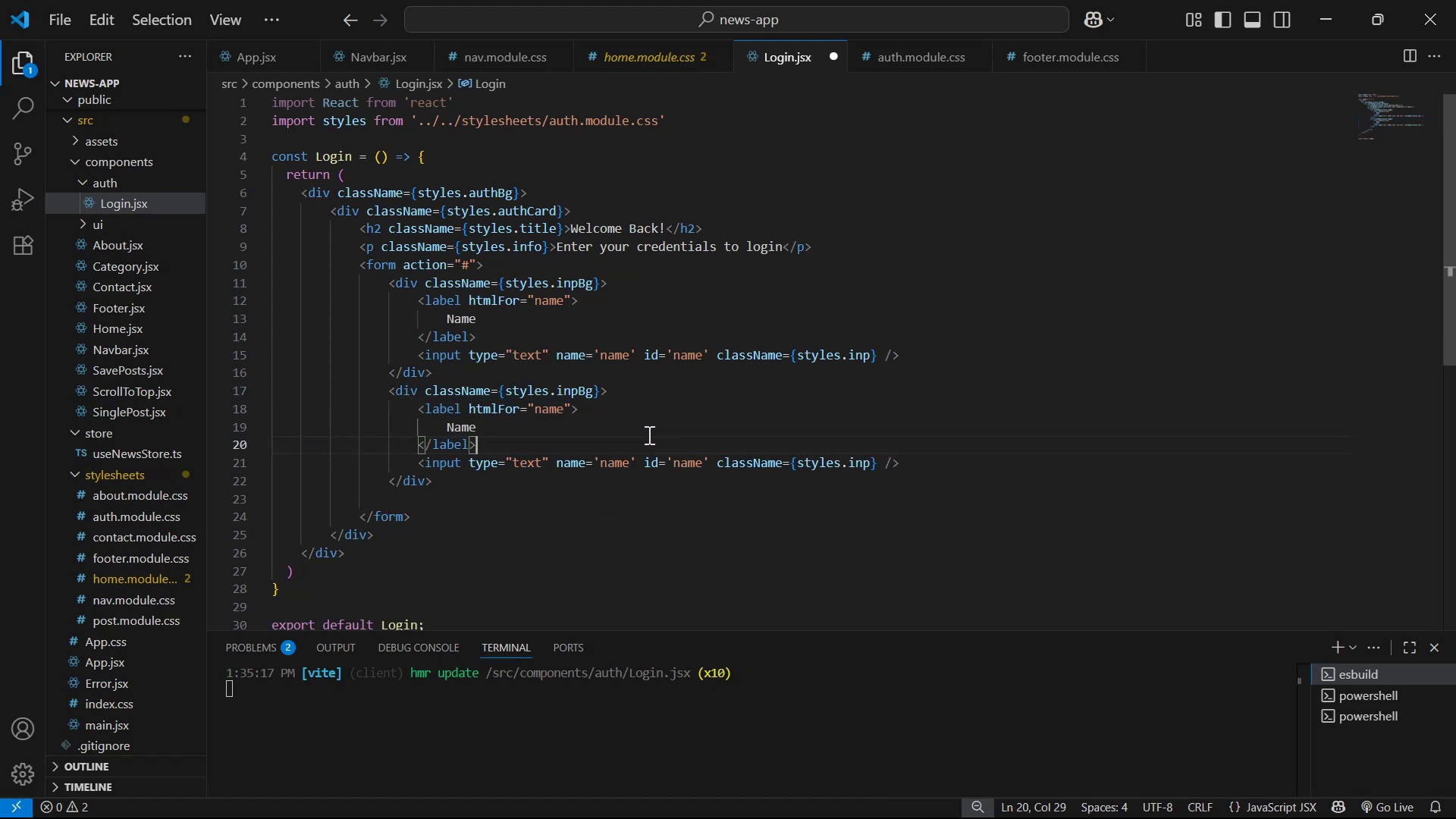 
left_click([646, 435])
 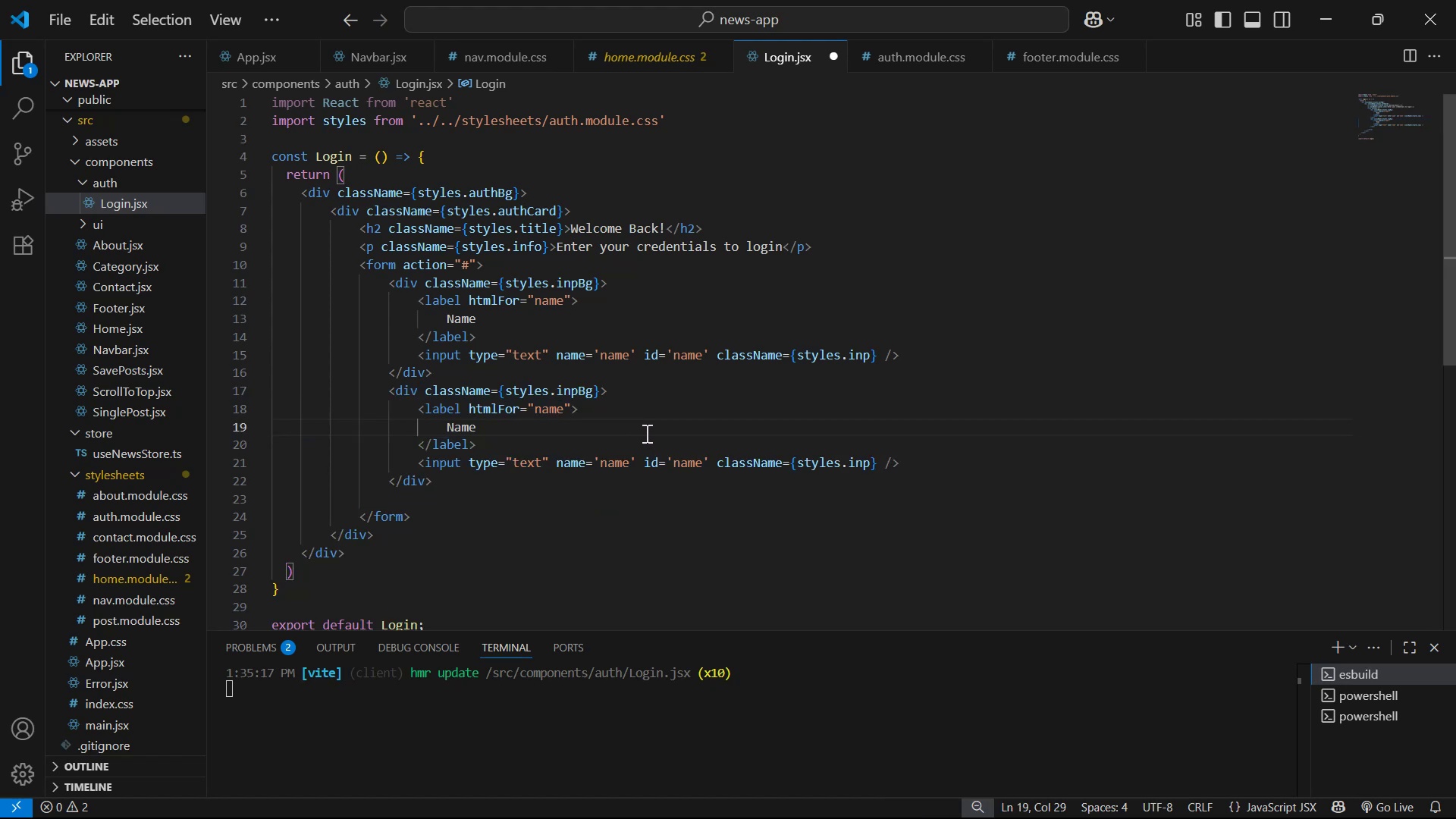 
key(Backspace)
key(Backspace)
key(Backspace)
key(Backspace)
type(Password )
key(Backspace)
 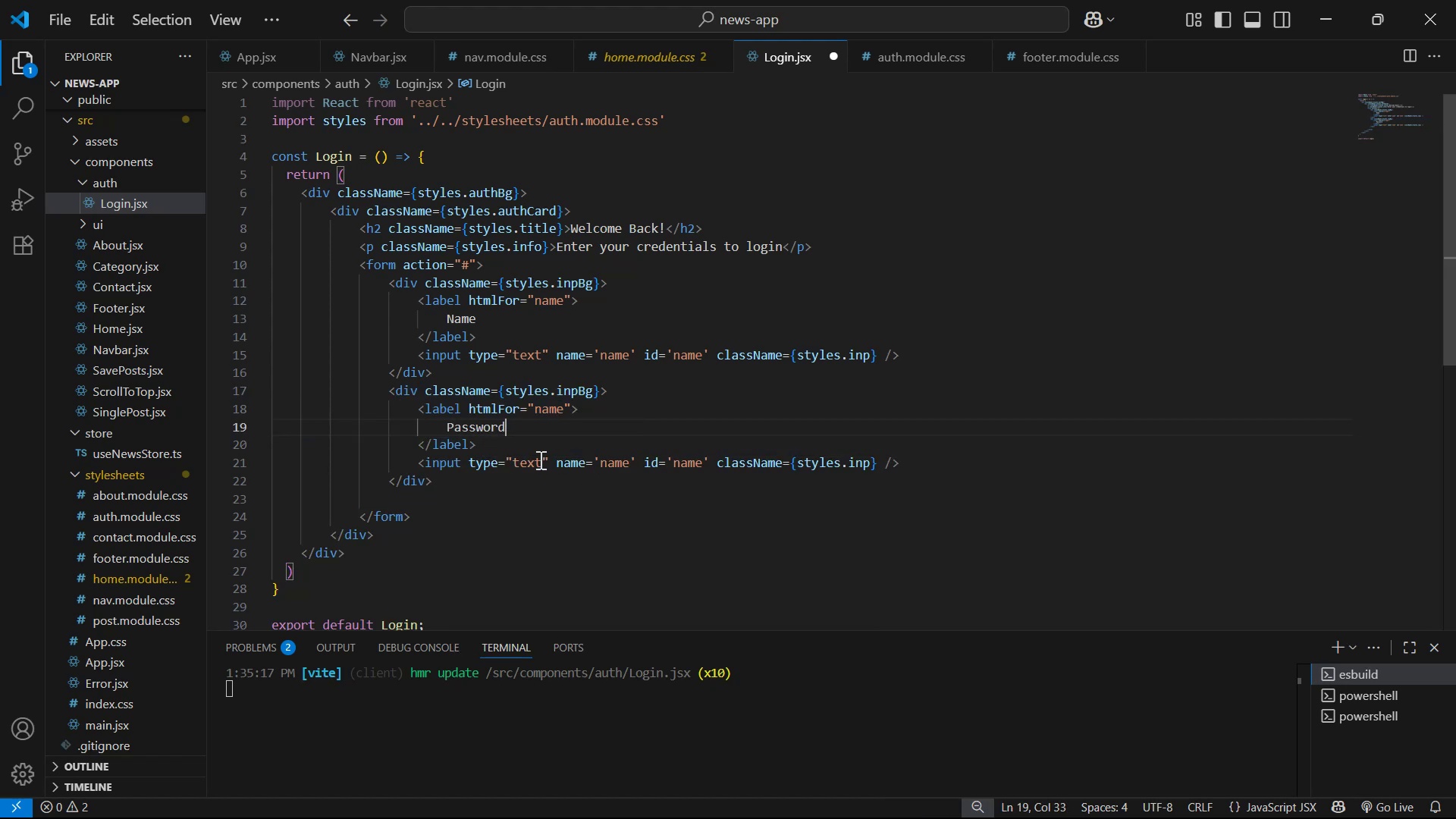 
key(Backspace)
key(Backspace)
key(Backspace)
key(Backspace)
type(password )
key(Backspace)
 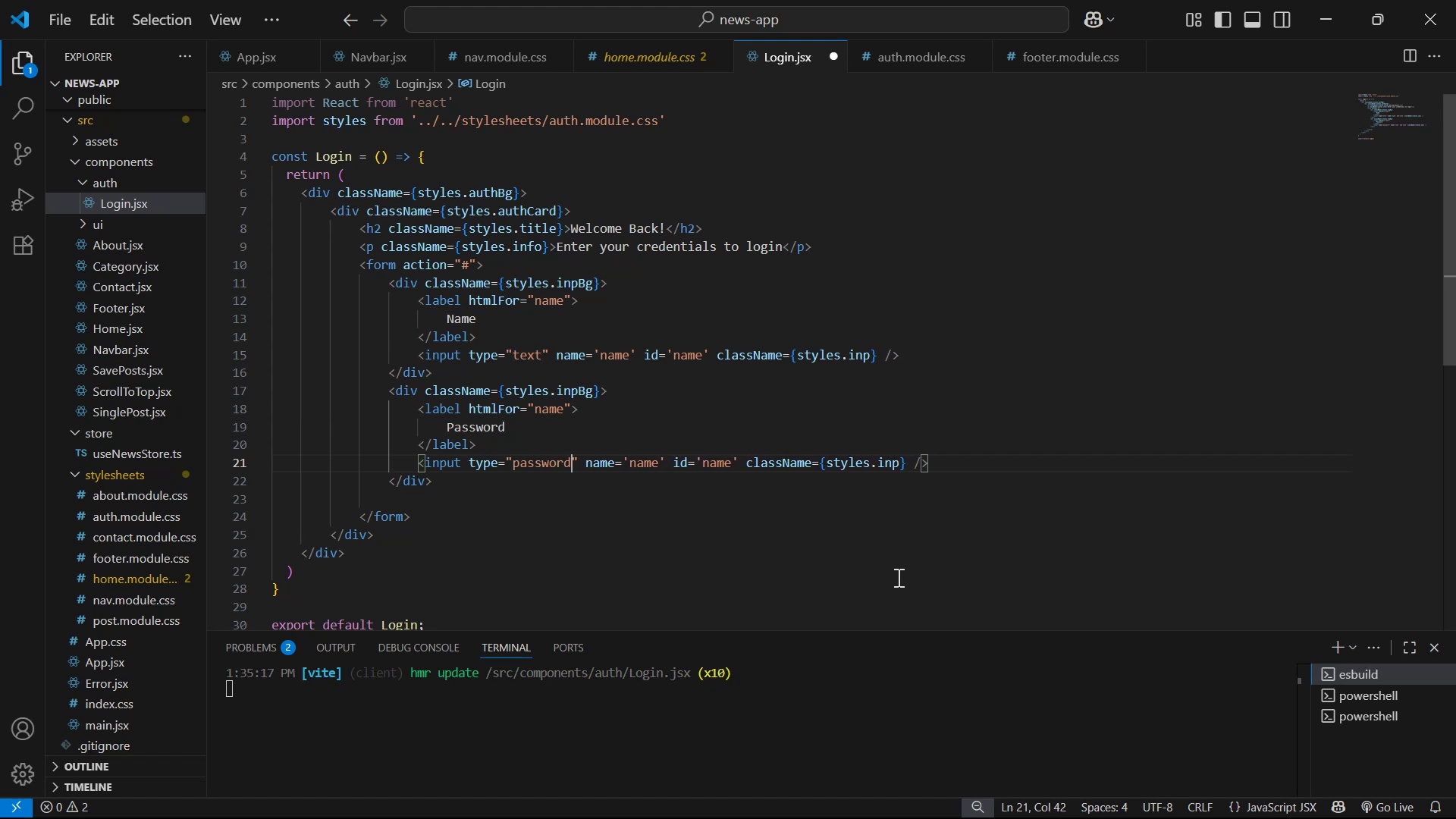 
hold_key(key=ArrowRight, duration=0.92)
 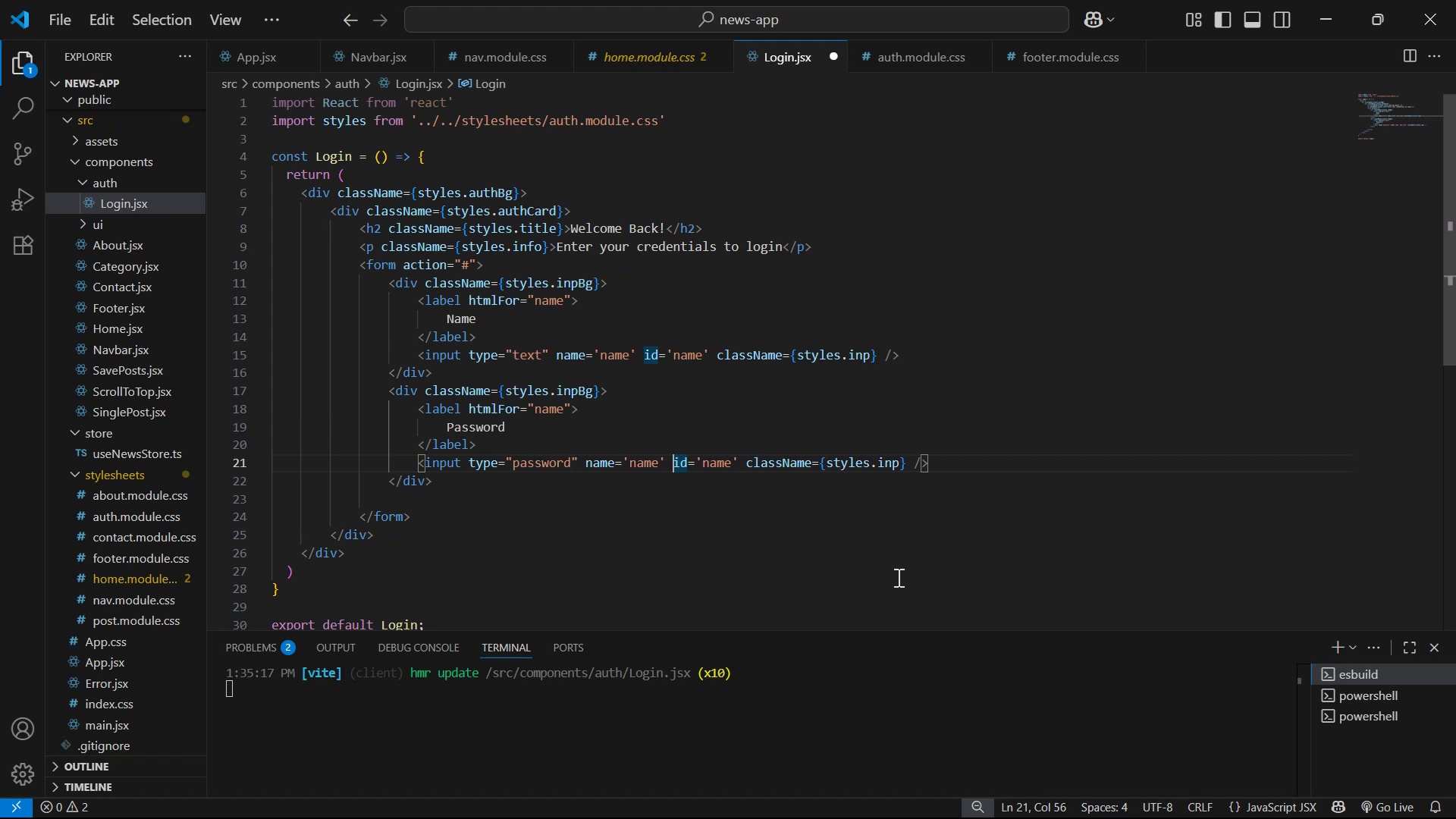 
key(ArrowLeft)
 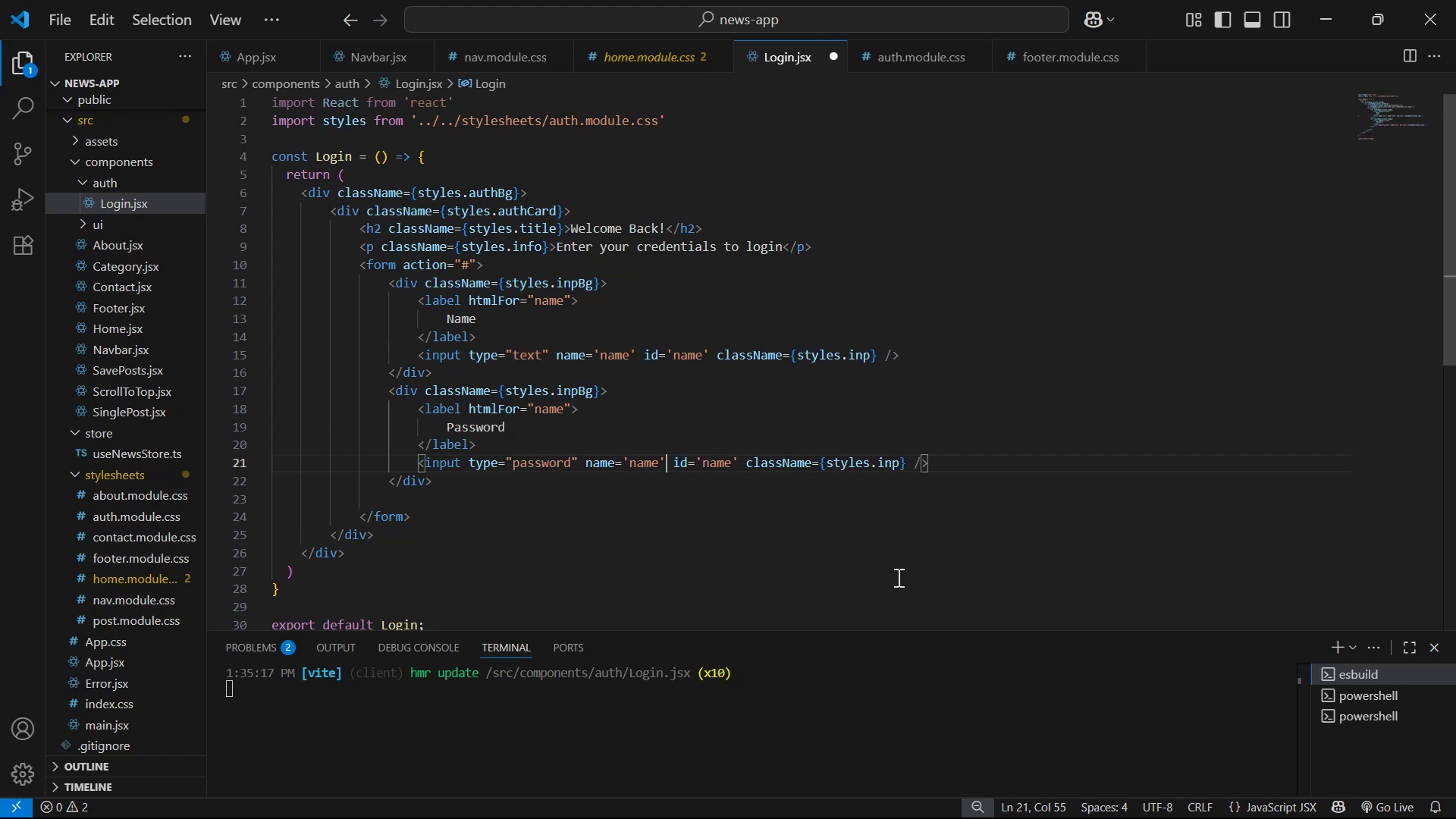 
key(ArrowLeft)
 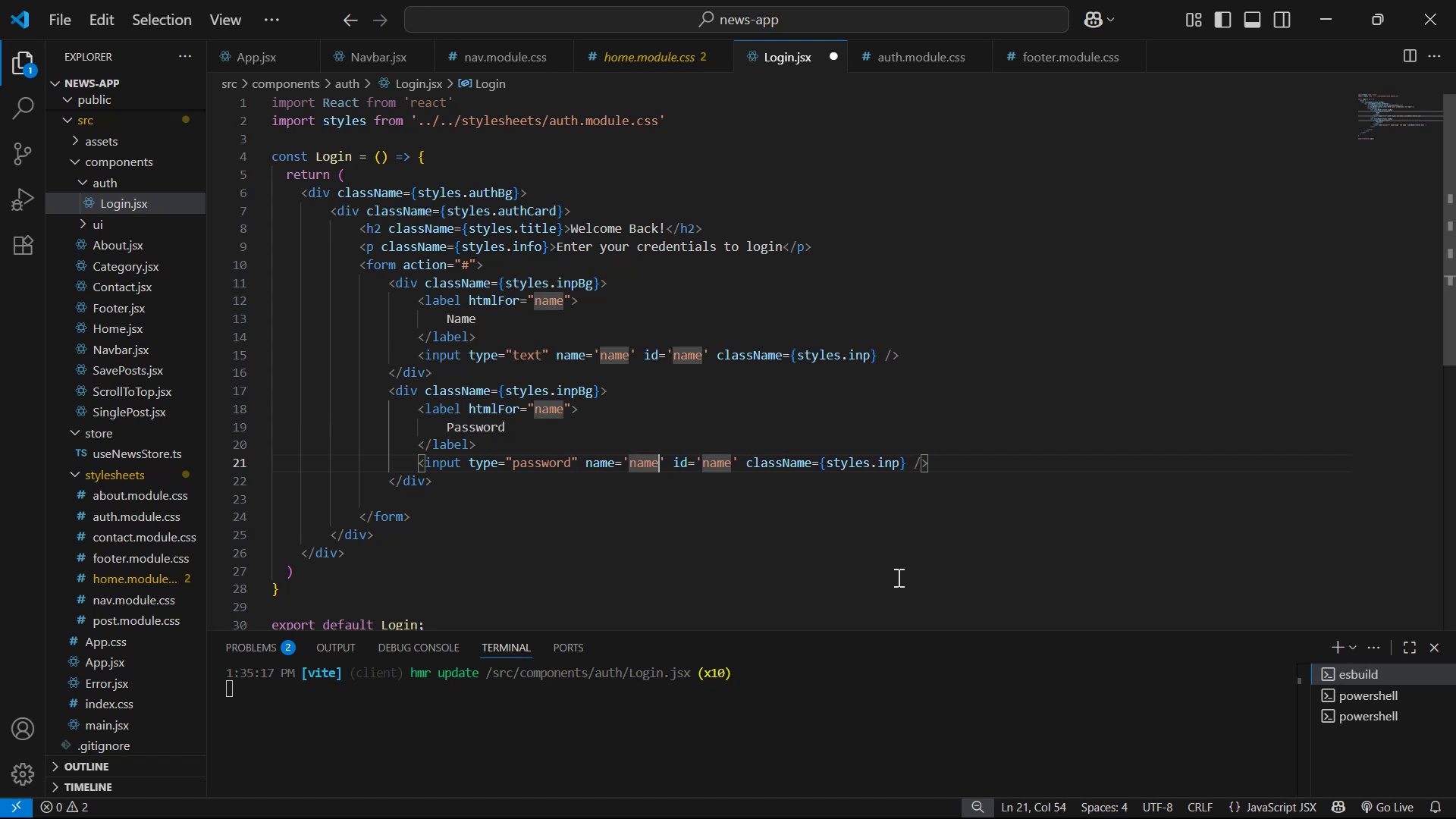 
key(Backspace)
key(Backspace)
key(Backspace)
key(Backspace)
type(password )
key(Backspace)
 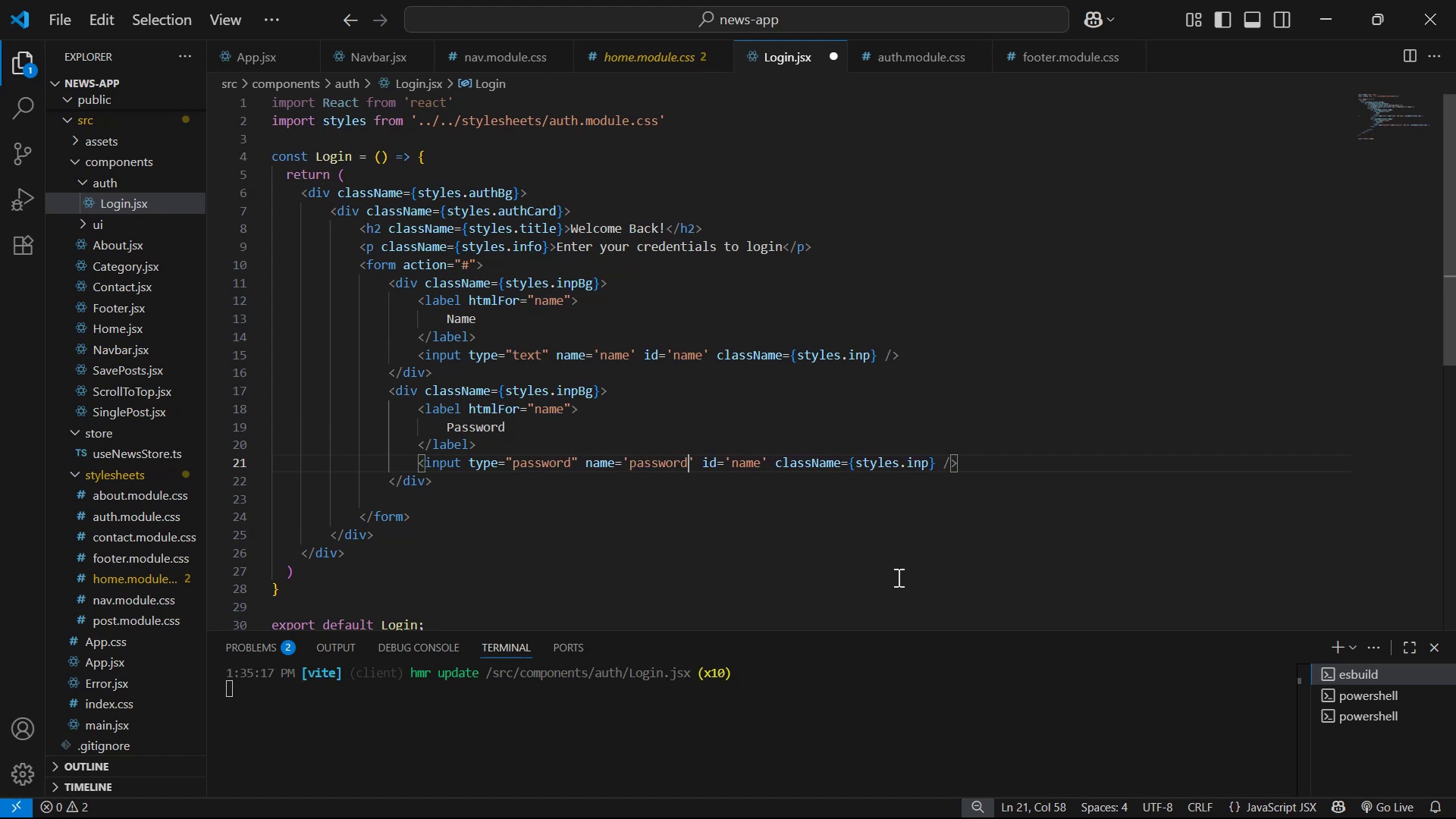 
hold_key(key=ArrowRight, duration=0.75)
 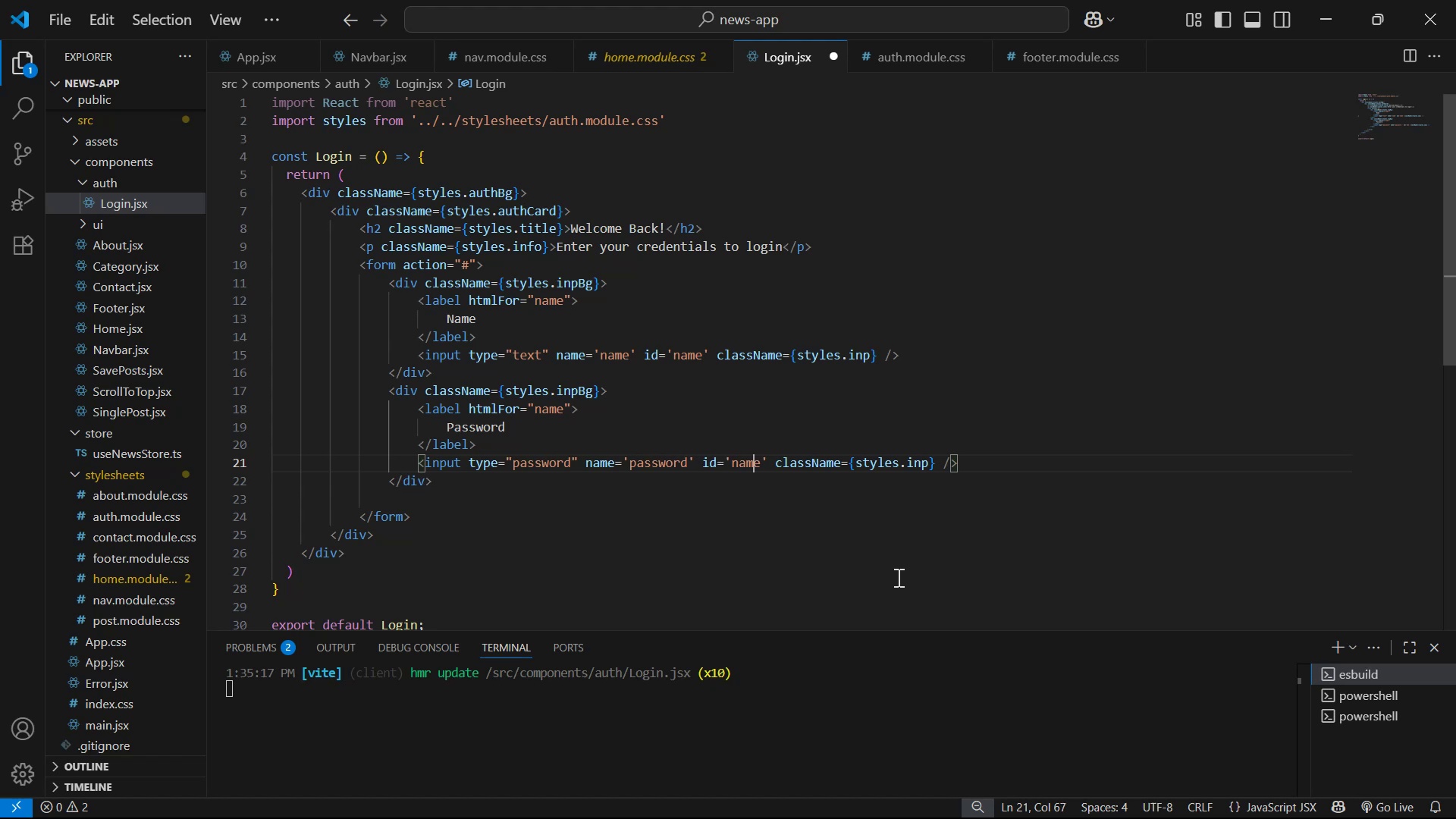 
key(ArrowRight)
 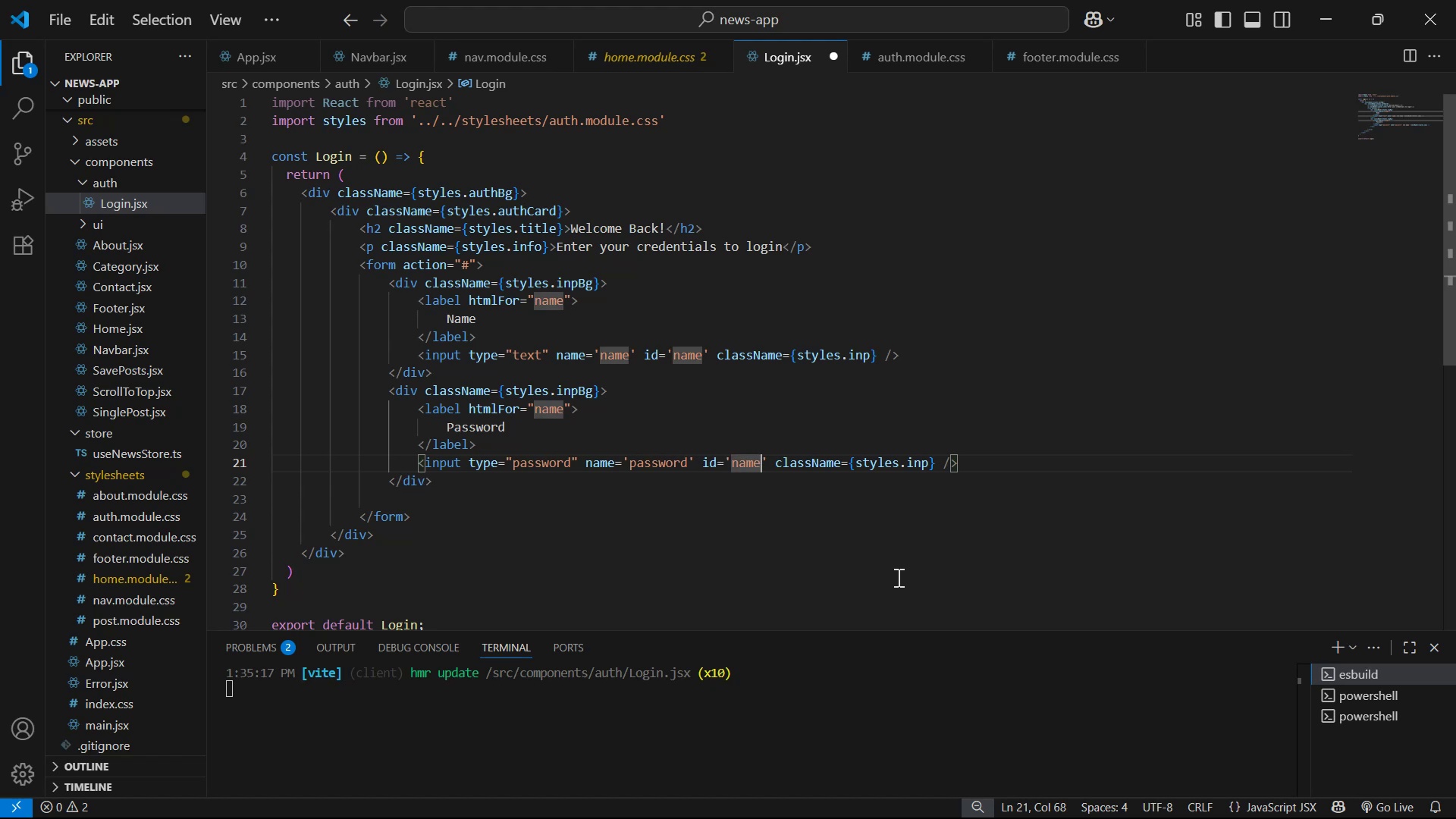 
key(Backspace)
key(Backspace)
key(Backspace)
key(Backspace)
type(password )
key(Backspace)
 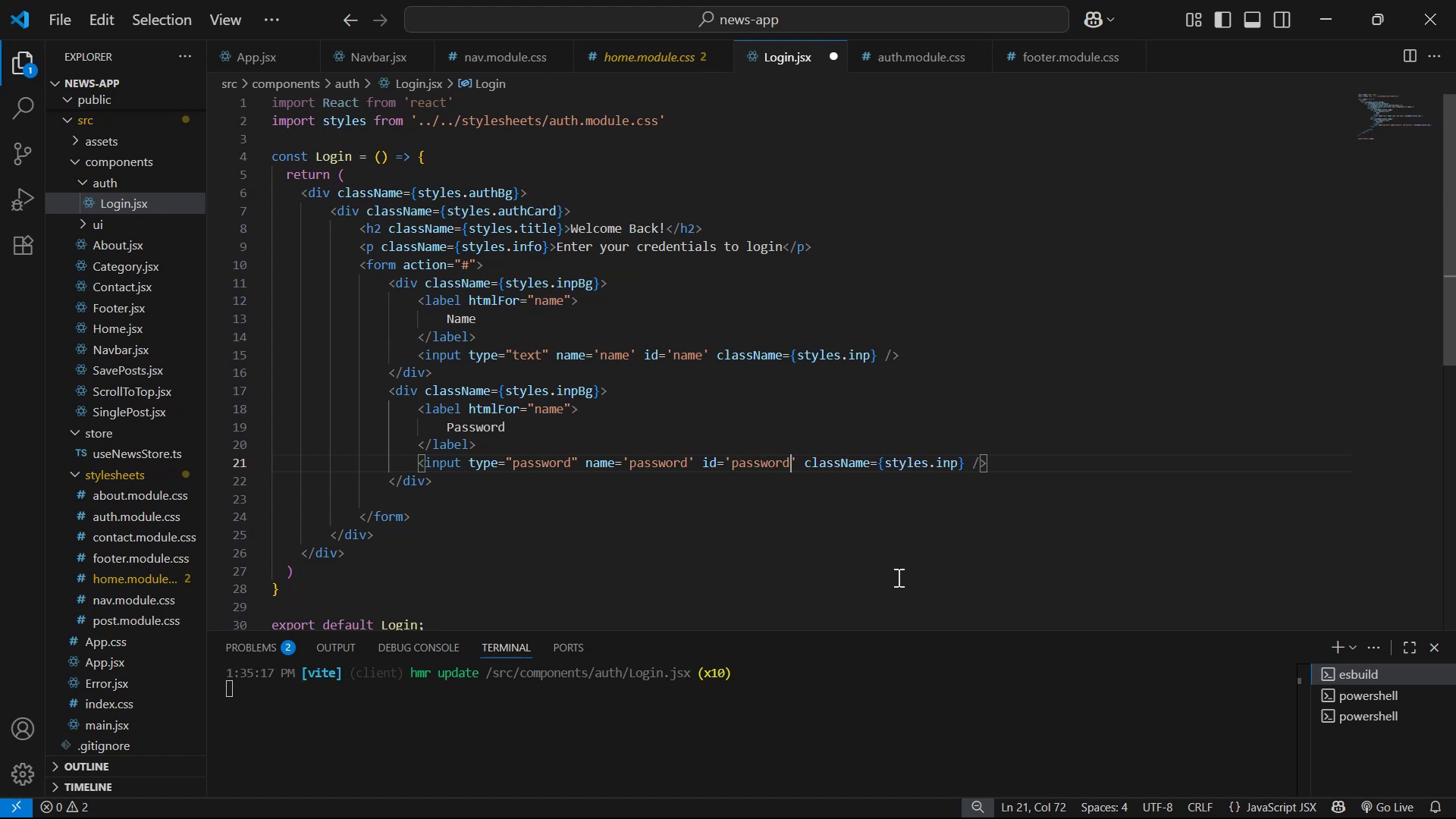 
key(Control+S)
 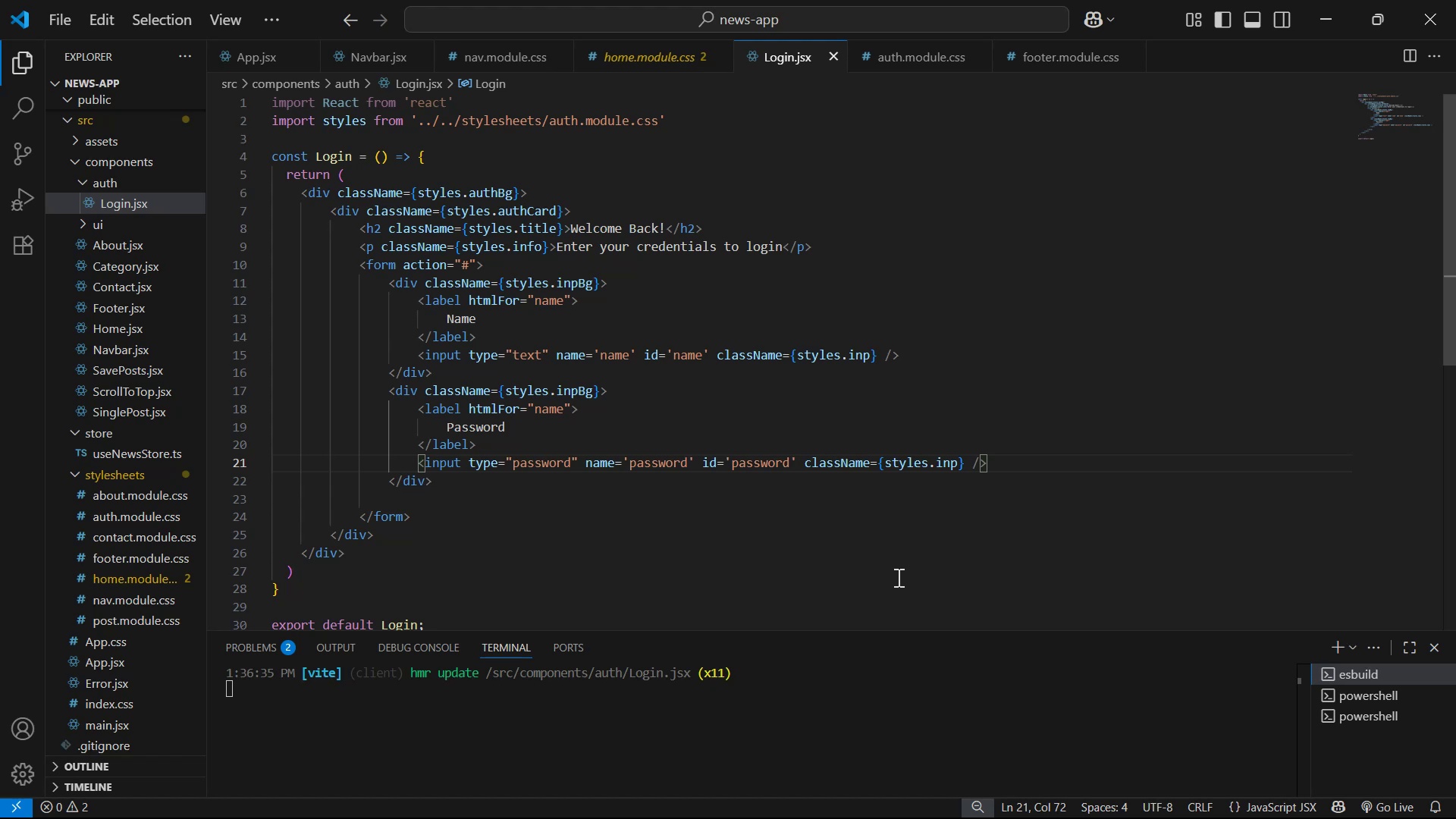 
wait(11.43)
 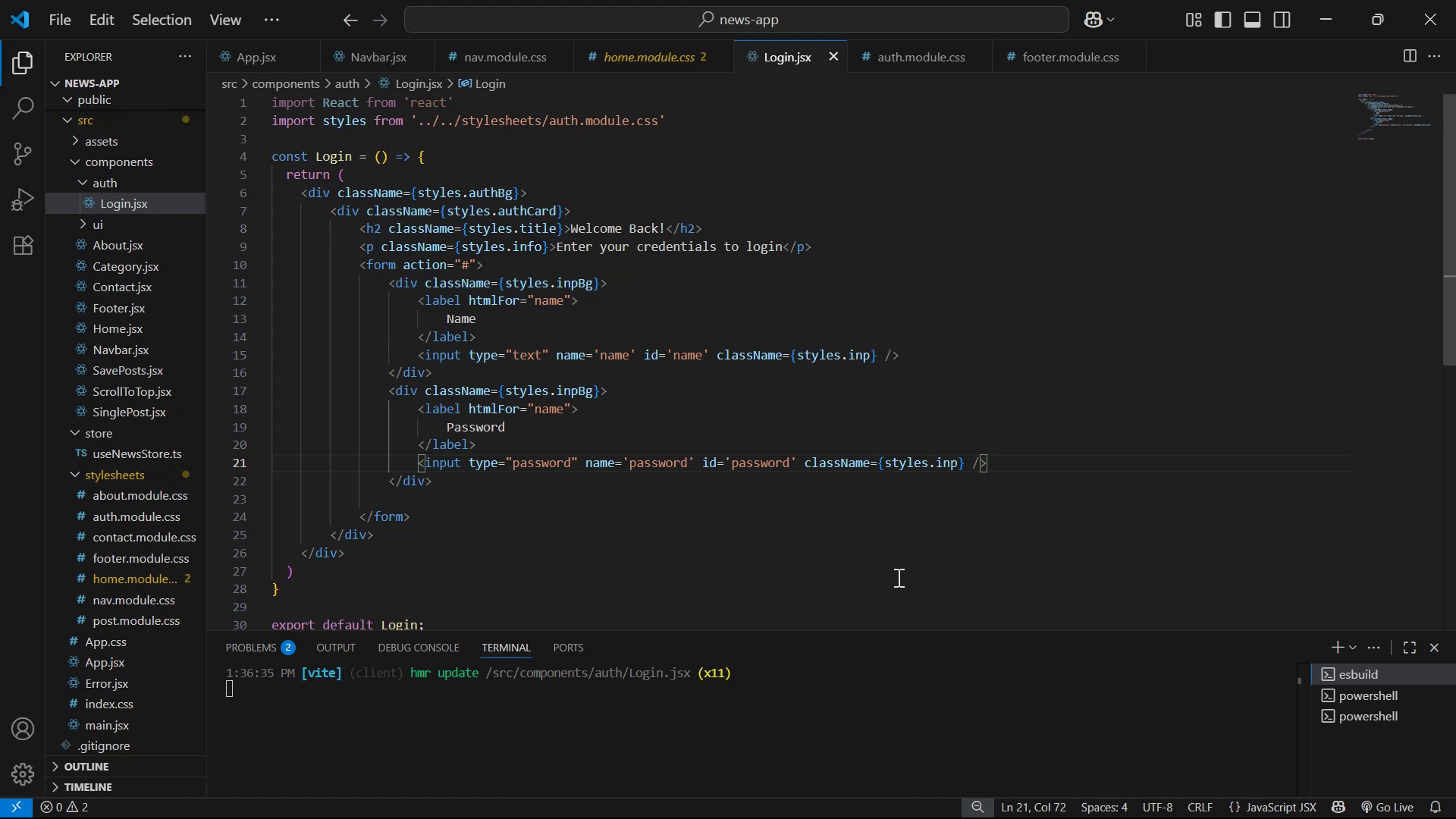 
left_click_drag(start_coordinate=[500, 448], to_coordinate=[419, 403])
 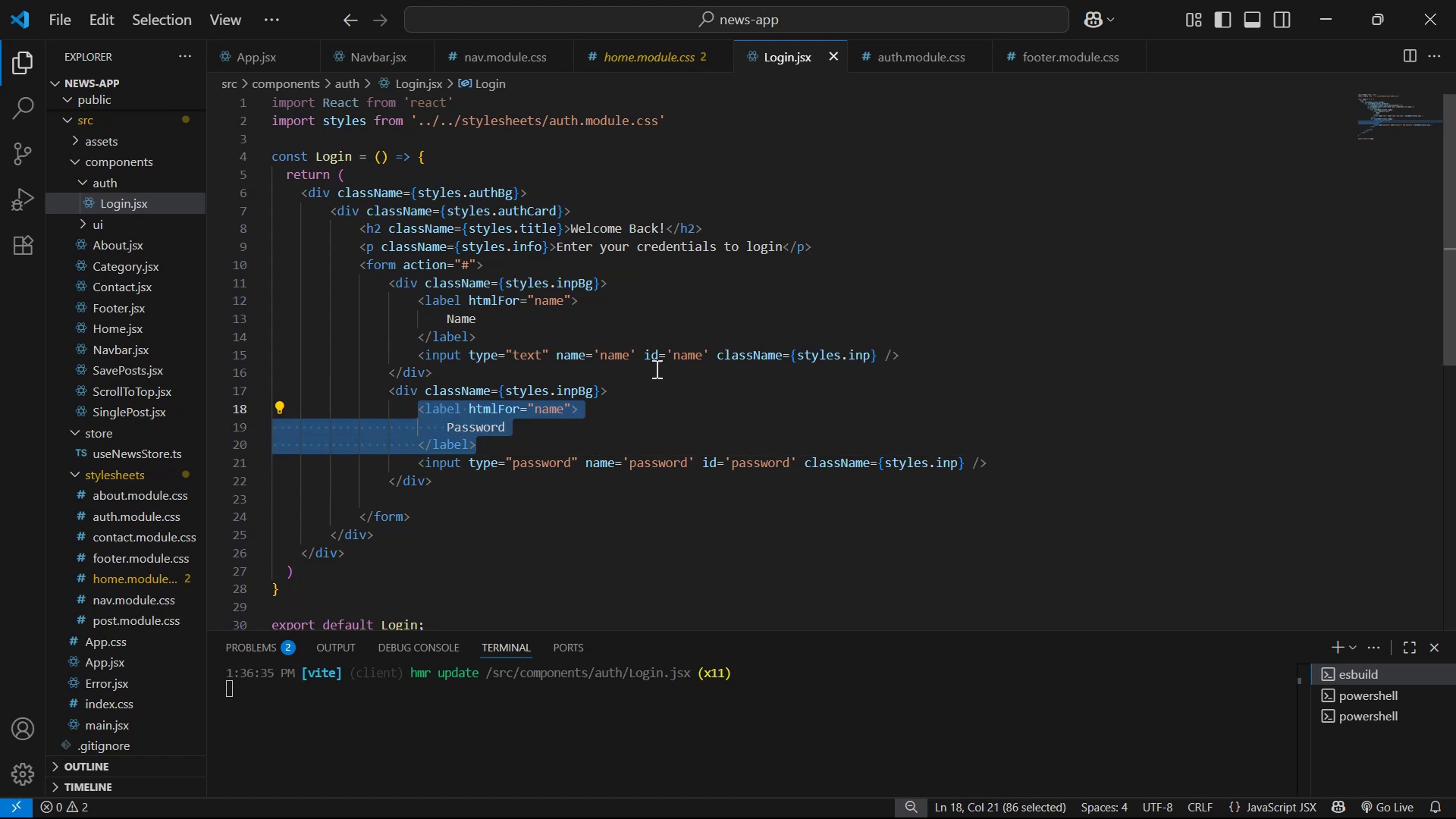 
key(Alt+ArrowUp)
 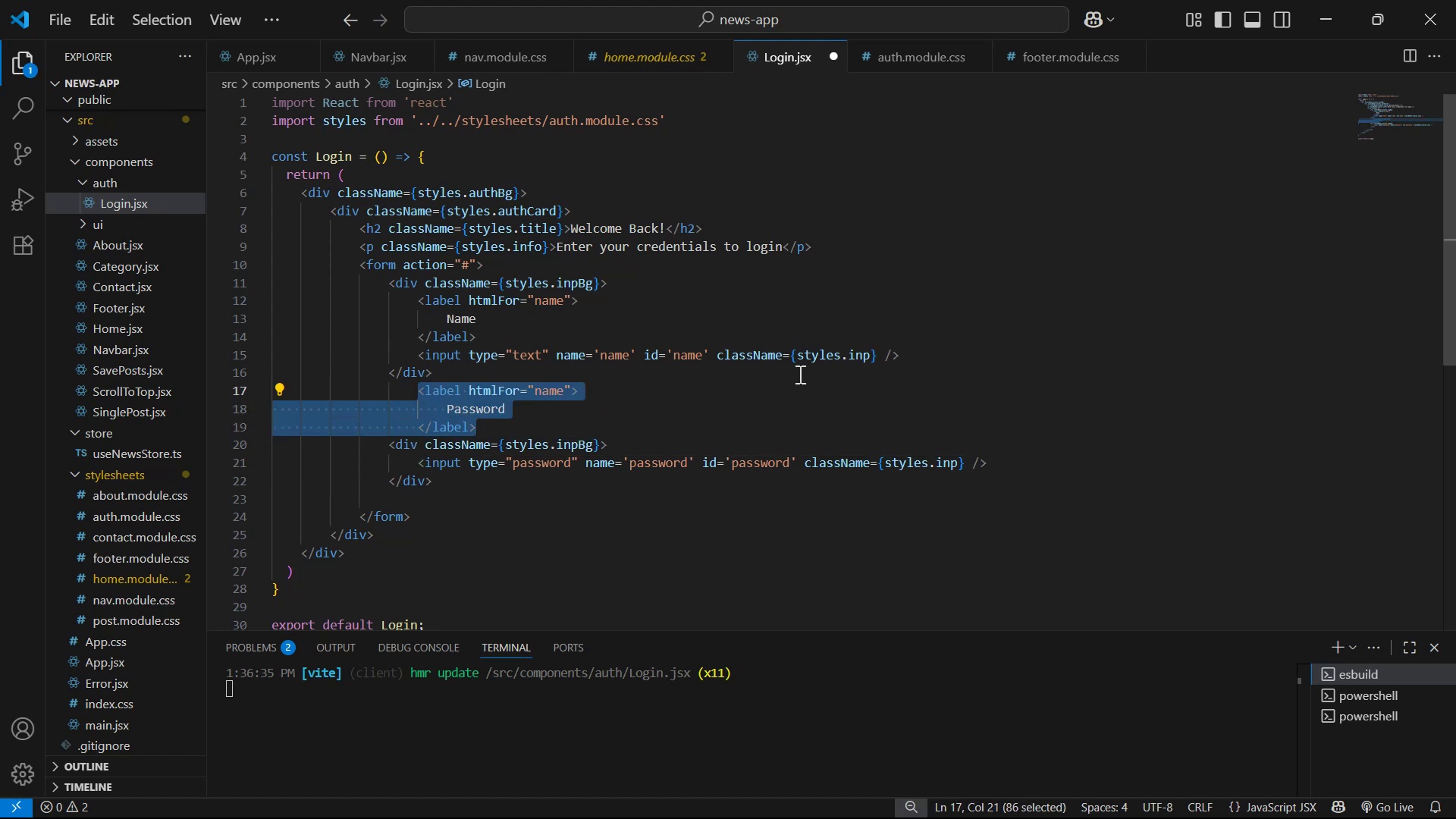 
key(ArrowLeft)
 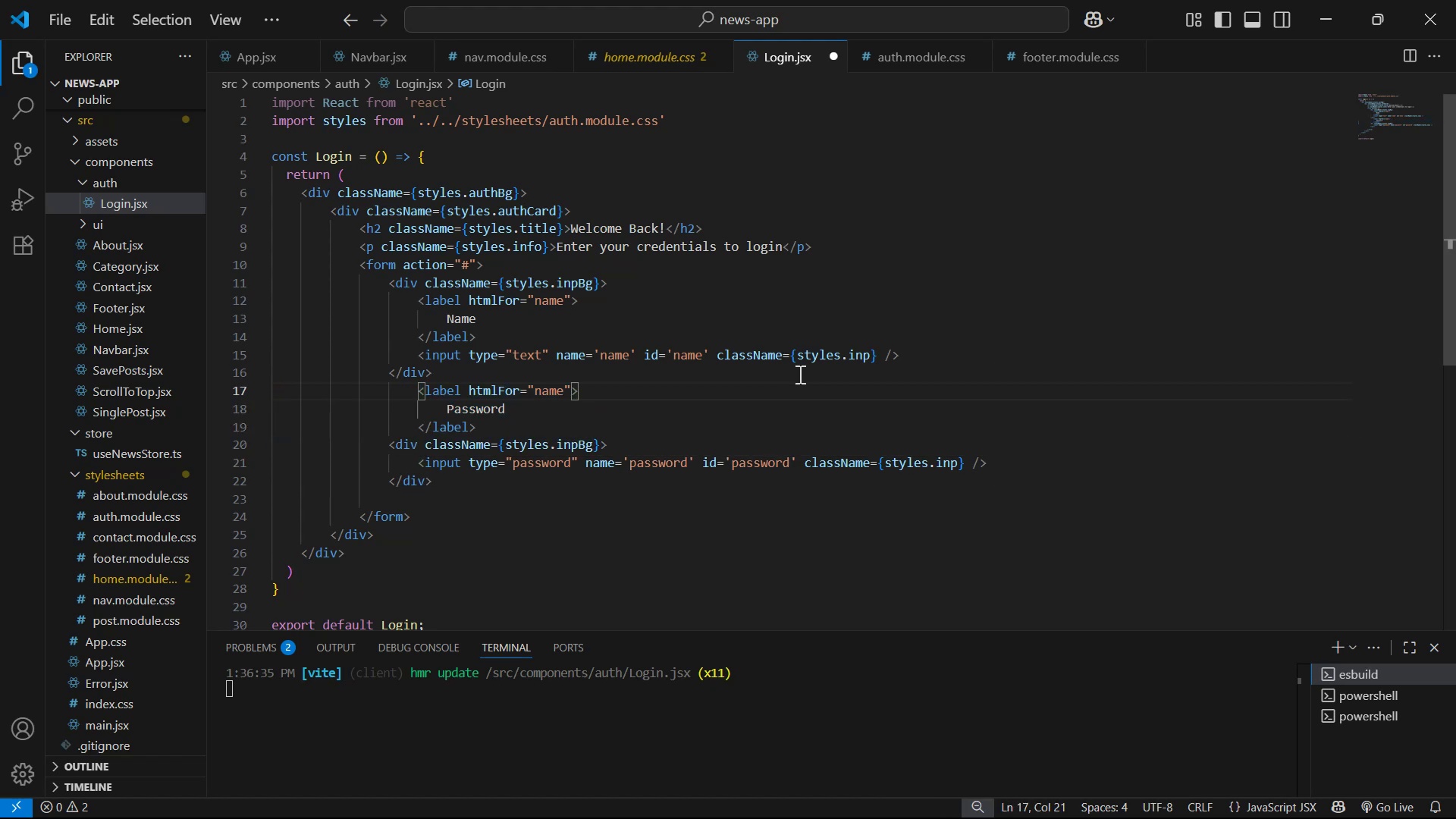 
key(Backspace)
 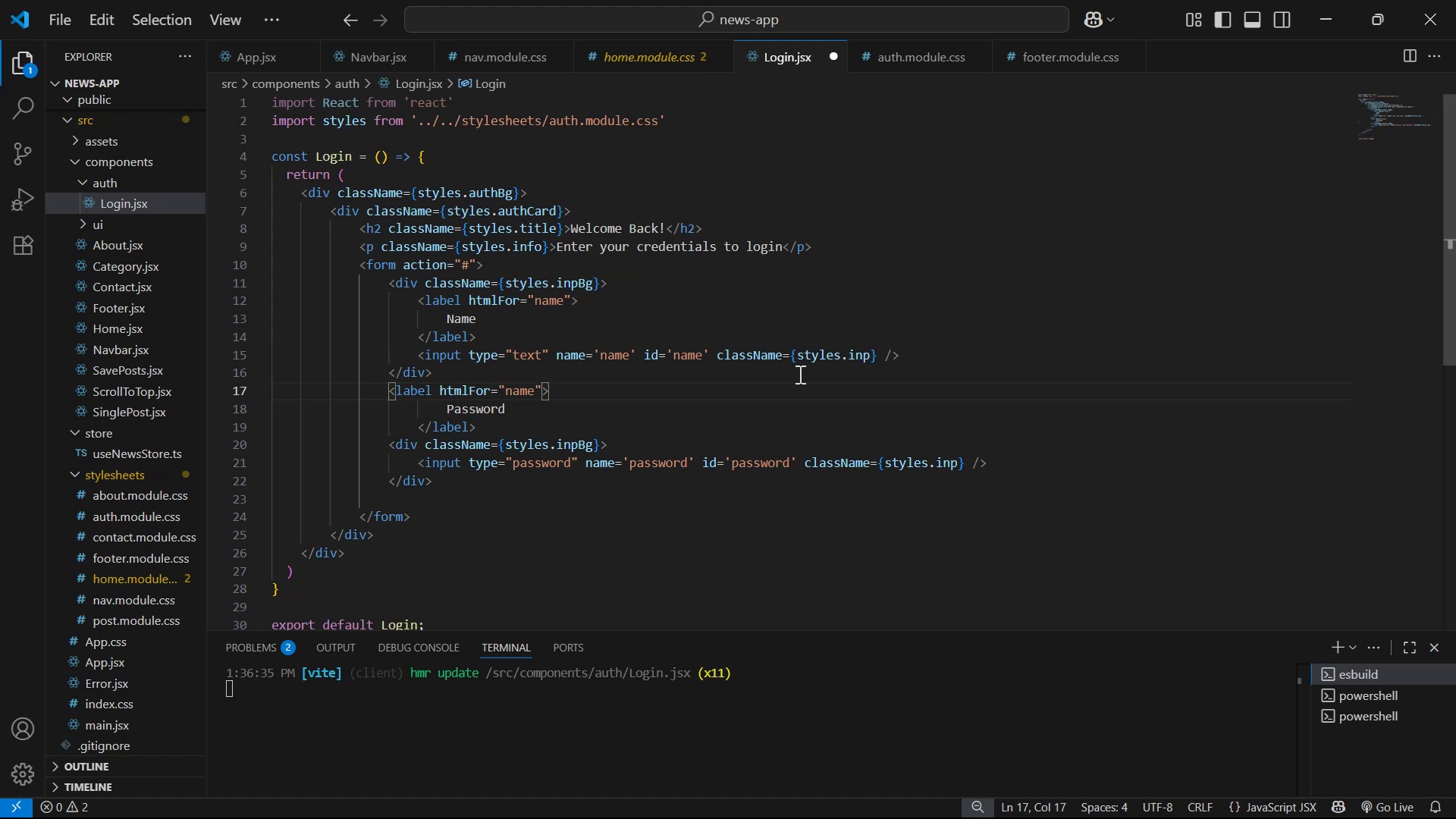 
key(ArrowDown)
 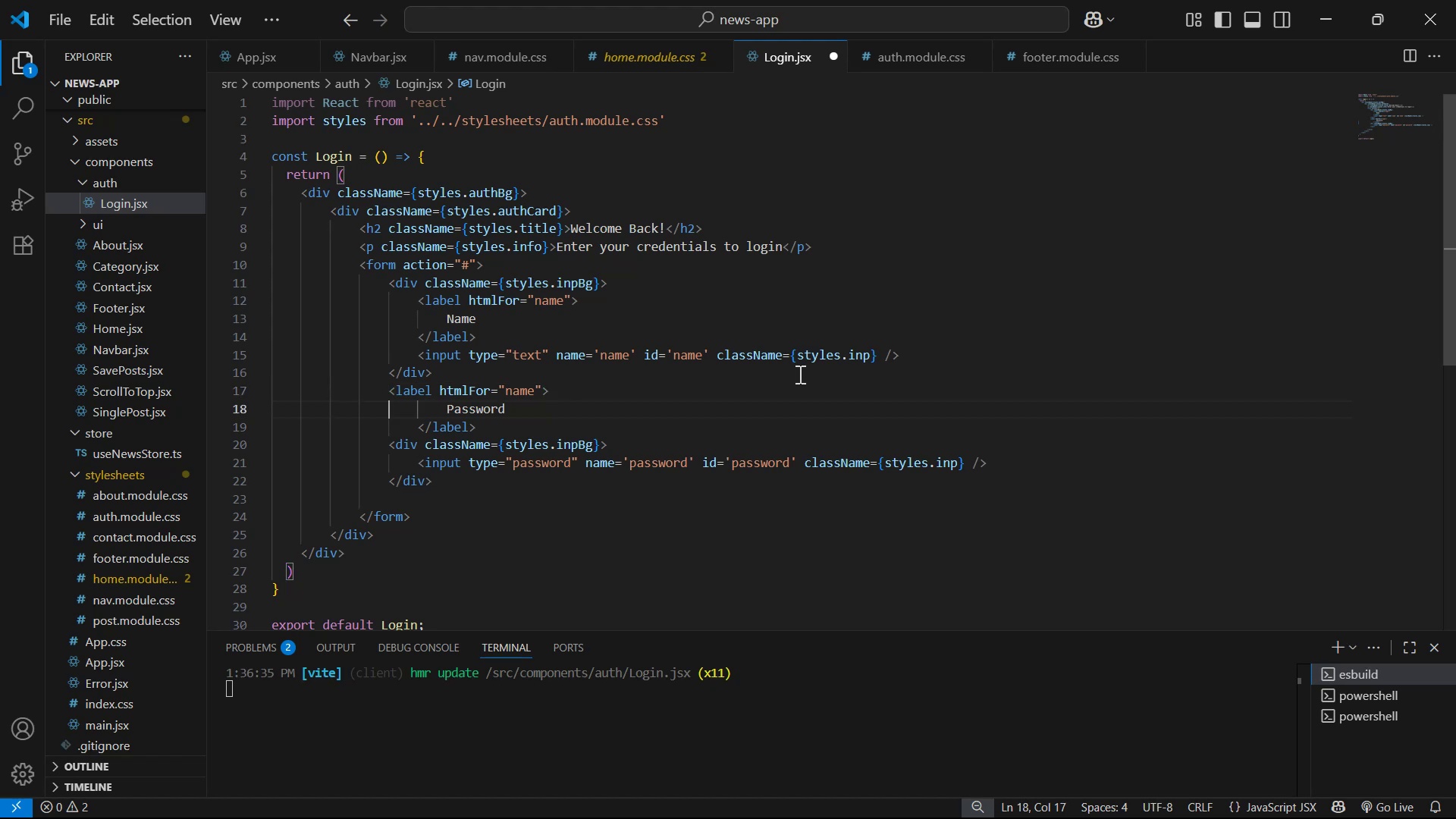 
key(ArrowRight)
 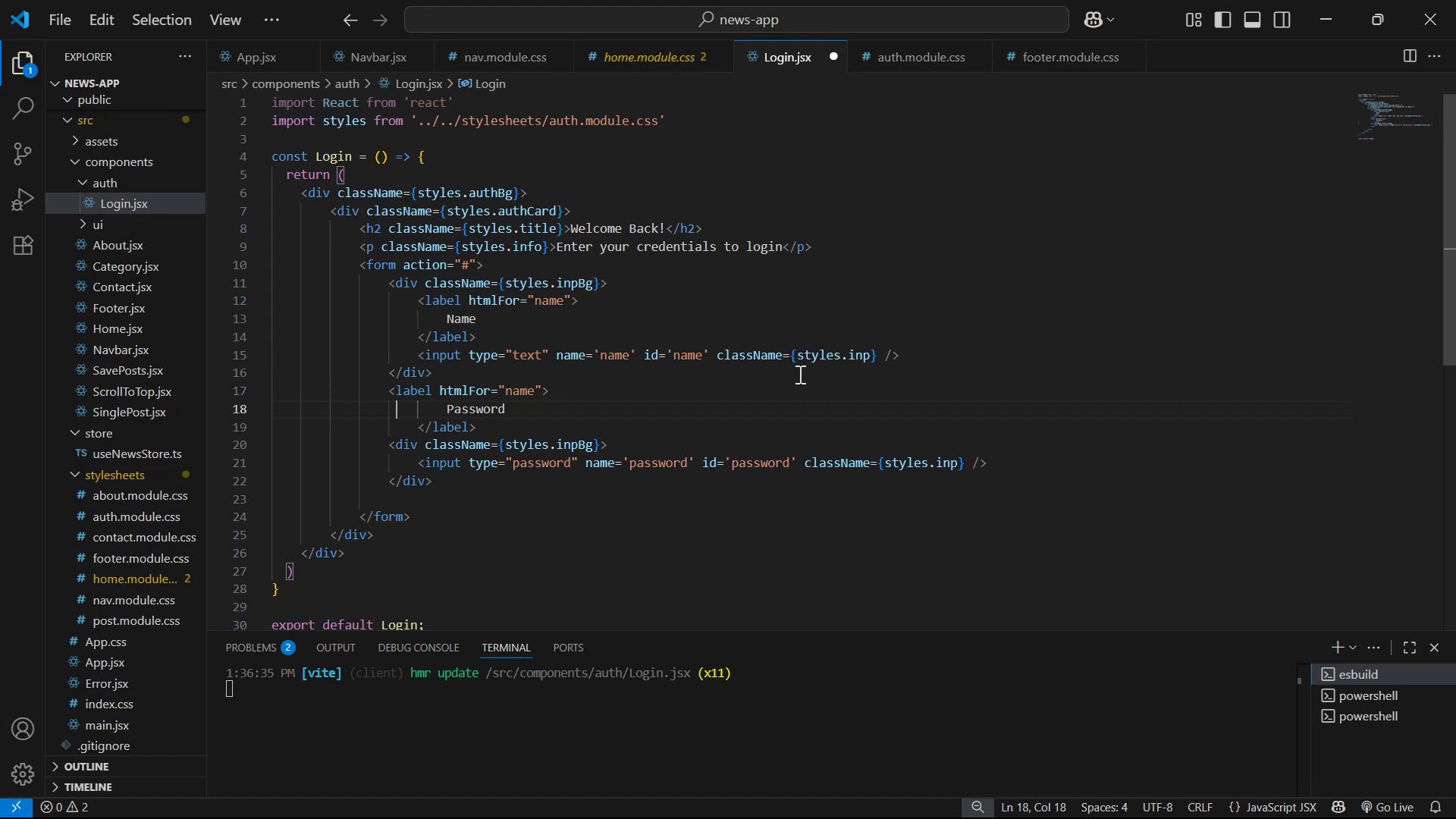 
key(ArrowDown)
 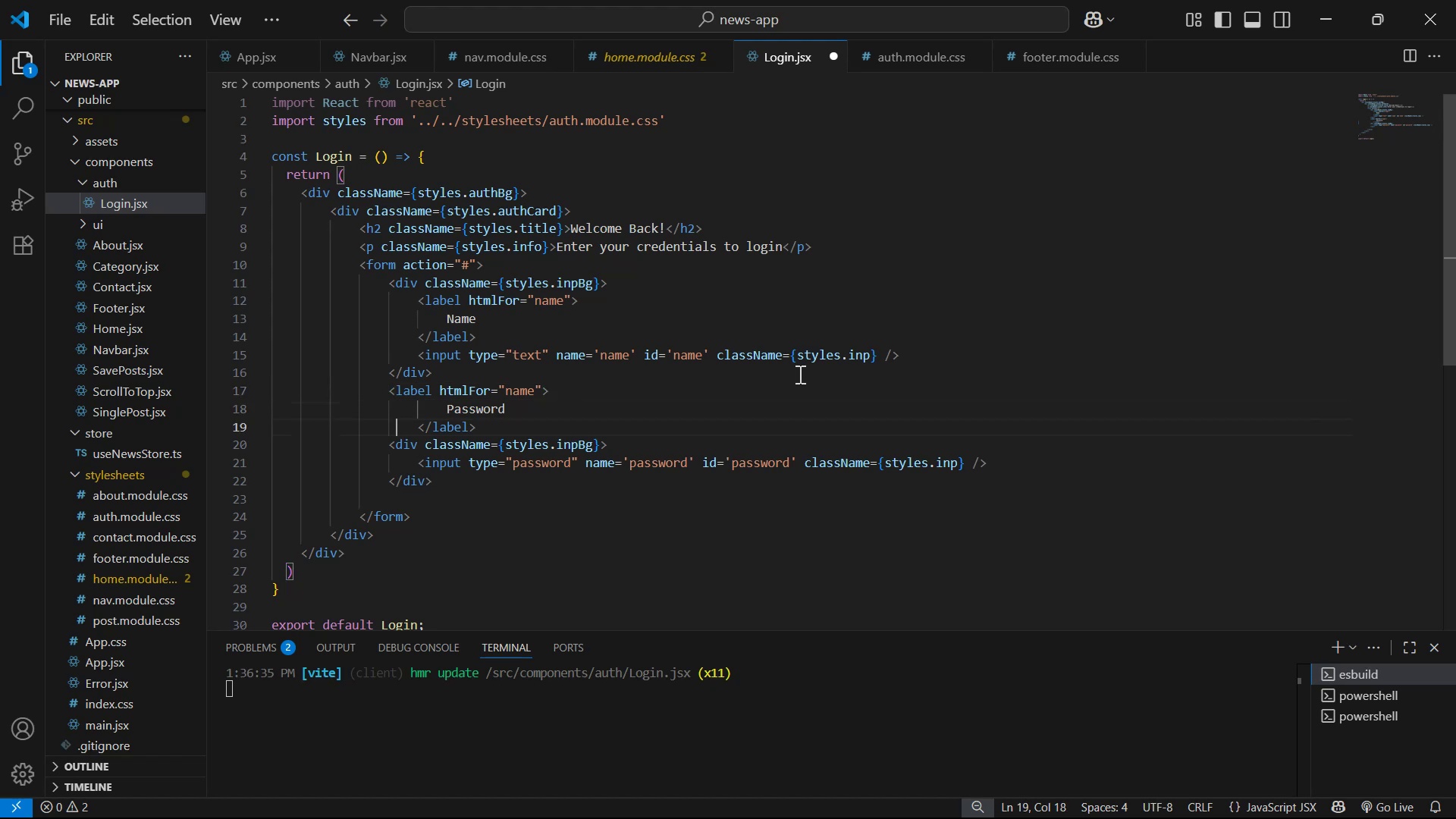 
key(ArrowRight)
 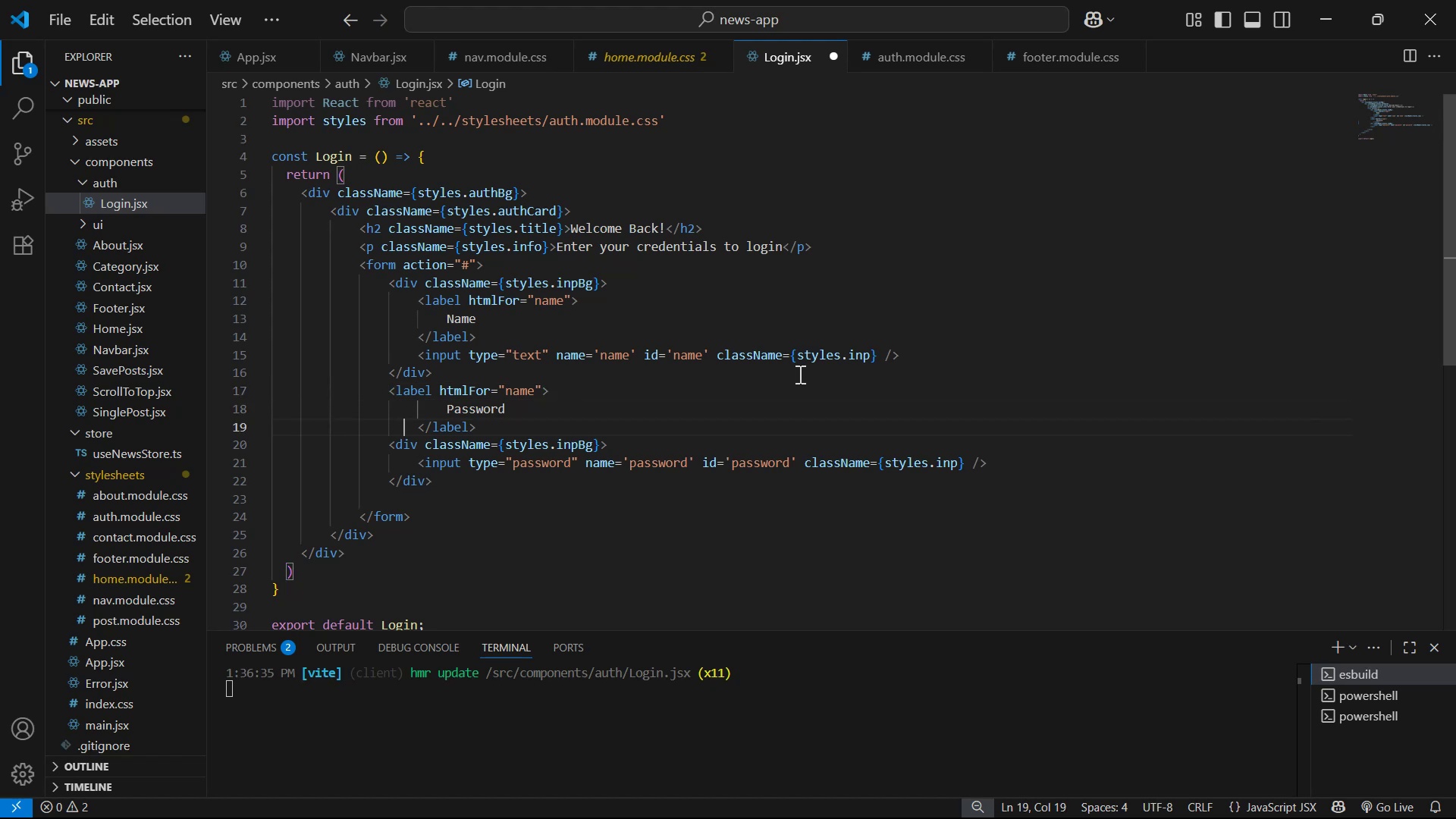 
key(ArrowRight)
 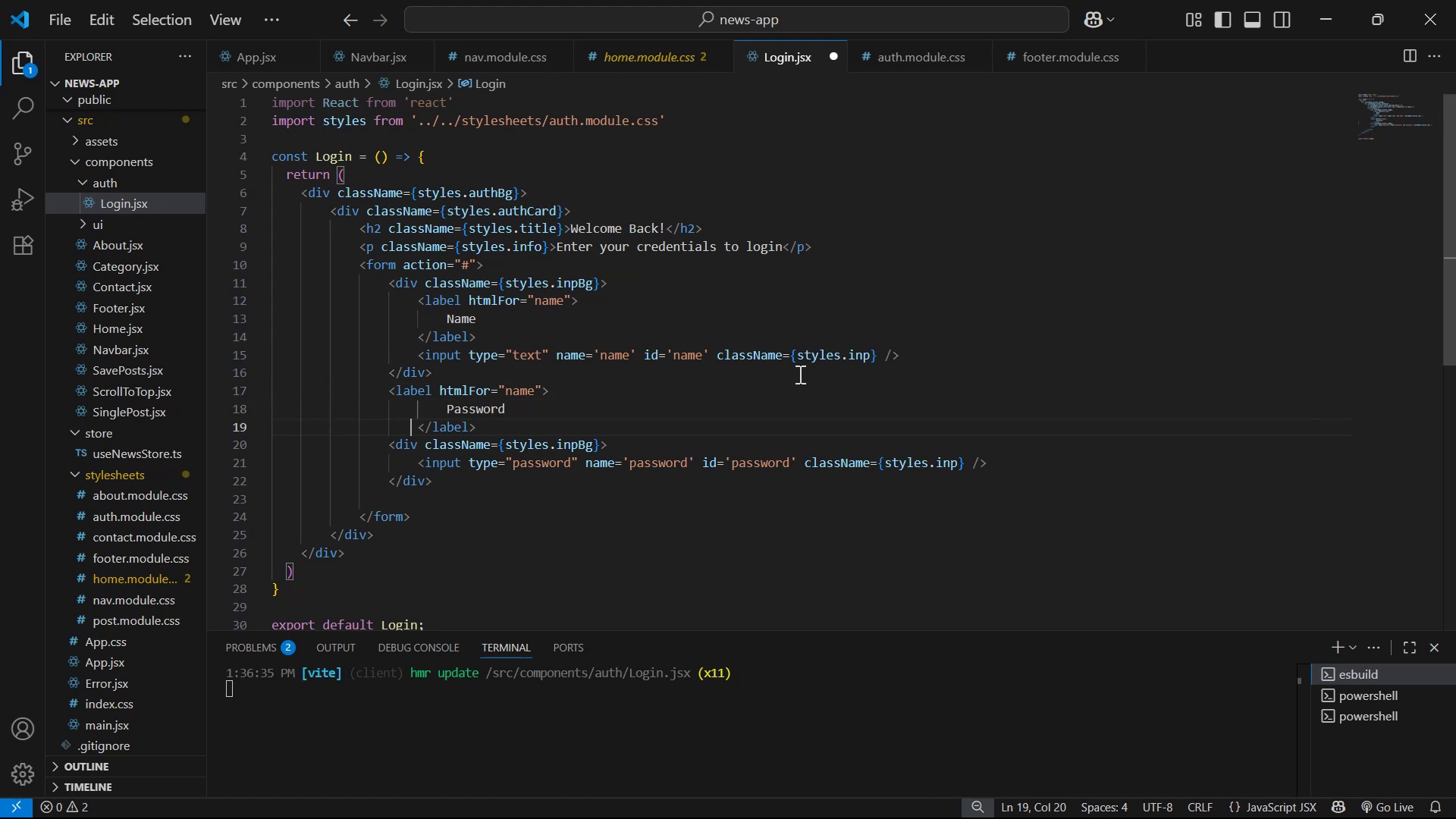 
key(ArrowRight)
 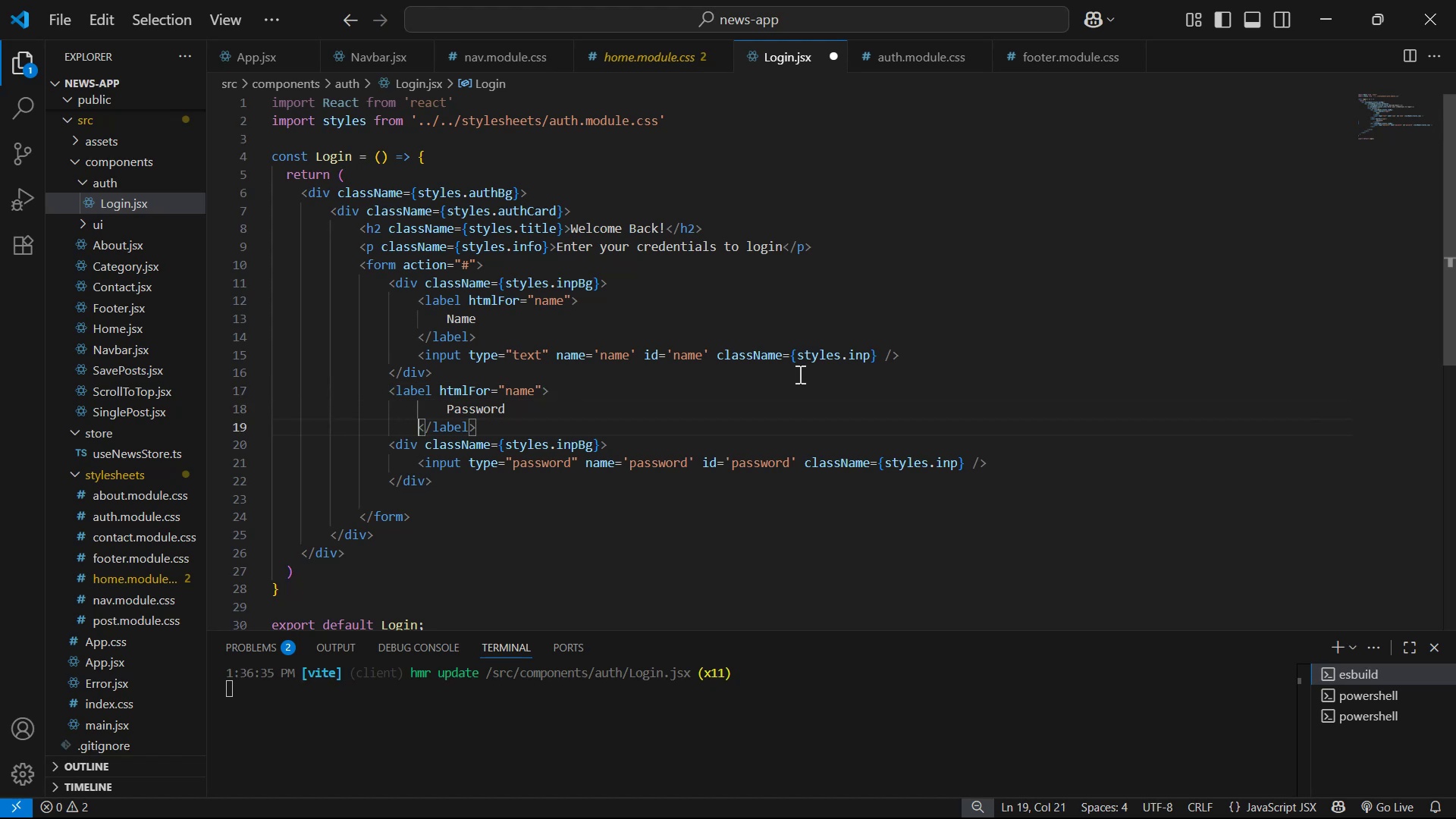 
key(Backspace)
 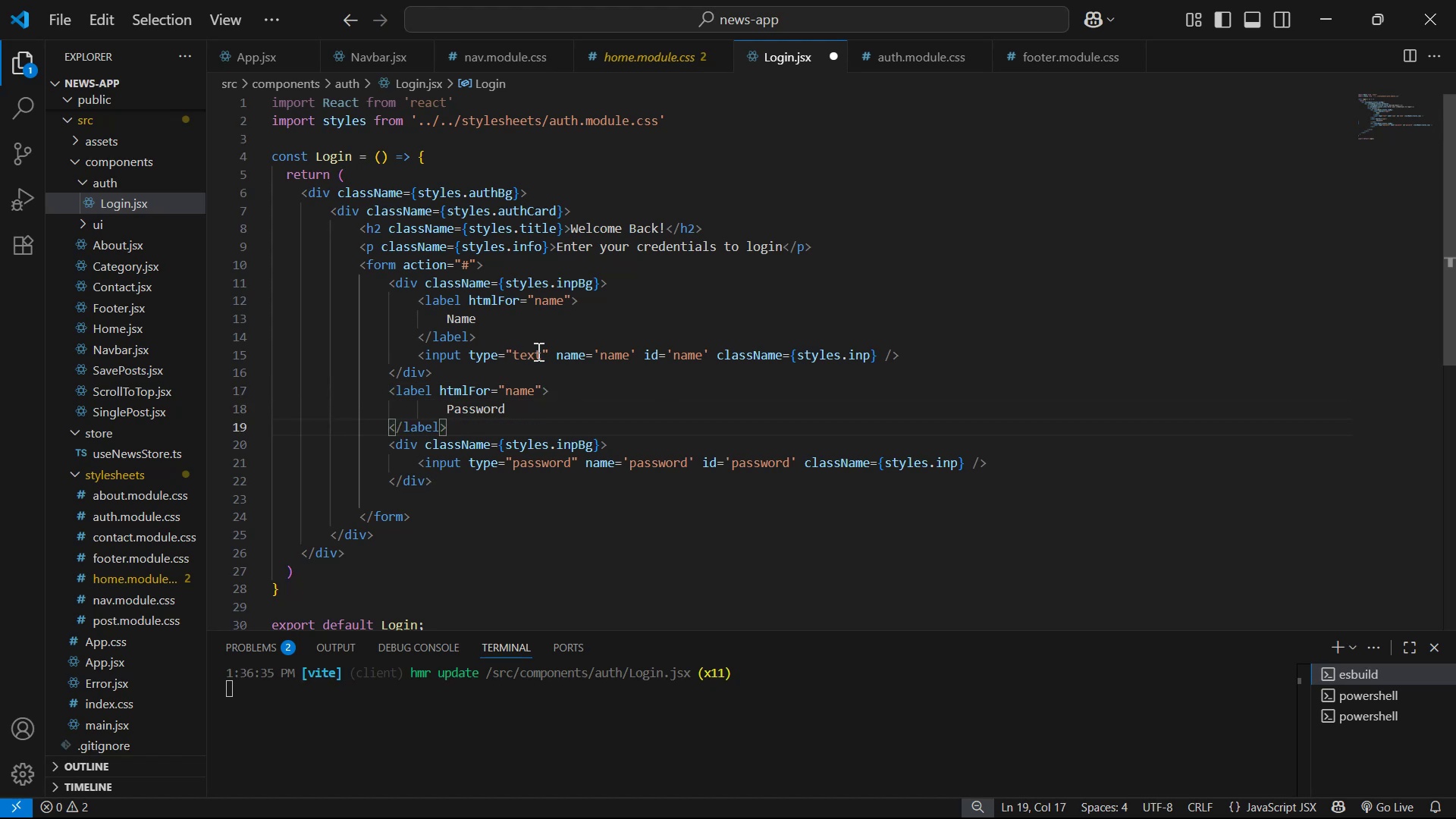 
left_click([550, 369])
 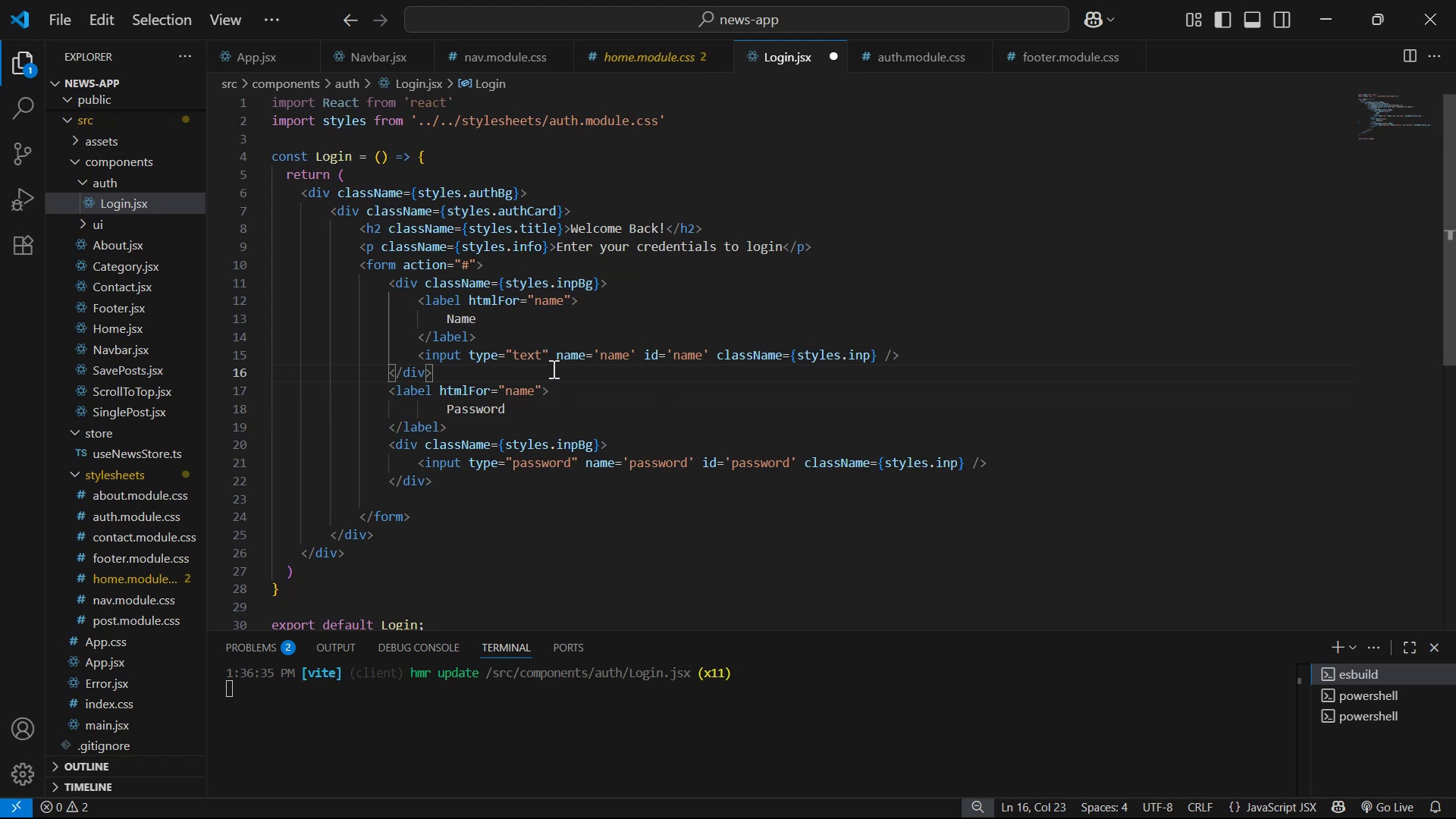 
key(Enter)
 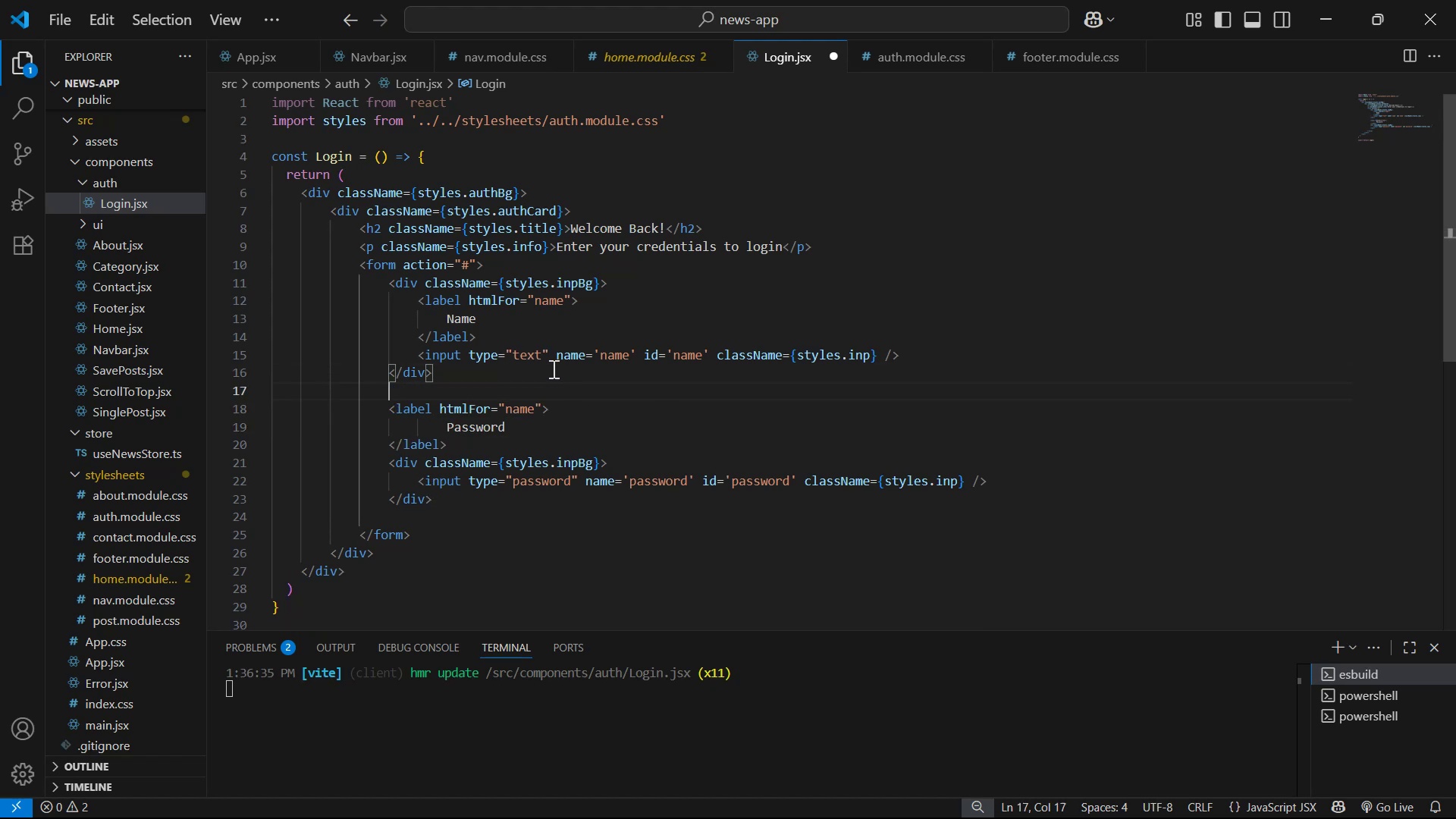 
key(Enter)
 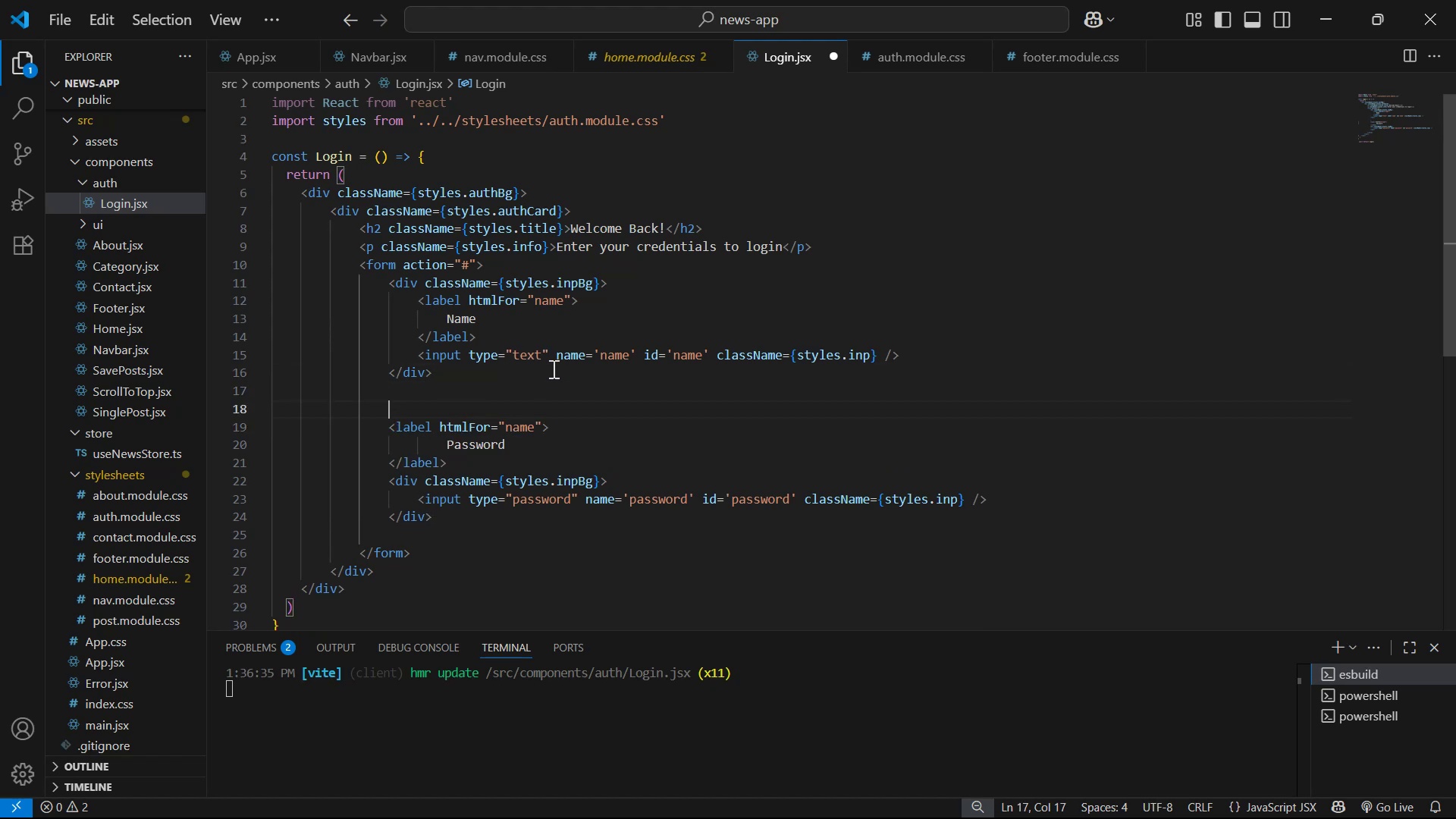 
key(Enter)
 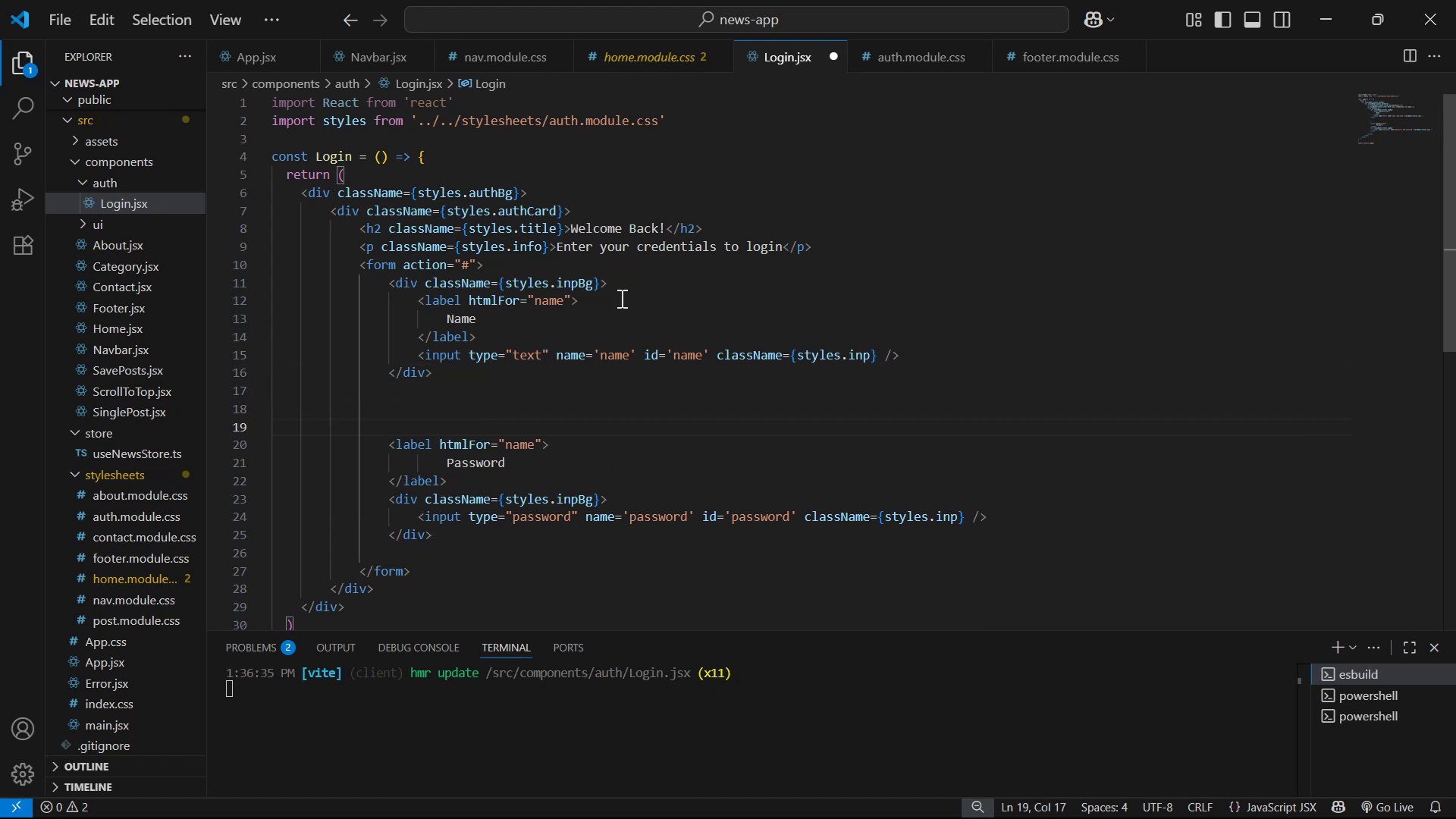 
left_click_drag(start_coordinate=[493, 337], to_coordinate=[413, 304])
 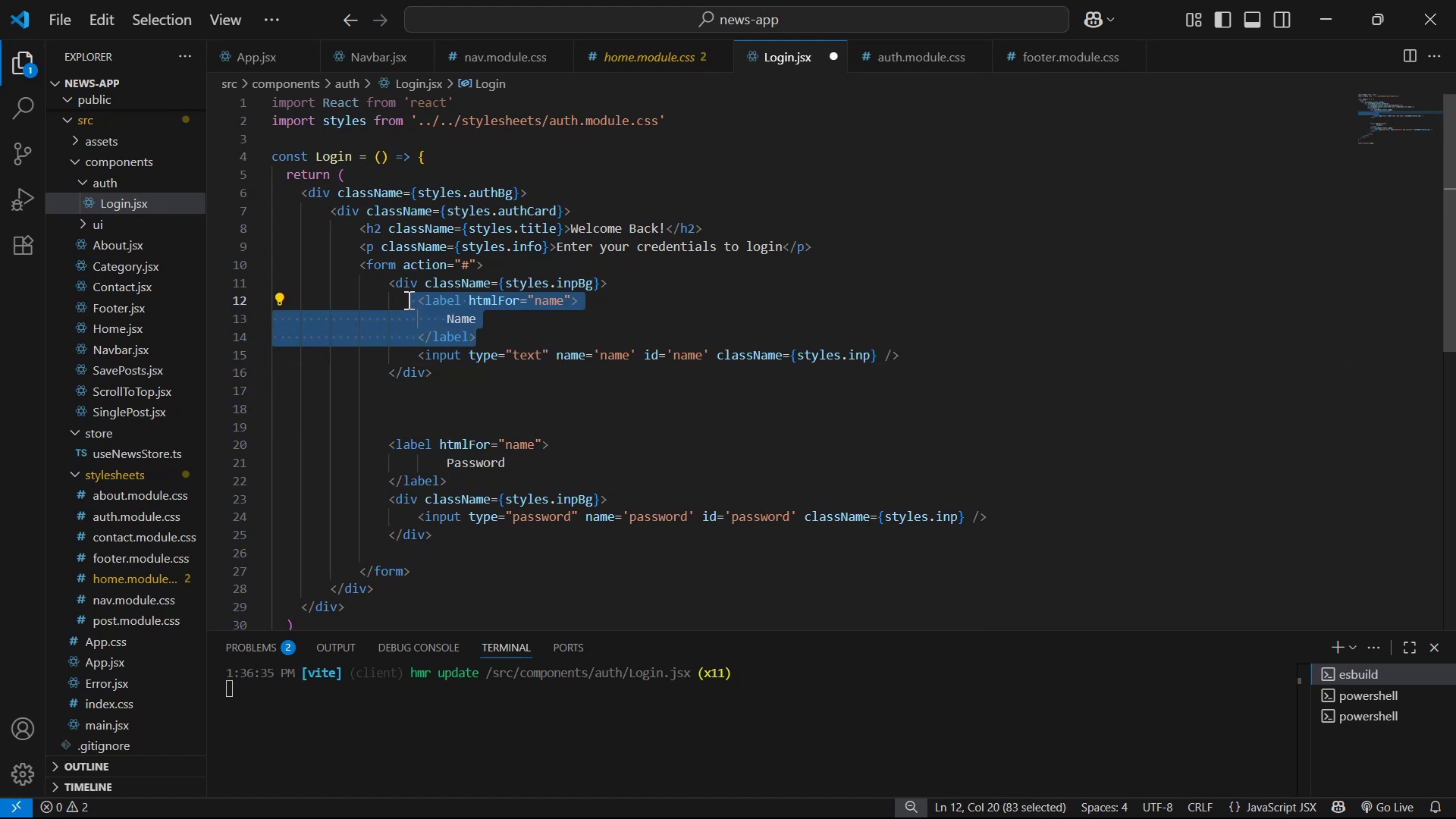 
key(Alt+ArrowUp)
 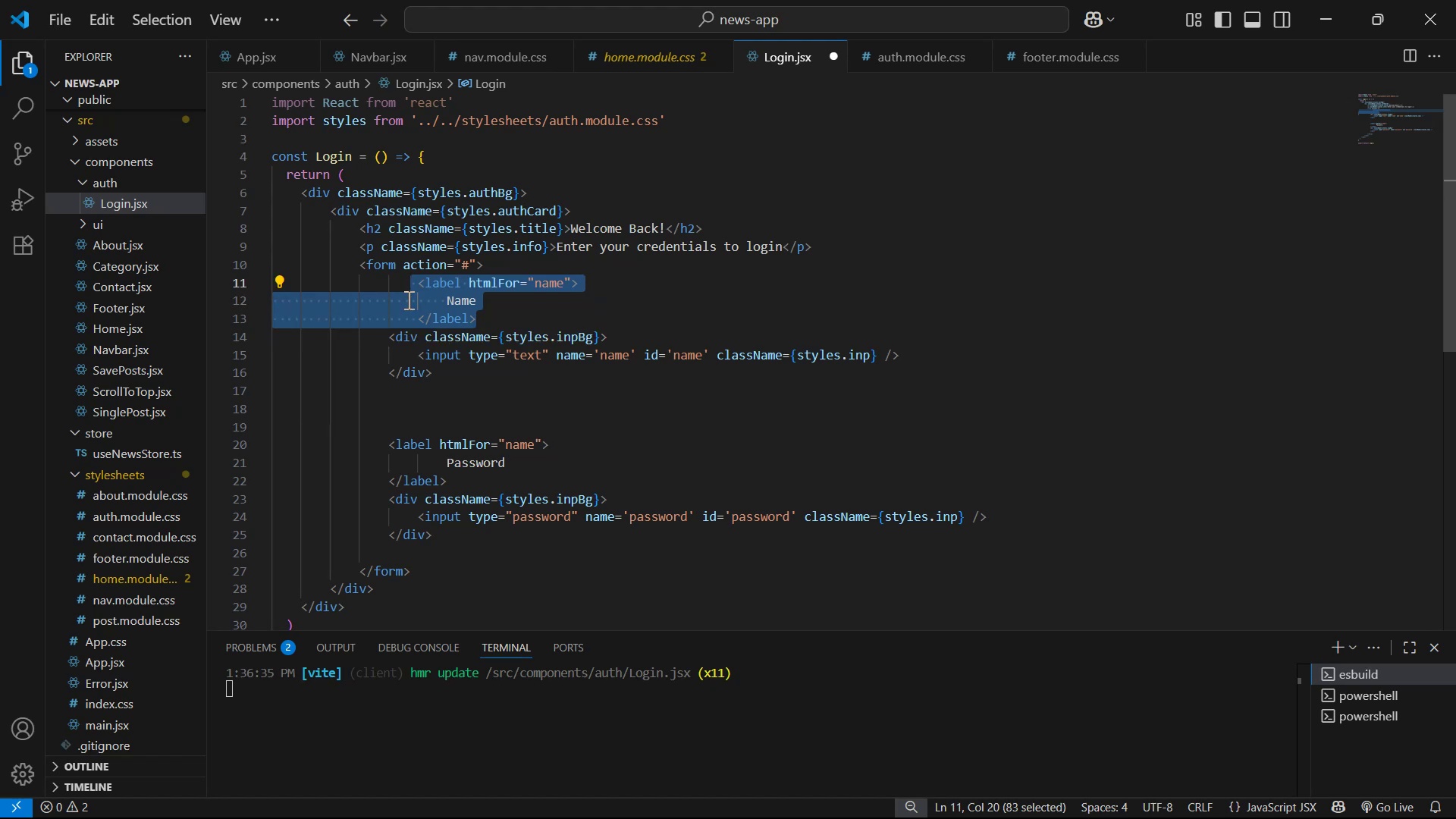 
key(ArrowRight)
 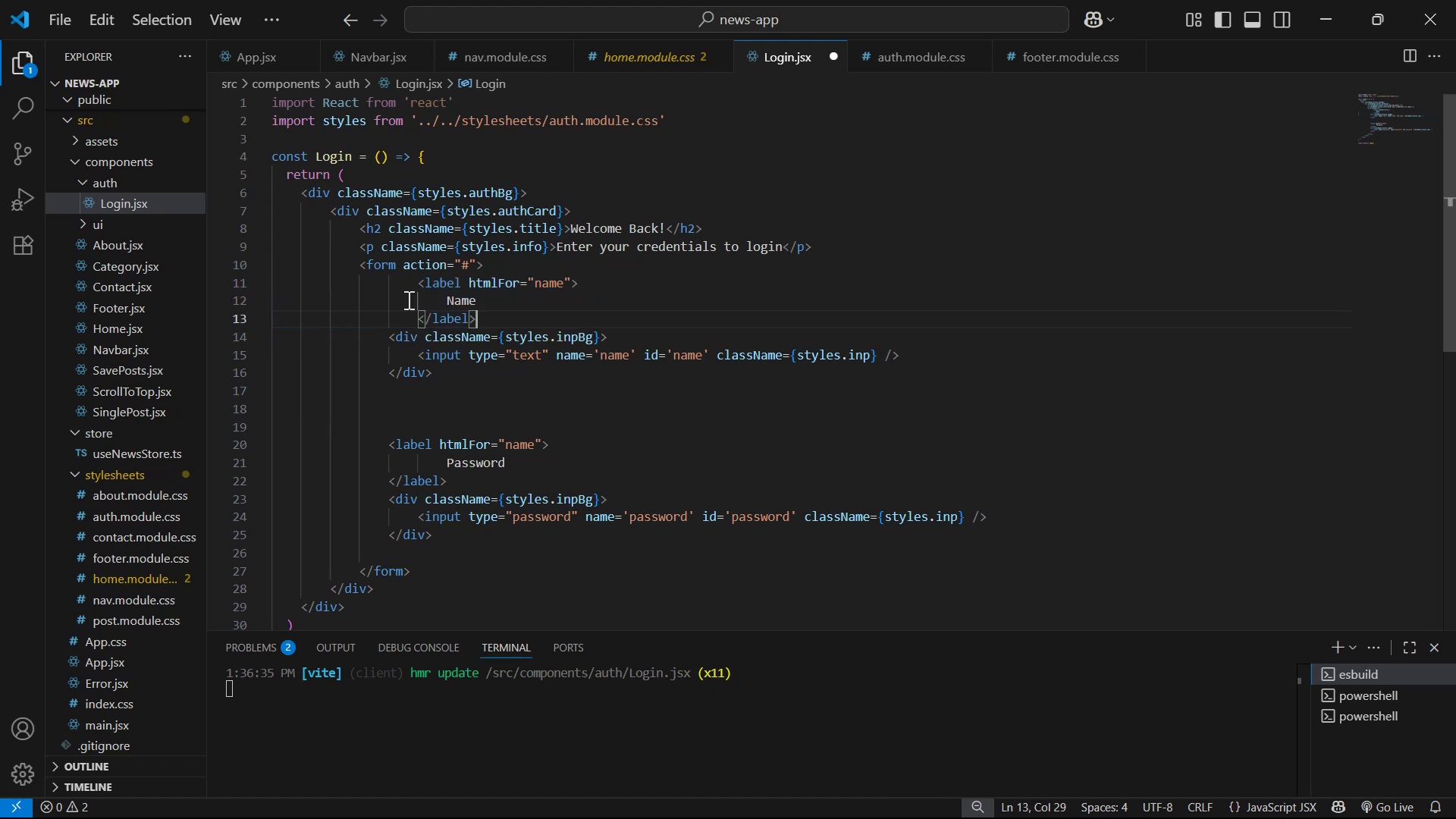 
hold_key(key=ArrowLeft, duration=0.76)
 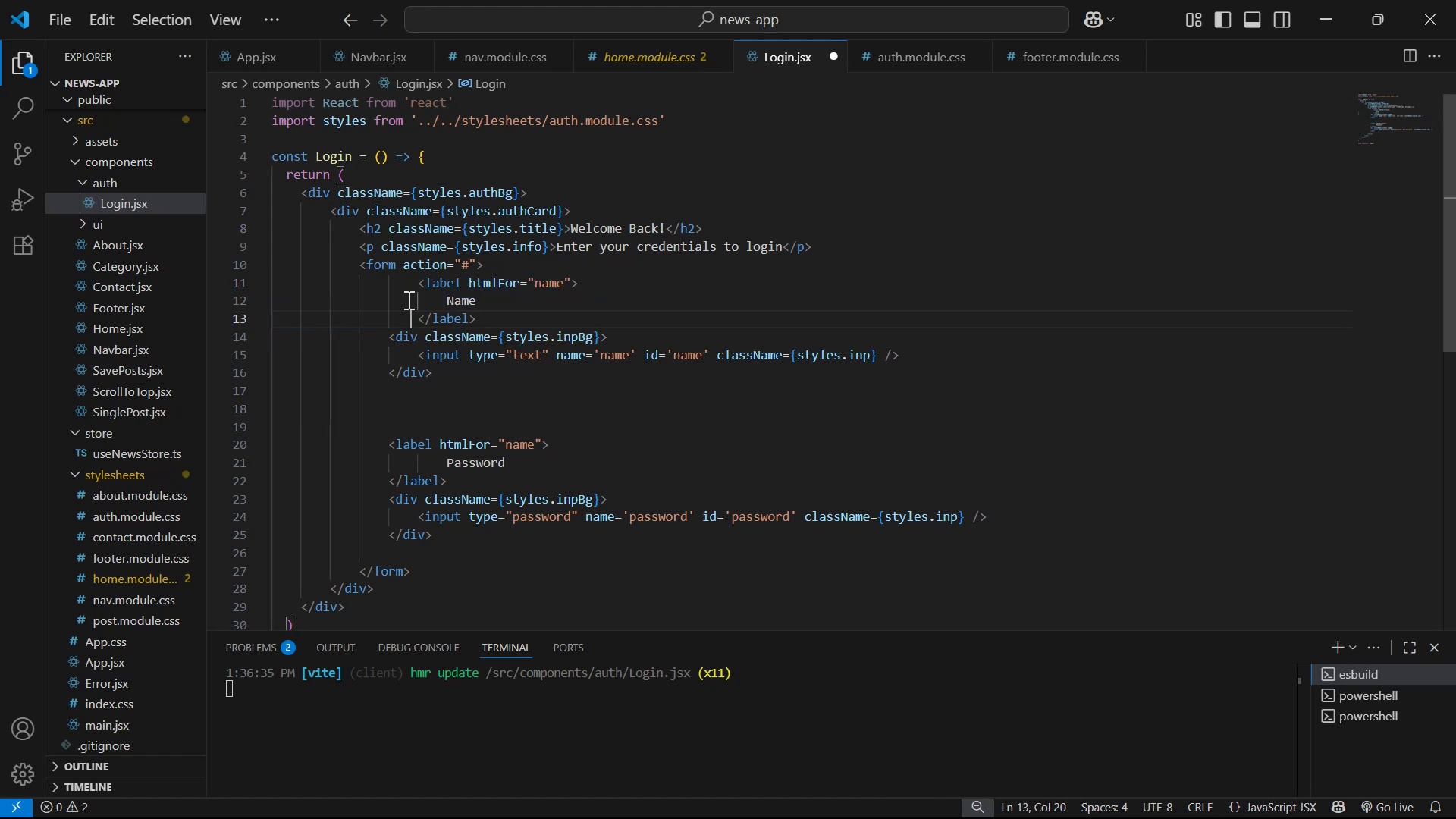 
key(ArrowRight)
 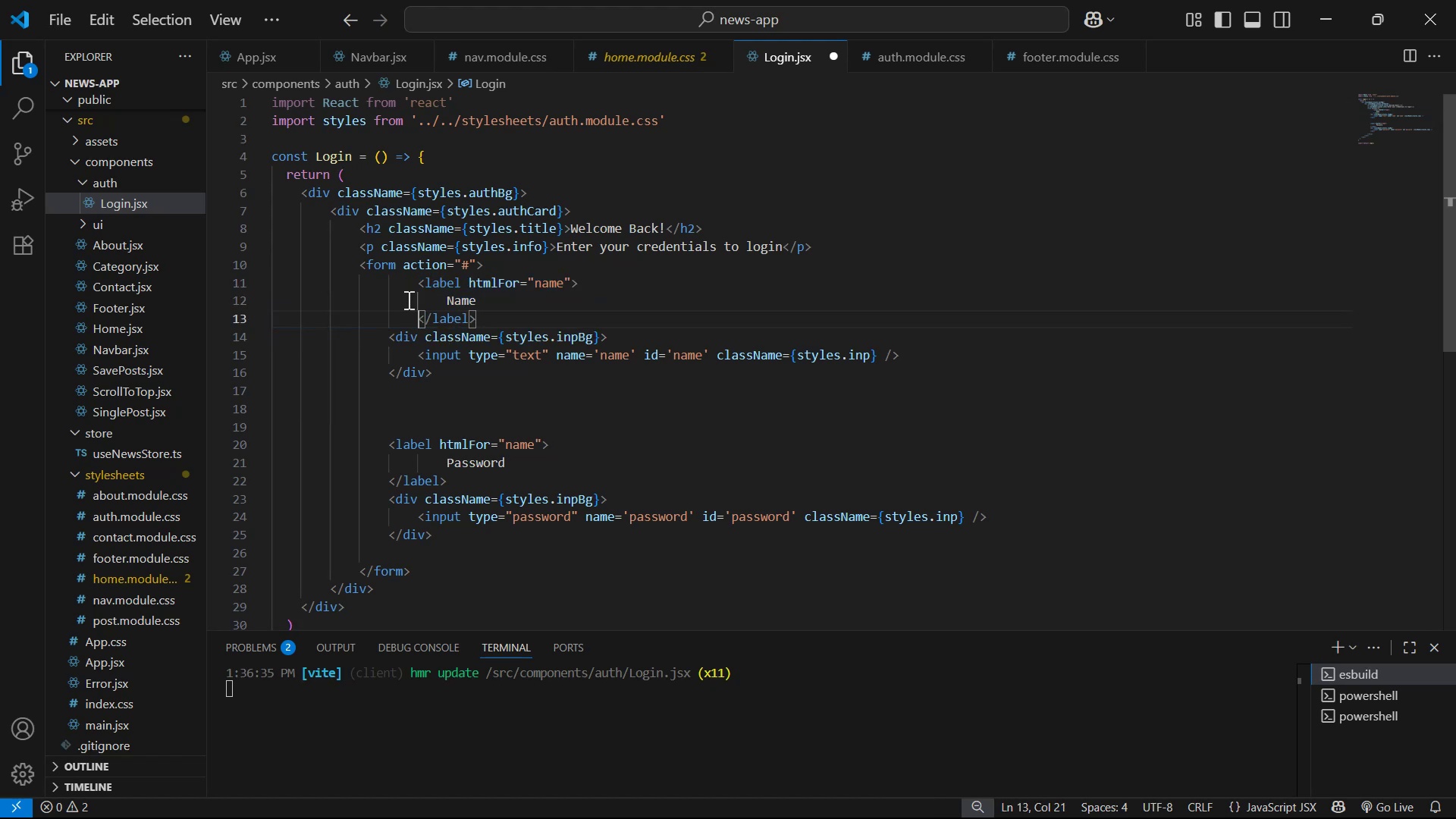 
key(Backspace)
 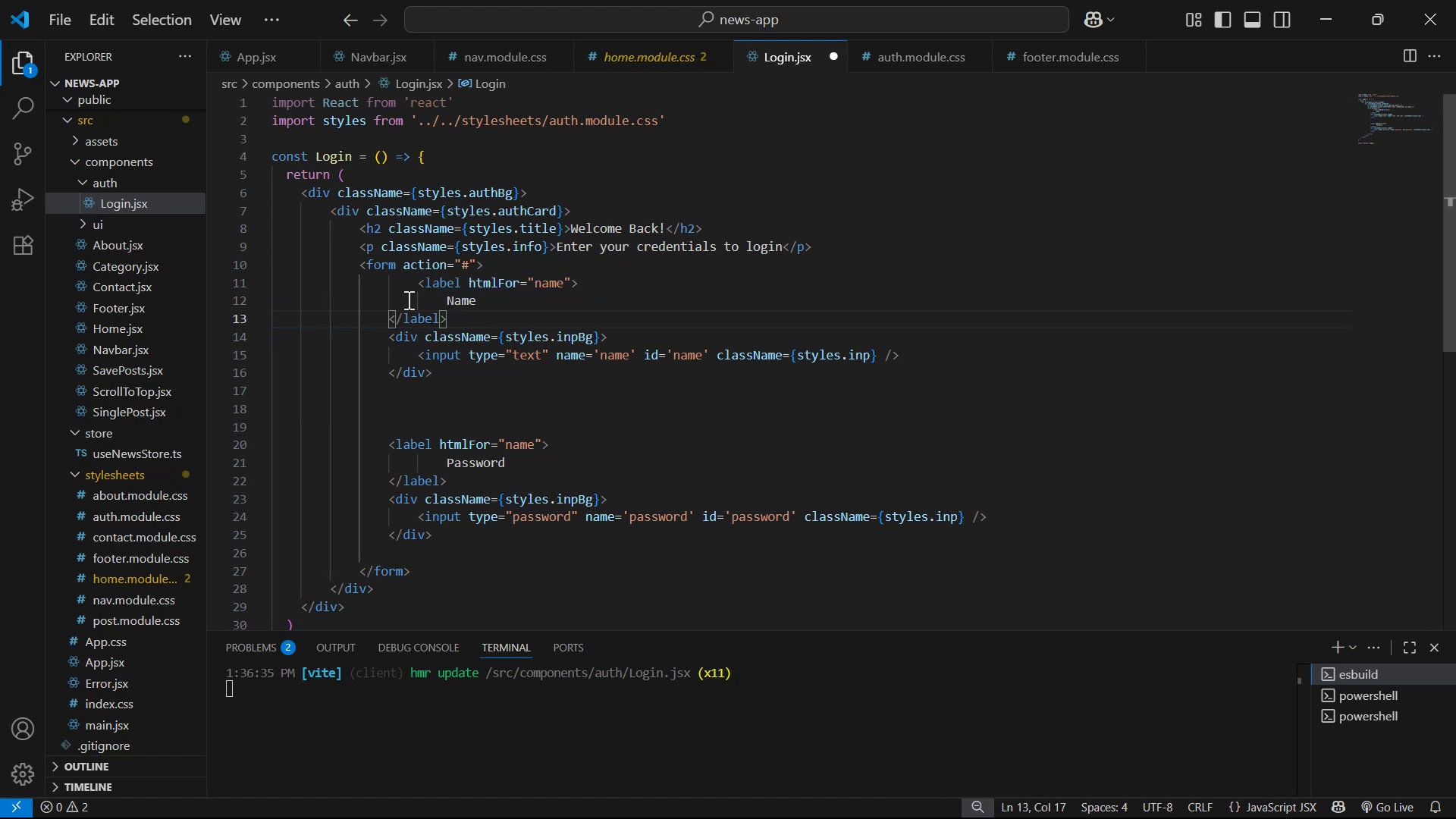 
key(ArrowUp)
 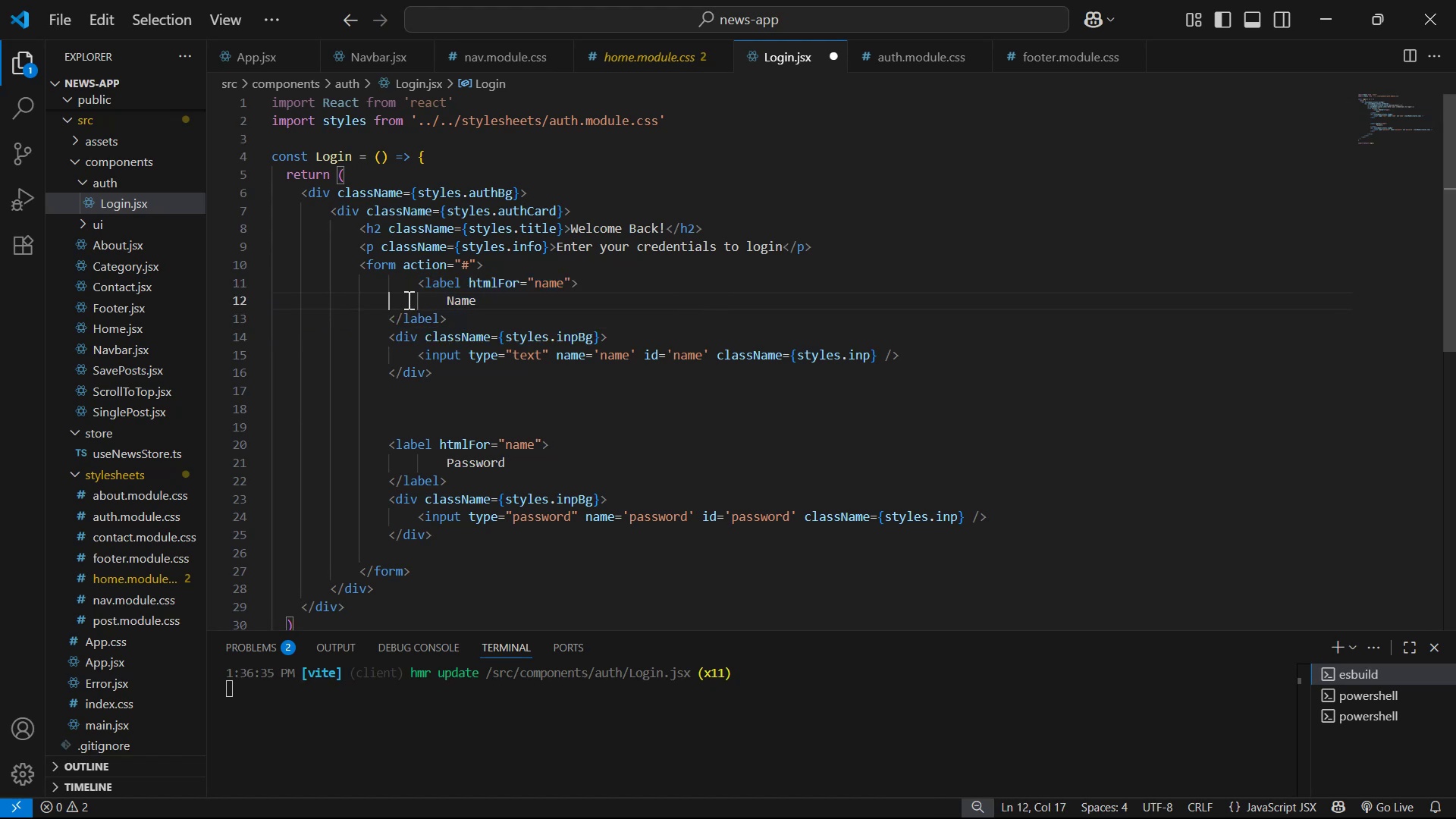 
key(ArrowUp)
 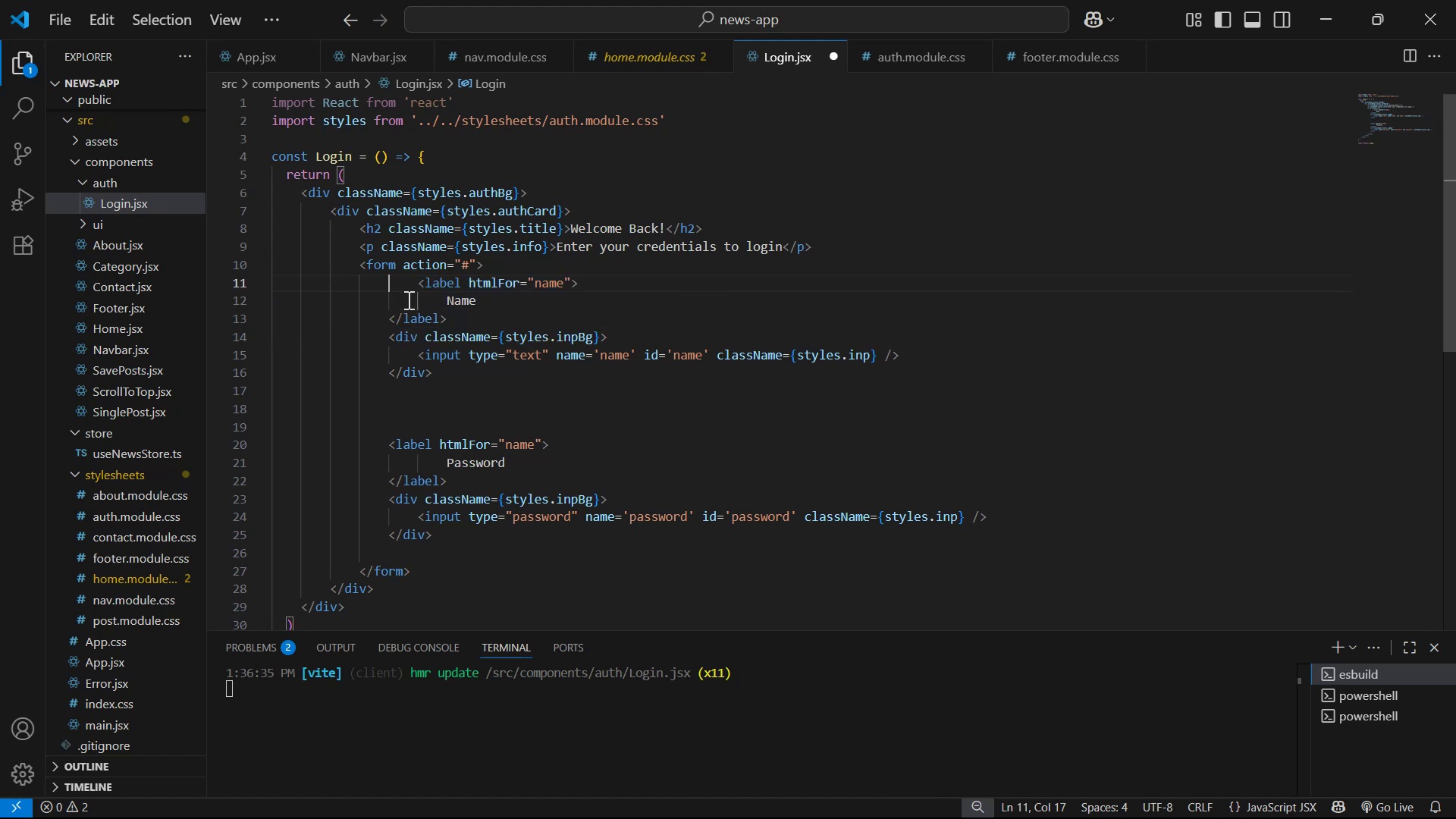 
key(ArrowRight)
 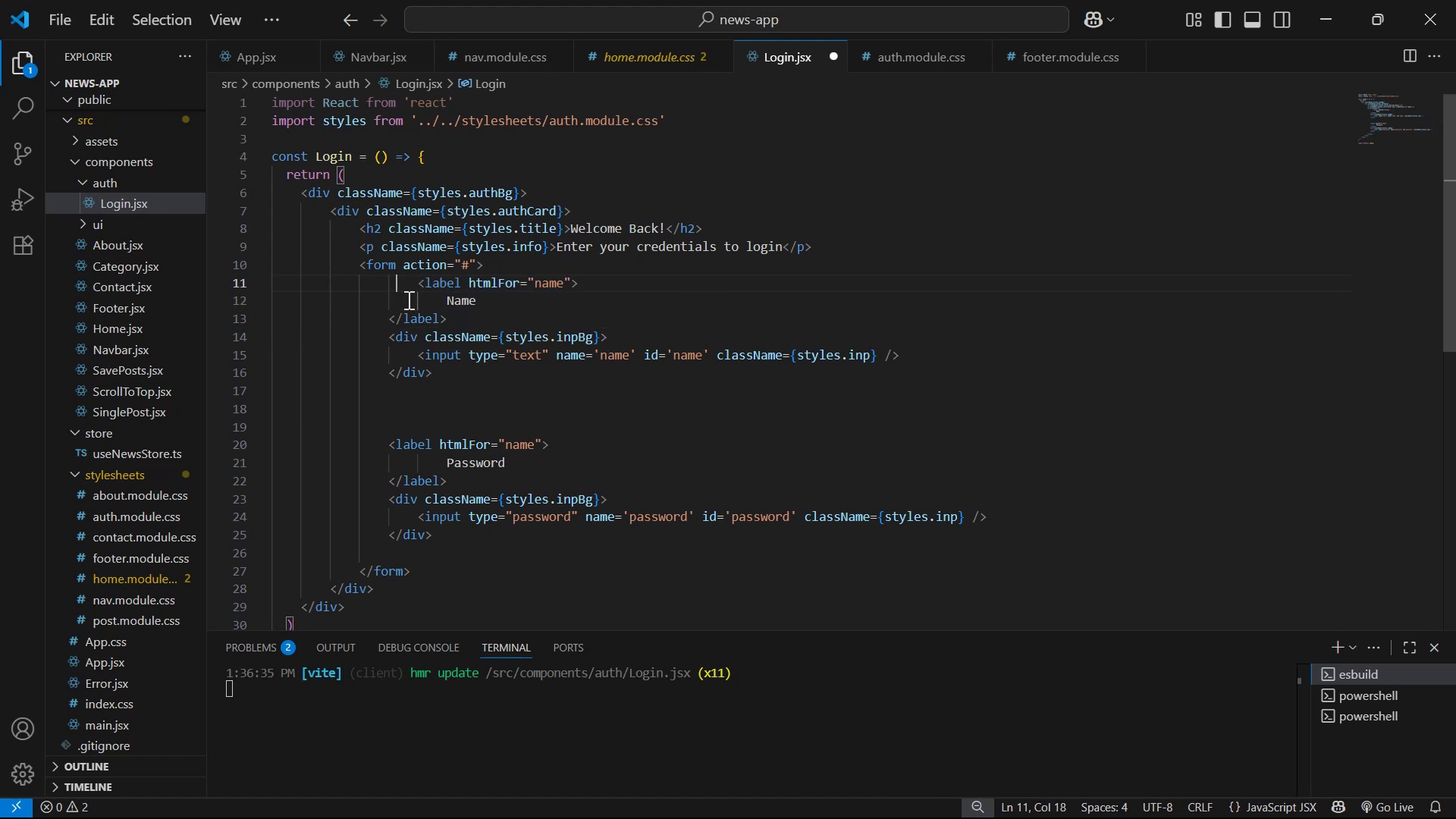 
key(ArrowRight)
 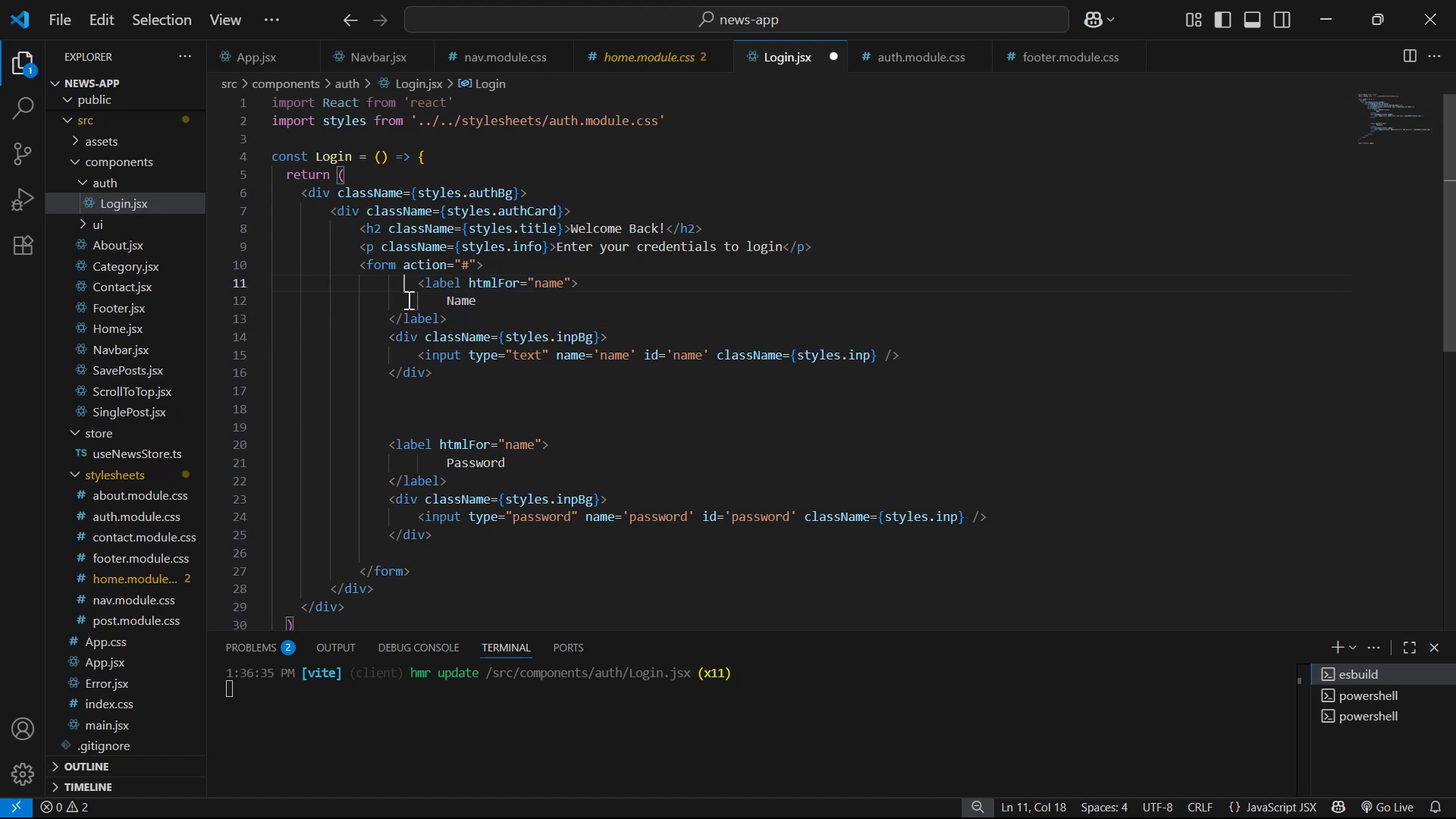 
key(ArrowRight)
 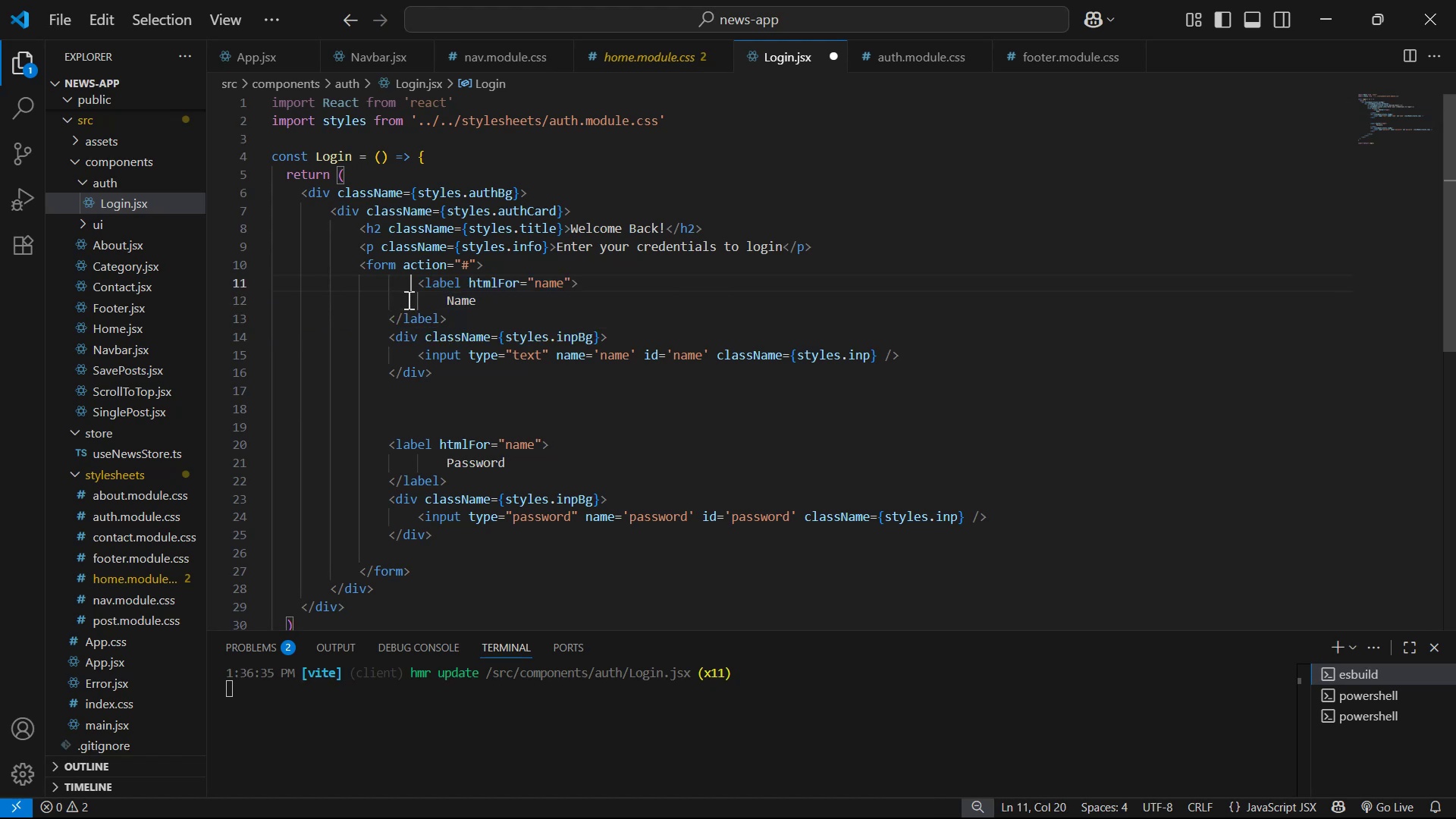 
key(ArrowRight)
 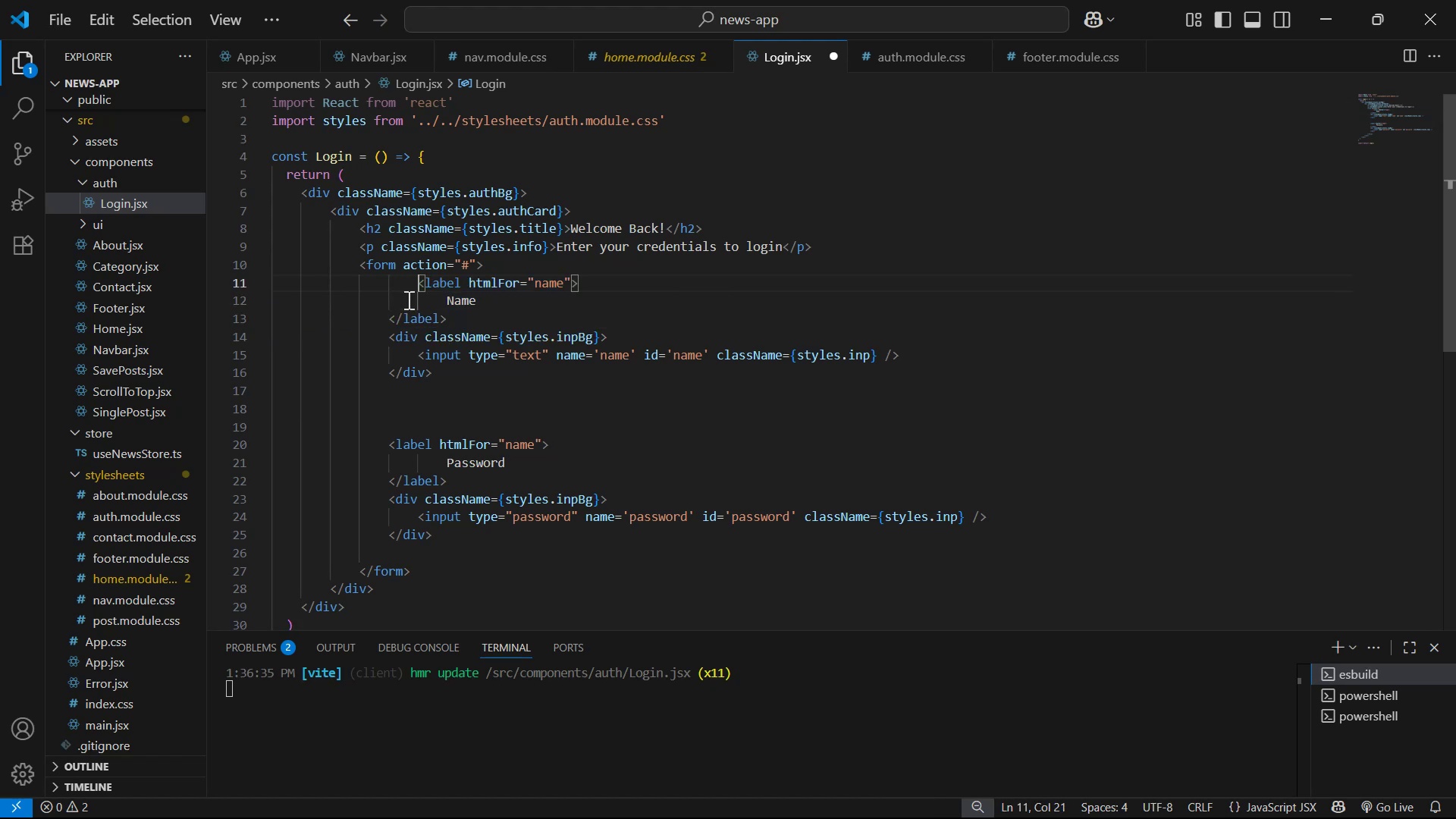 
key(Backspace)
 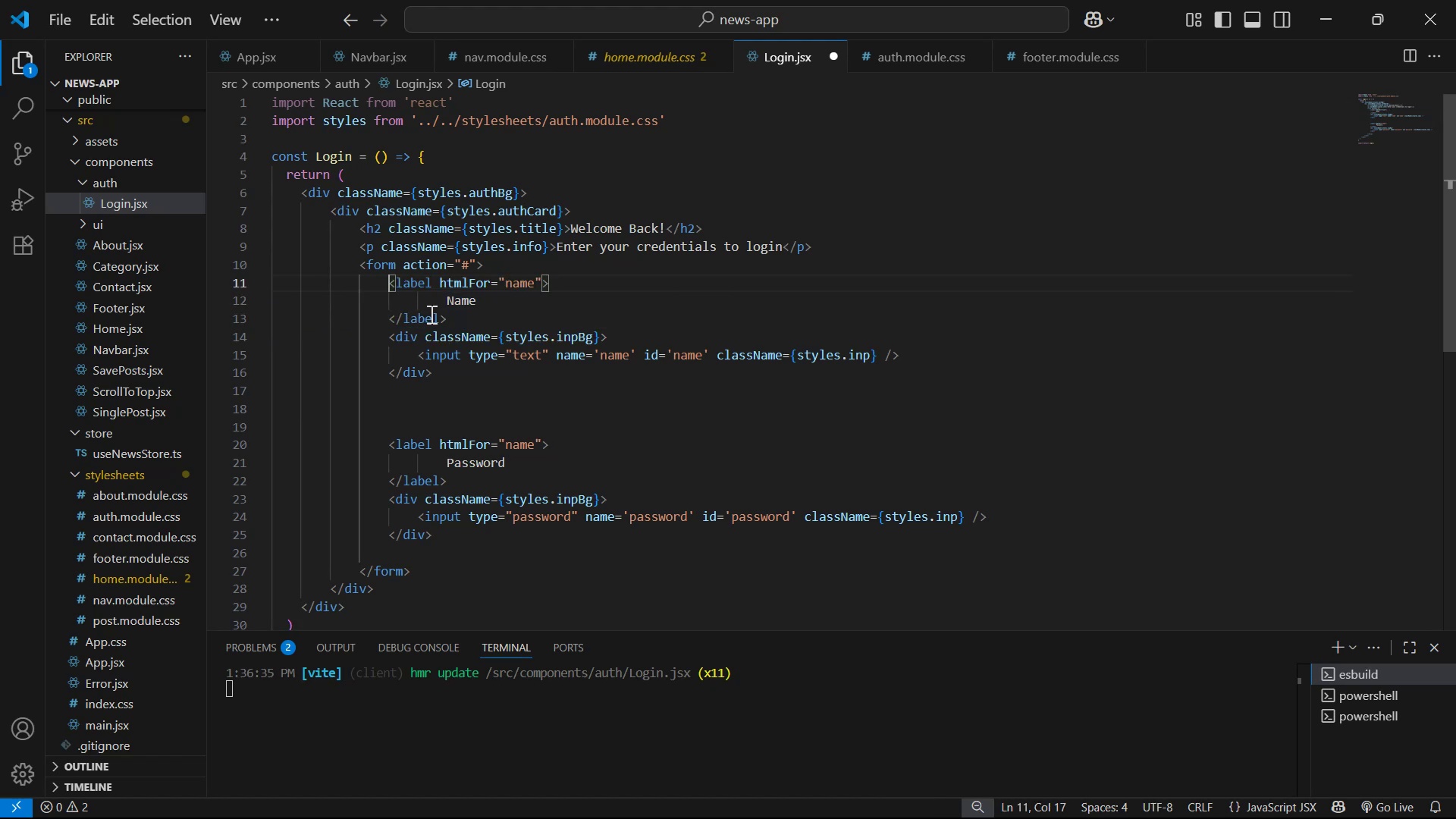 
left_click([441, 306])
 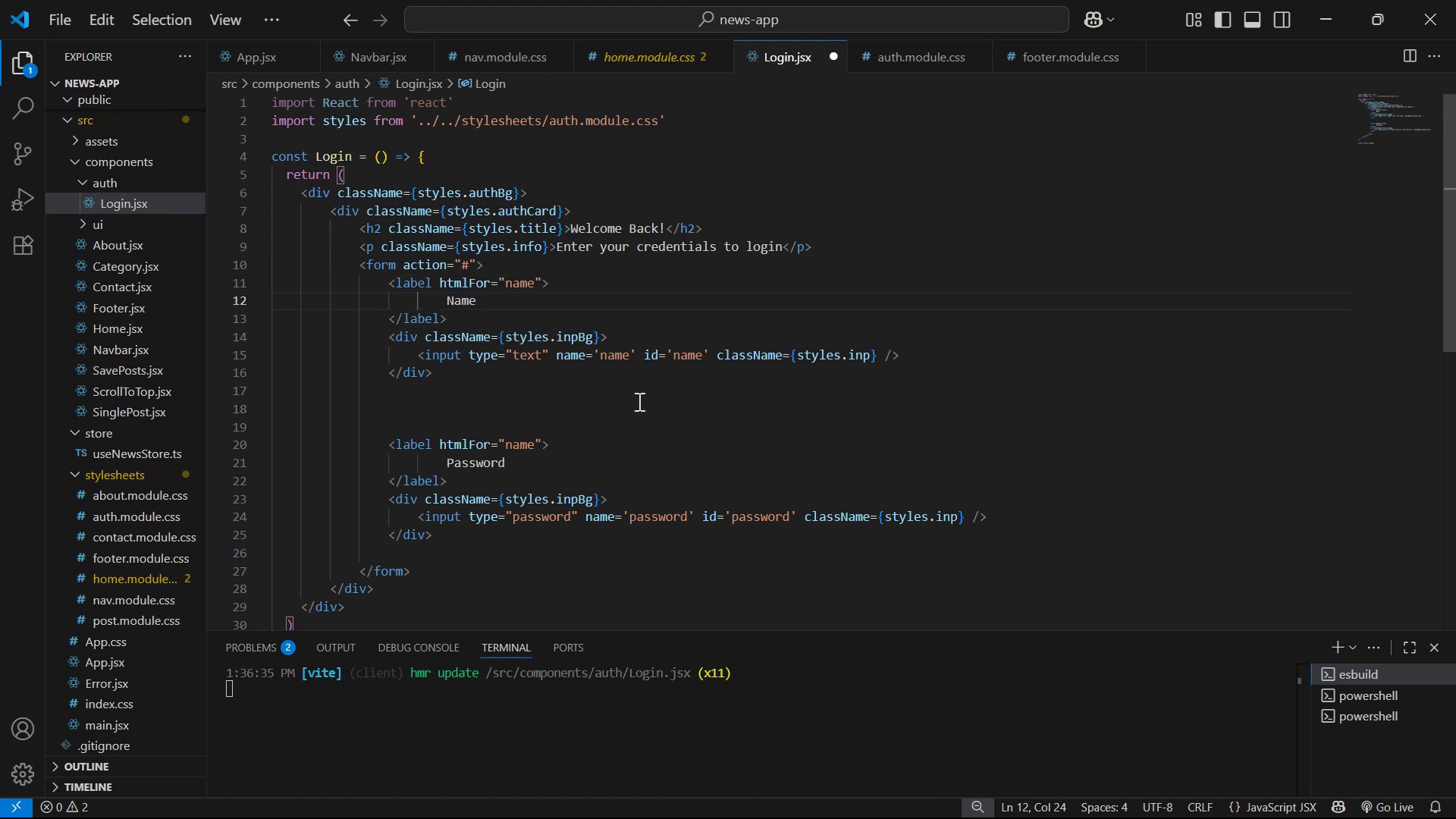 
key(ArrowRight)
 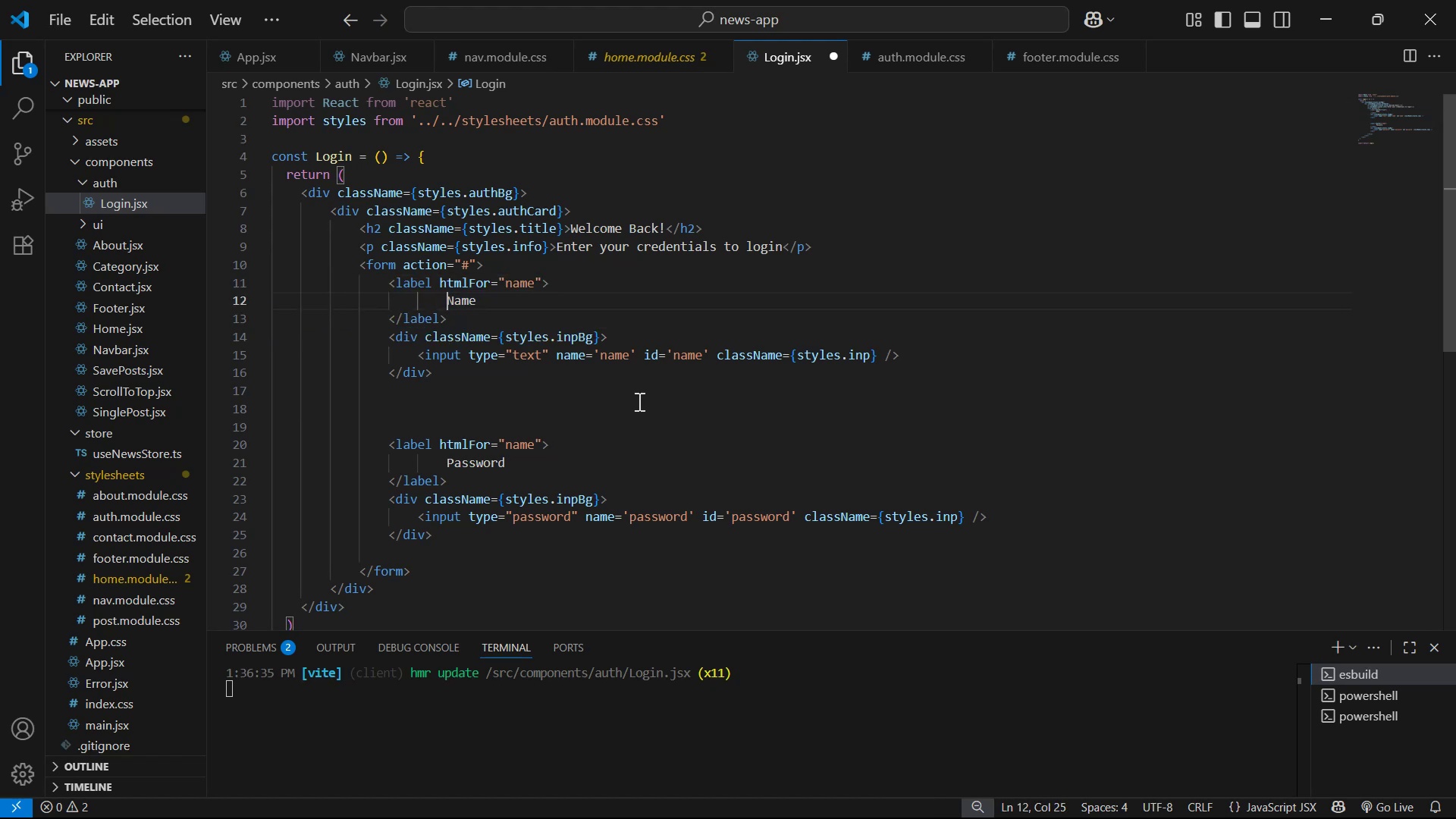 
key(Backspace)
 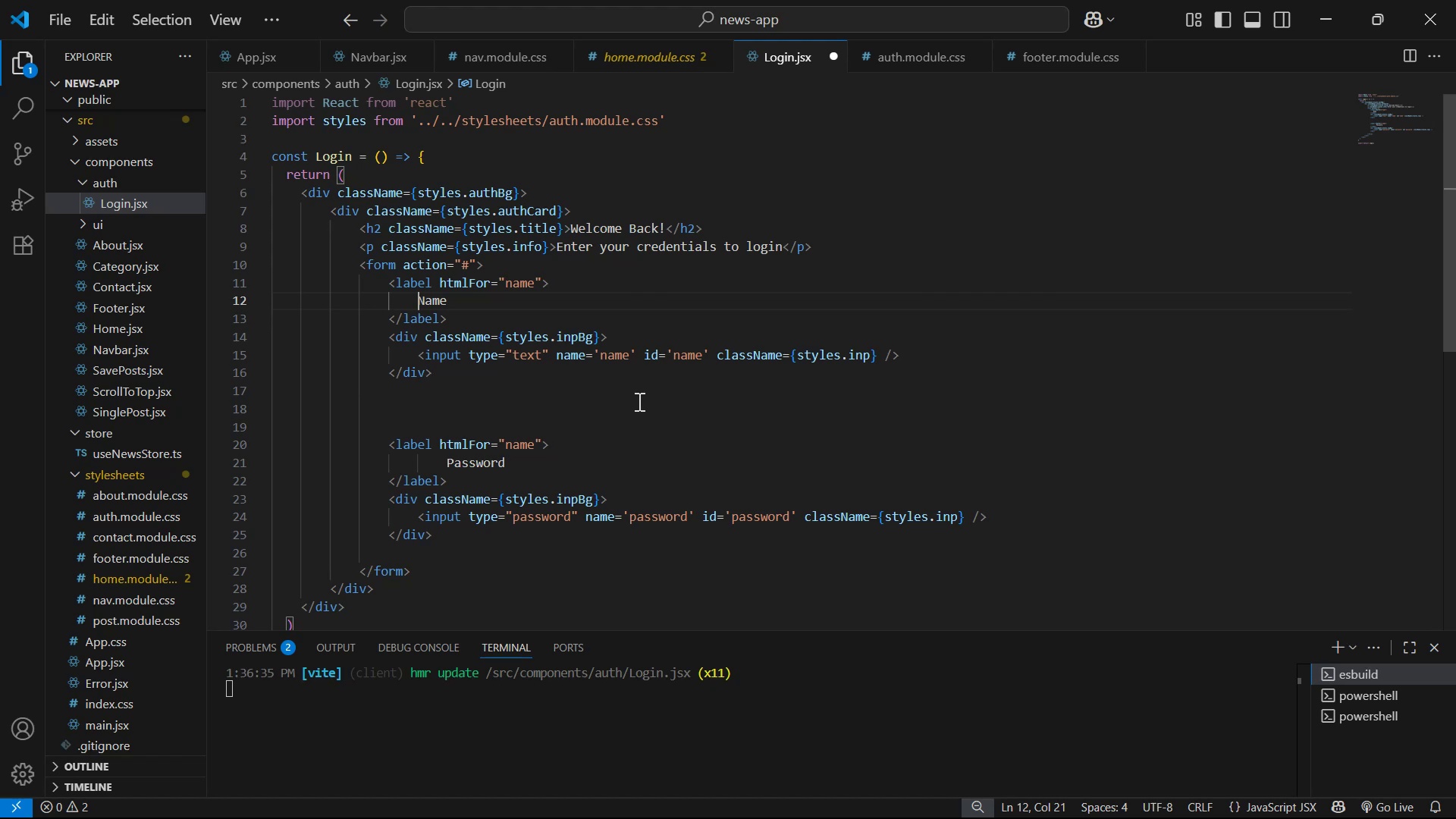 
key(ArrowRight)
 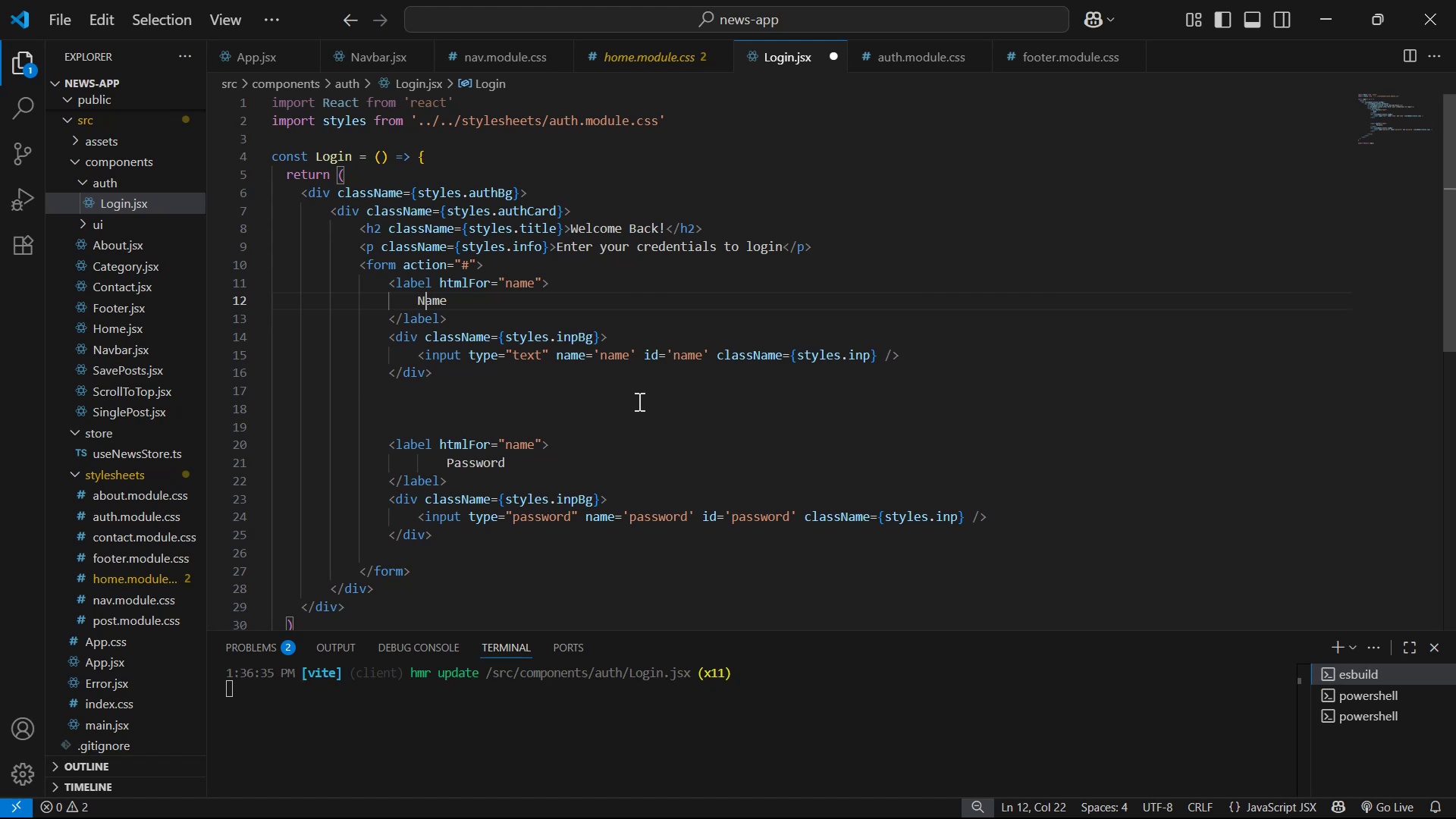 
key(ArrowRight)
 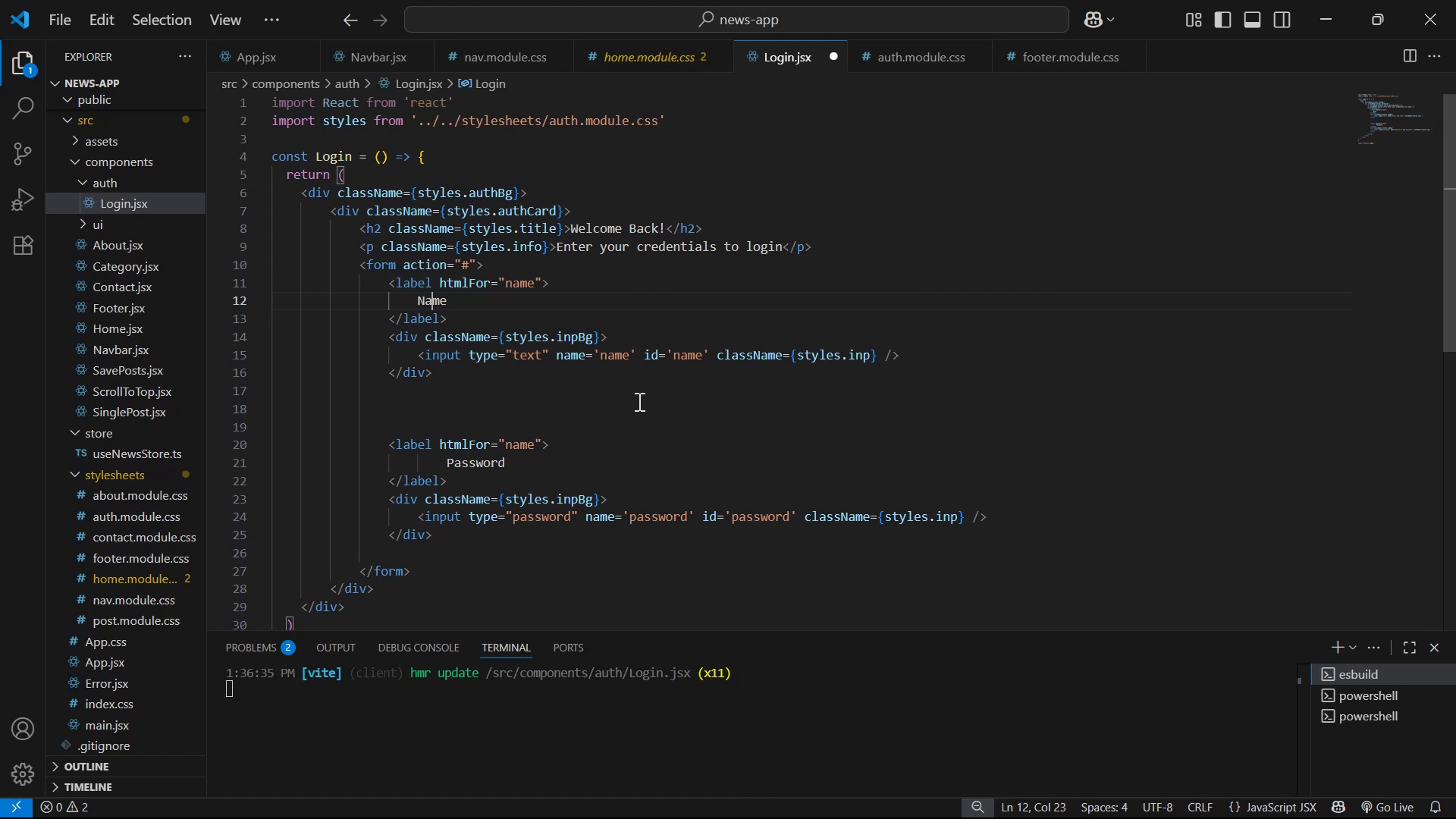 
key(ArrowRight)
 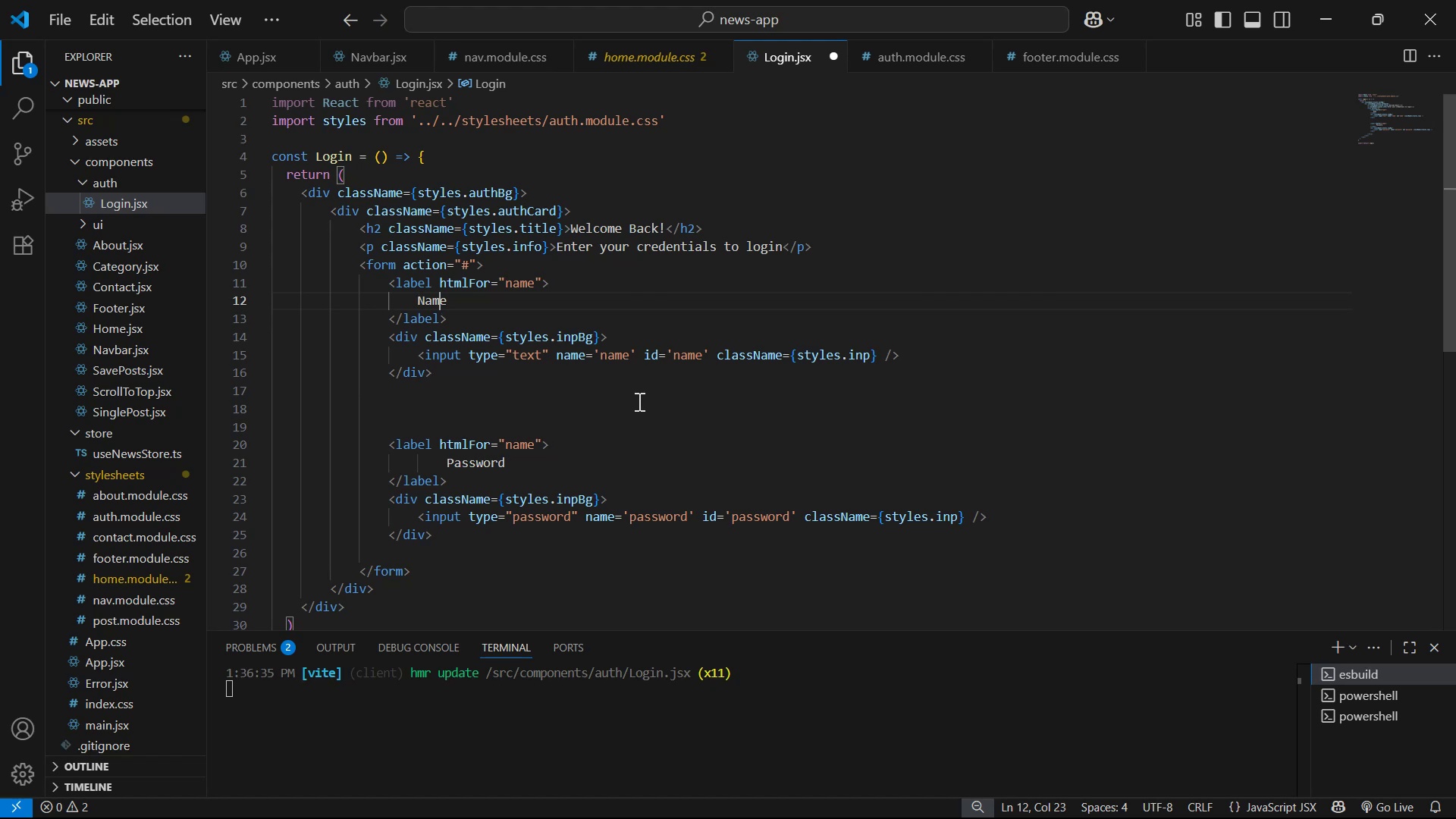 
key(ArrowRight)
 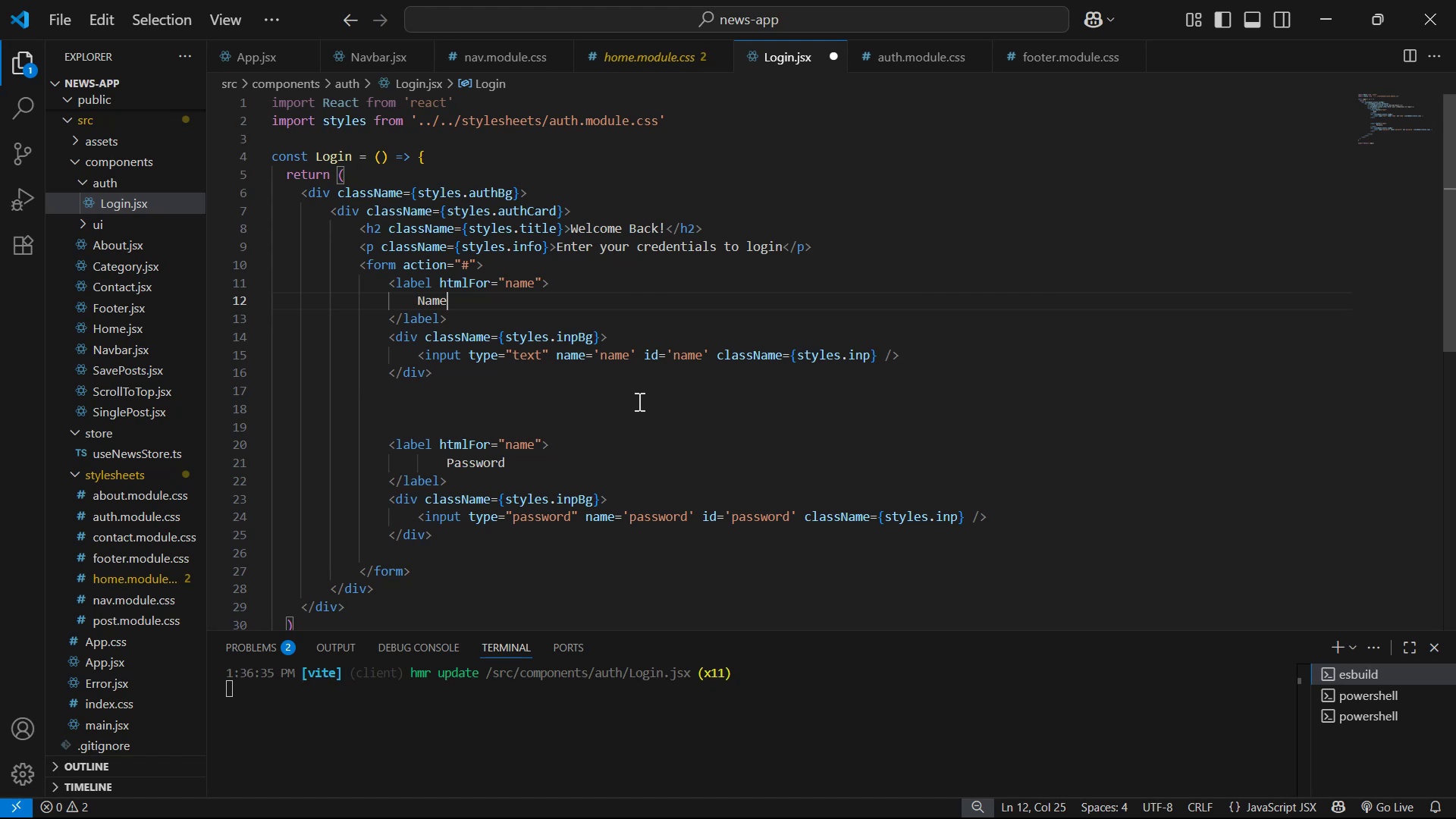 
key(Backspace)
key(Backspace)
key(Backspace)
key(Backspace)
type(Email )
key(Backspace)
 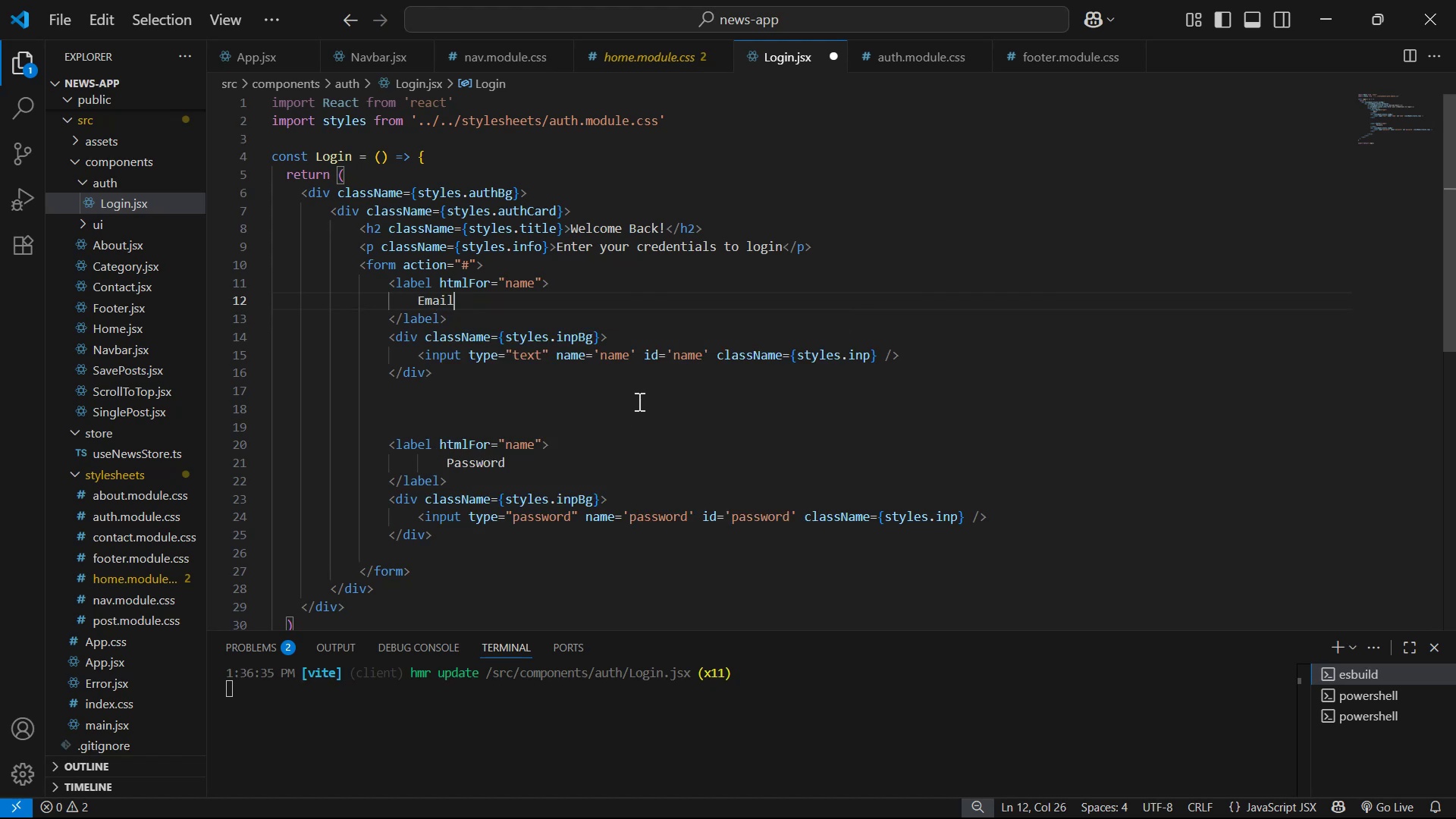 
key(ArrowDown)
 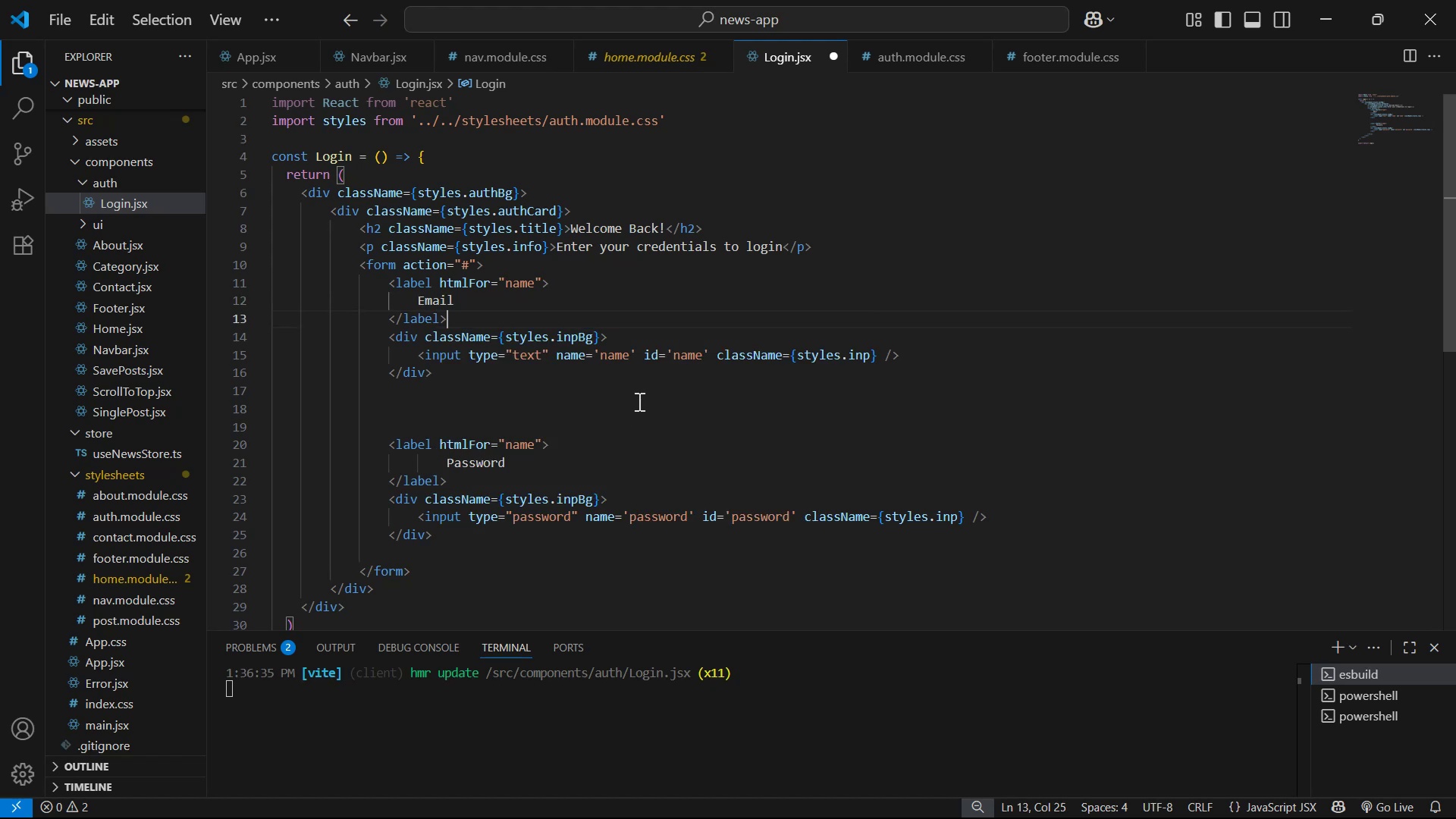 
key(ArrowDown)
 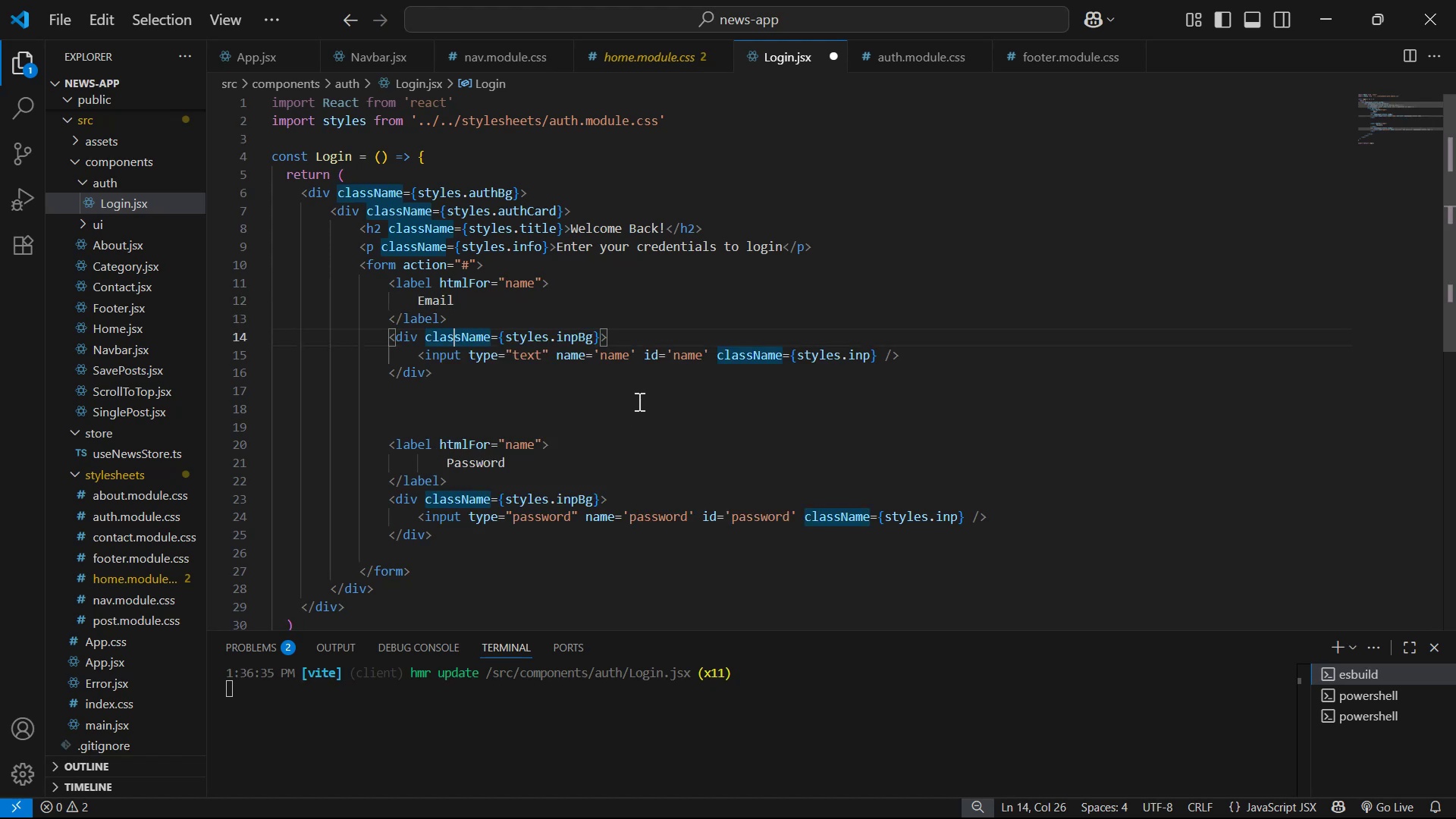 
key(ArrowDown)
 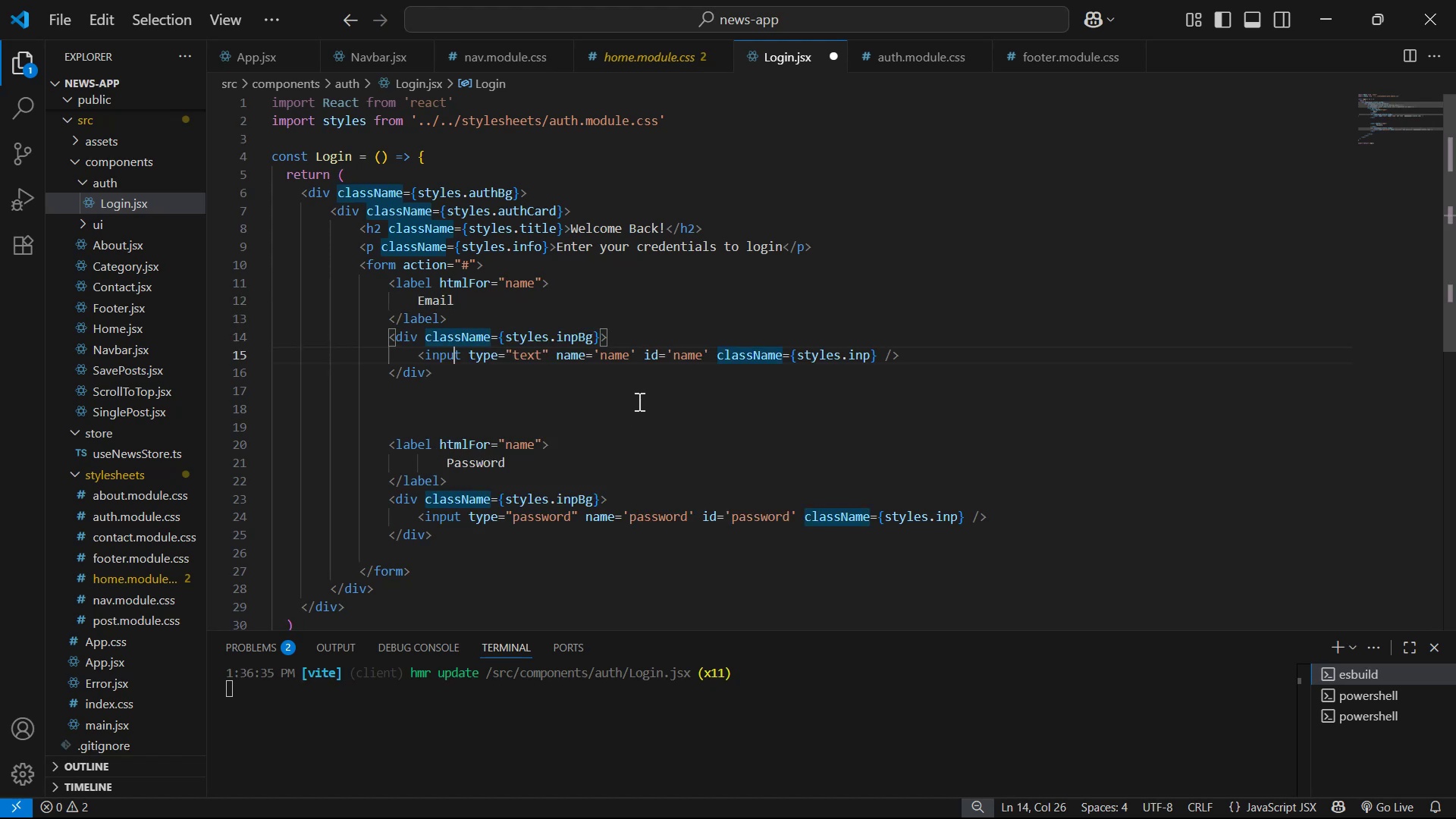 
hold_key(key=ArrowRight, duration=1.23)
 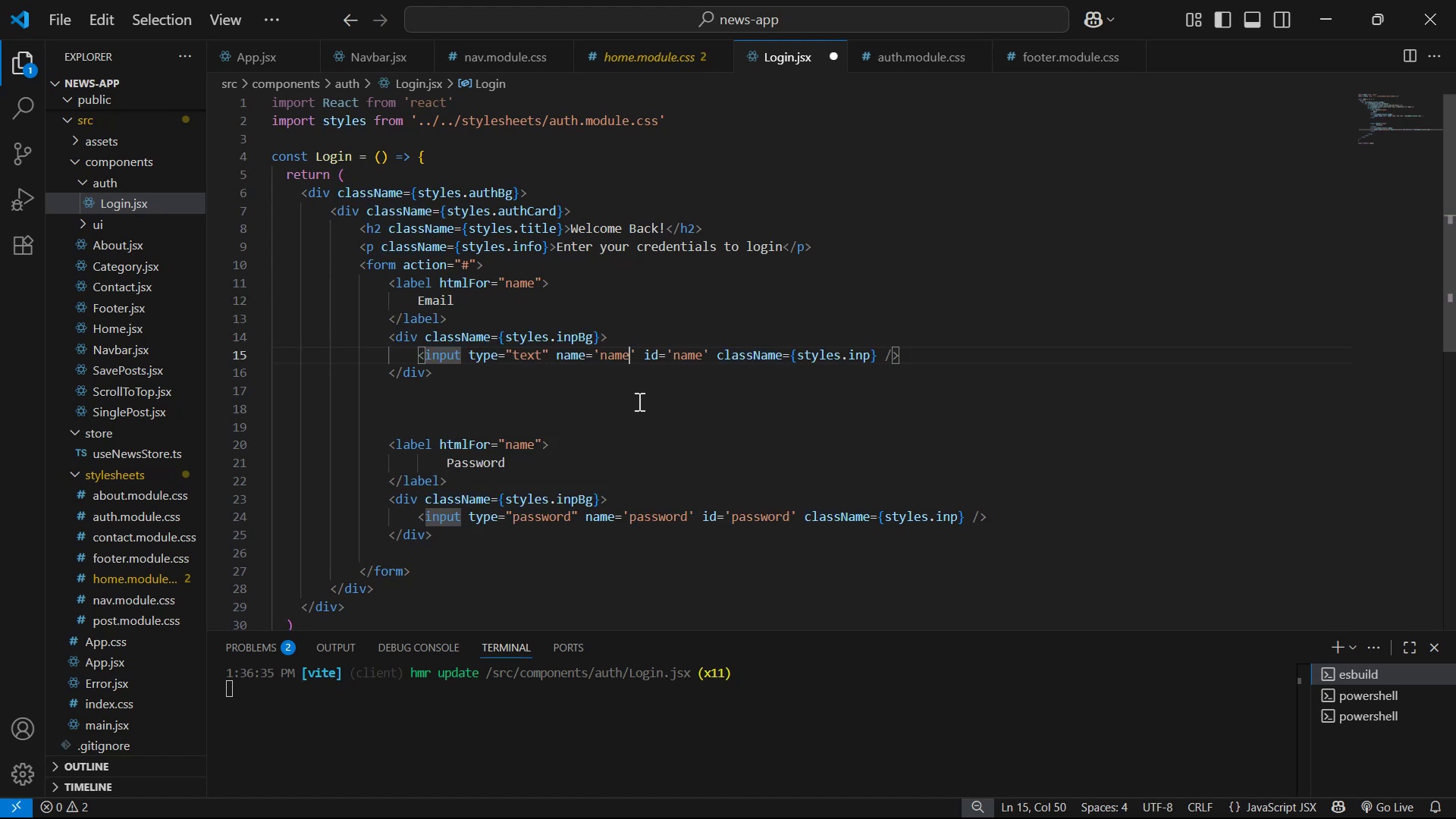 
hold_key(key=ArrowLeft, duration=0.86)
 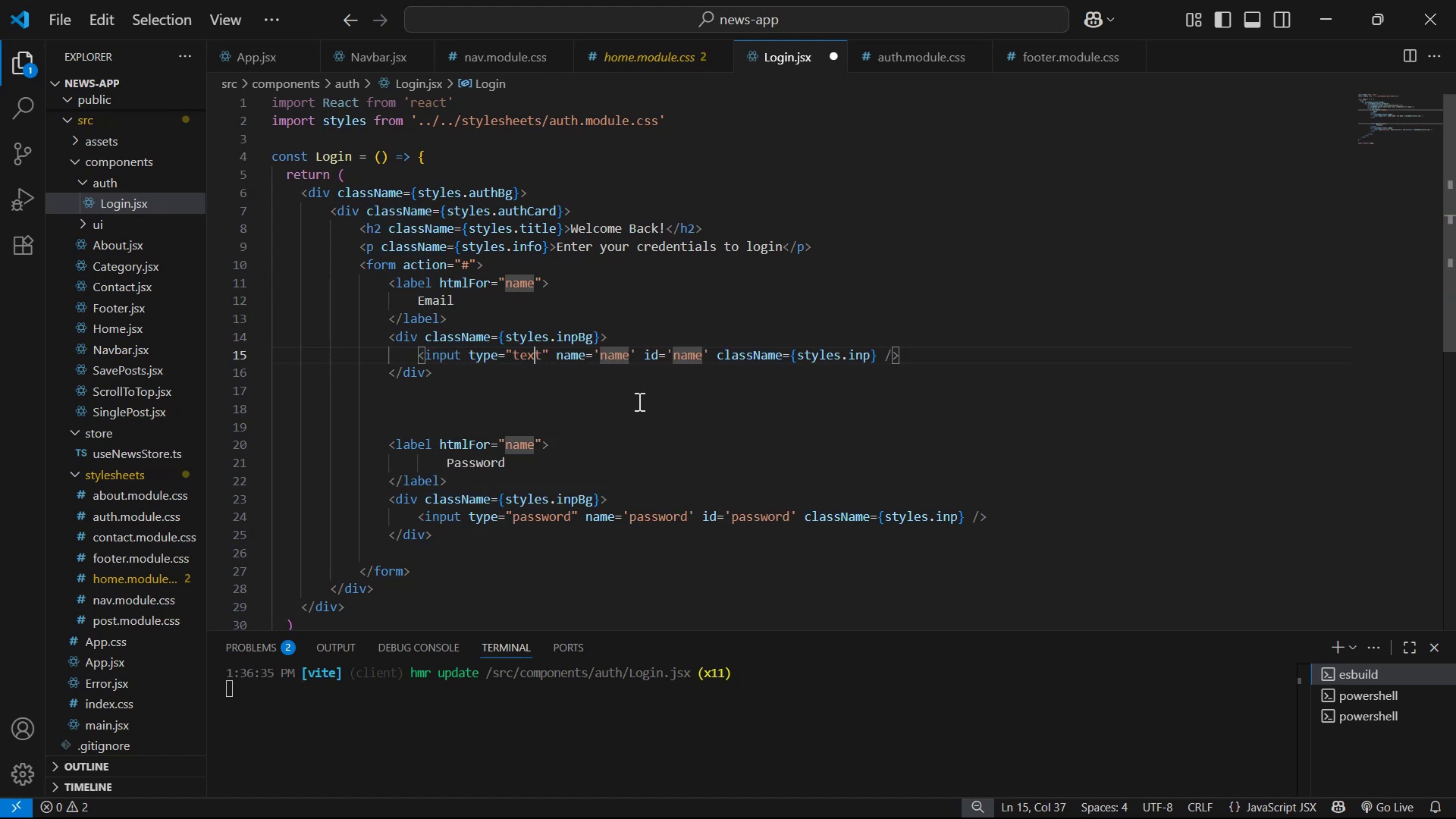 
key(ArrowRight)
 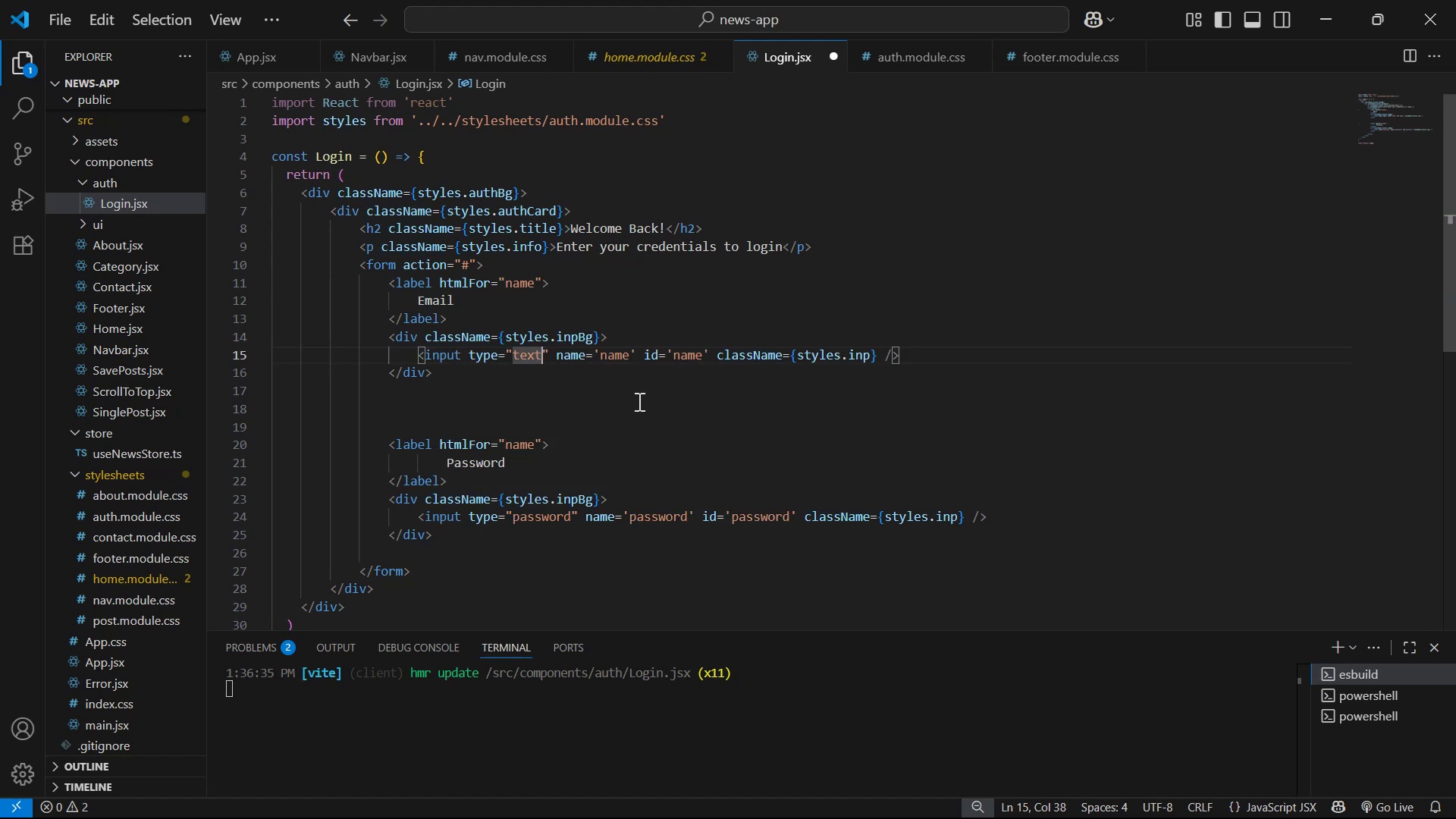 
key(Backspace)
key(Backspace)
key(Backspace)
key(Backspace)
type(email)
 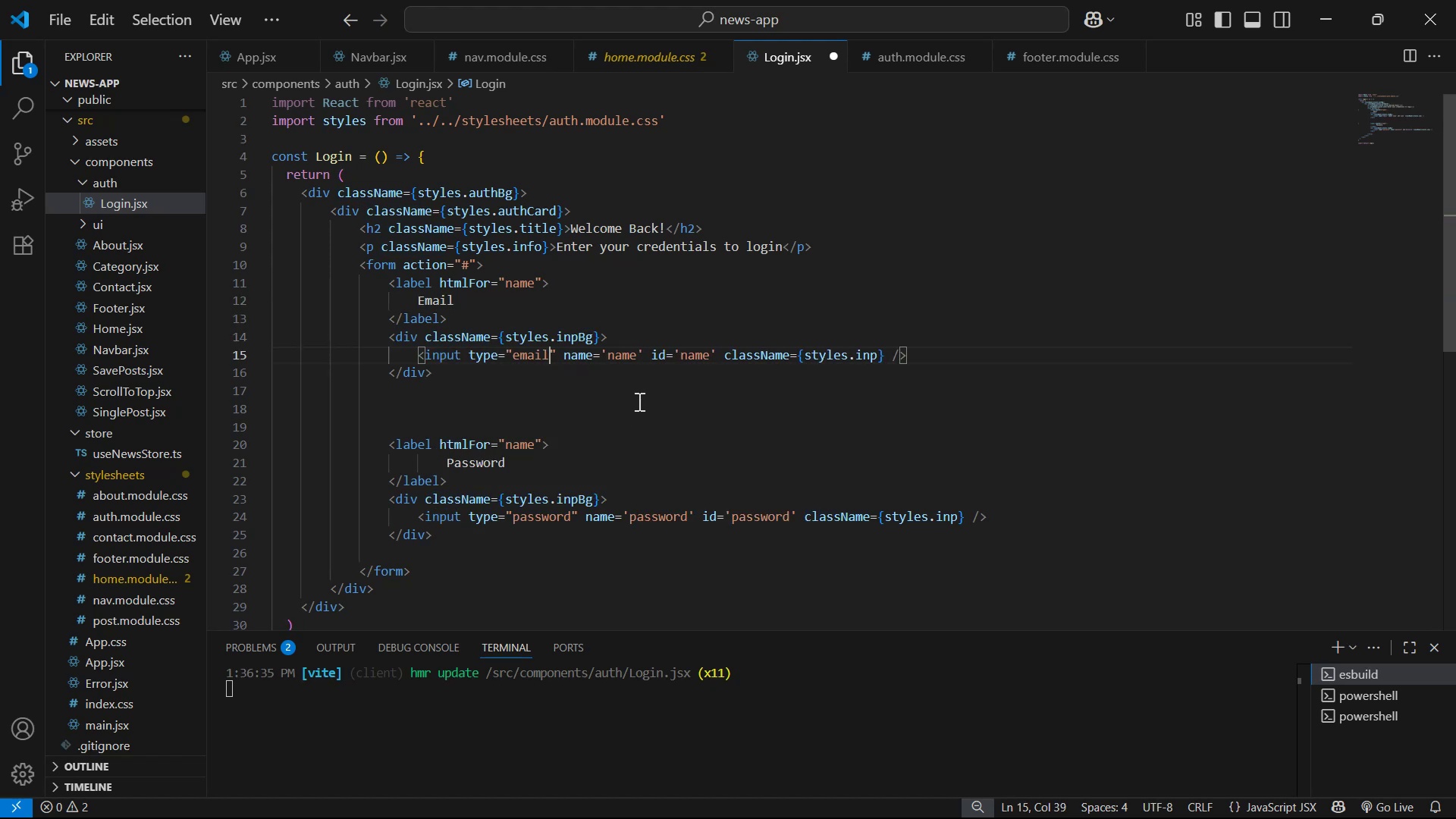 
hold_key(key=ArrowRight, duration=0.8)
 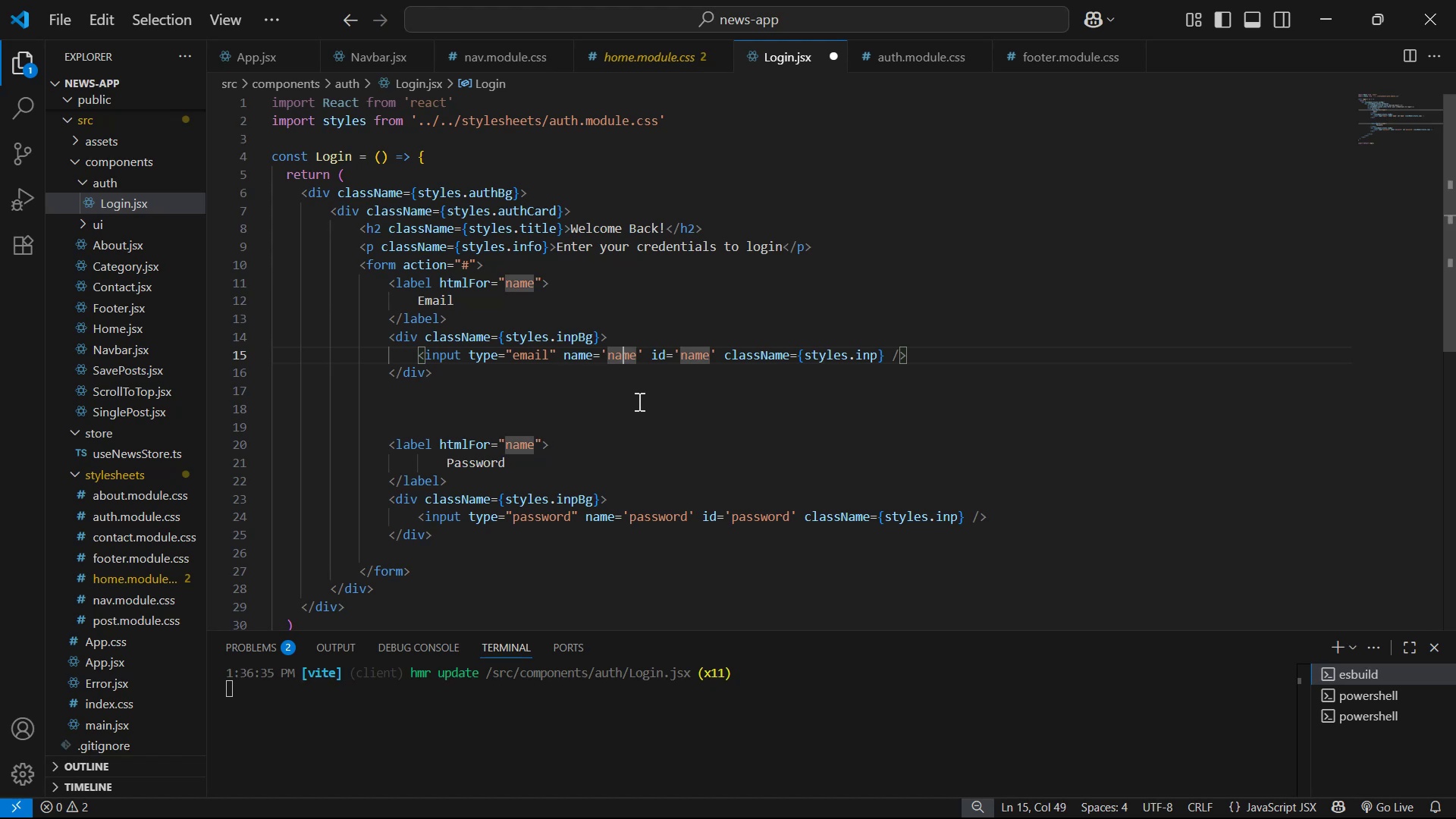 
key(ArrowRight)
 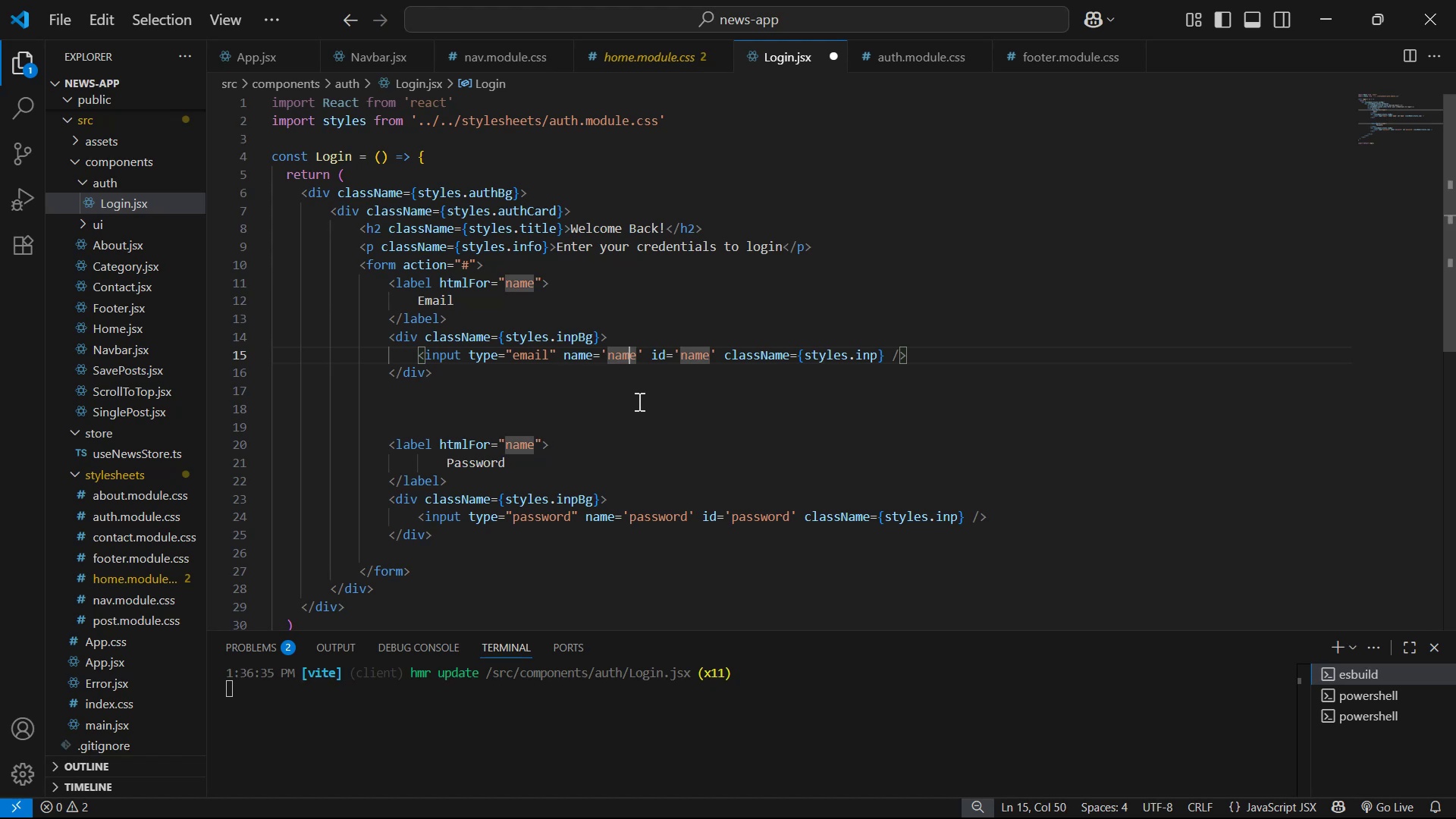 
key(ArrowRight)
 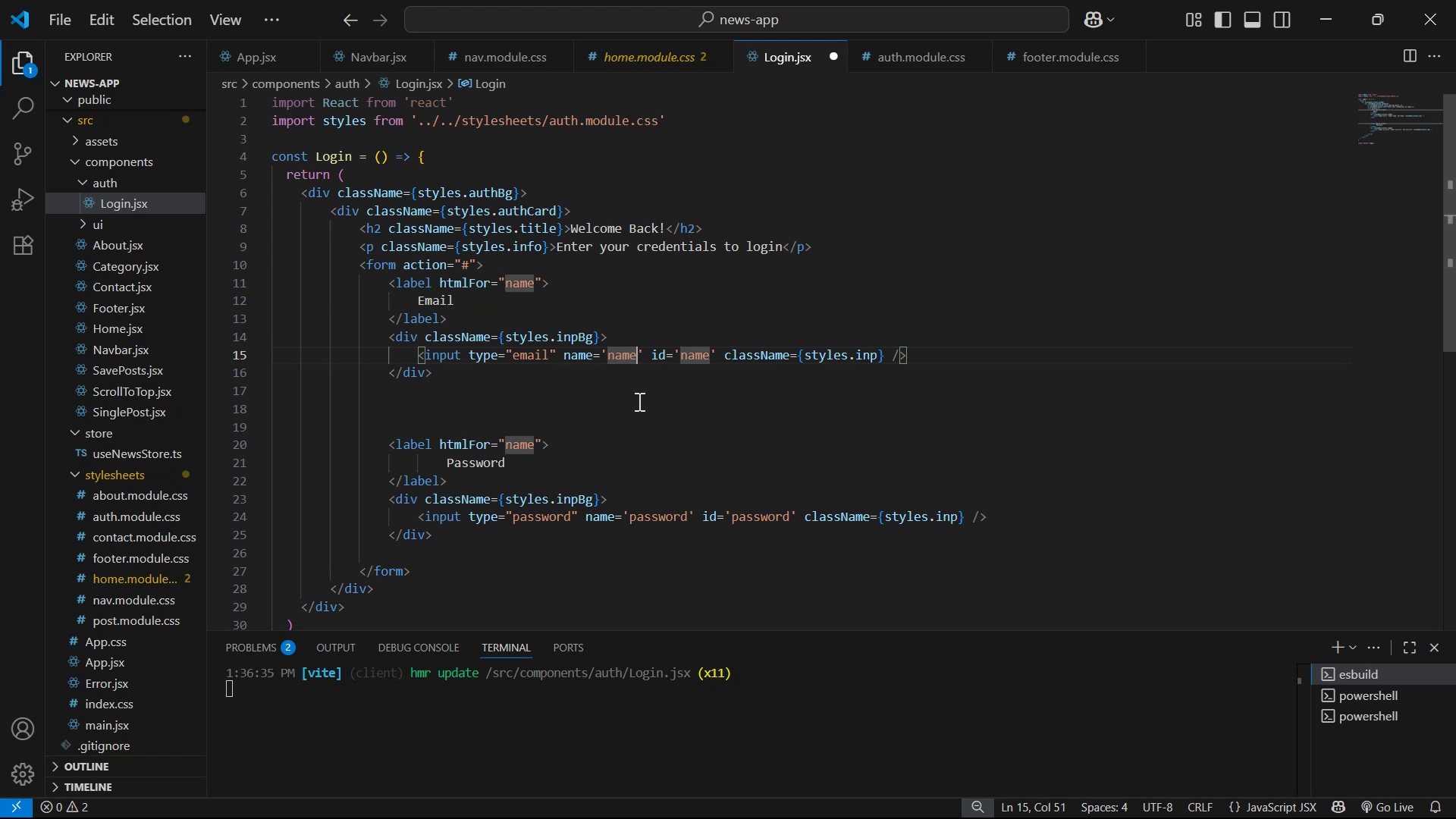 
key(Backspace)
key(Backspace)
key(Backspace)
key(Backspace)
type(email)
 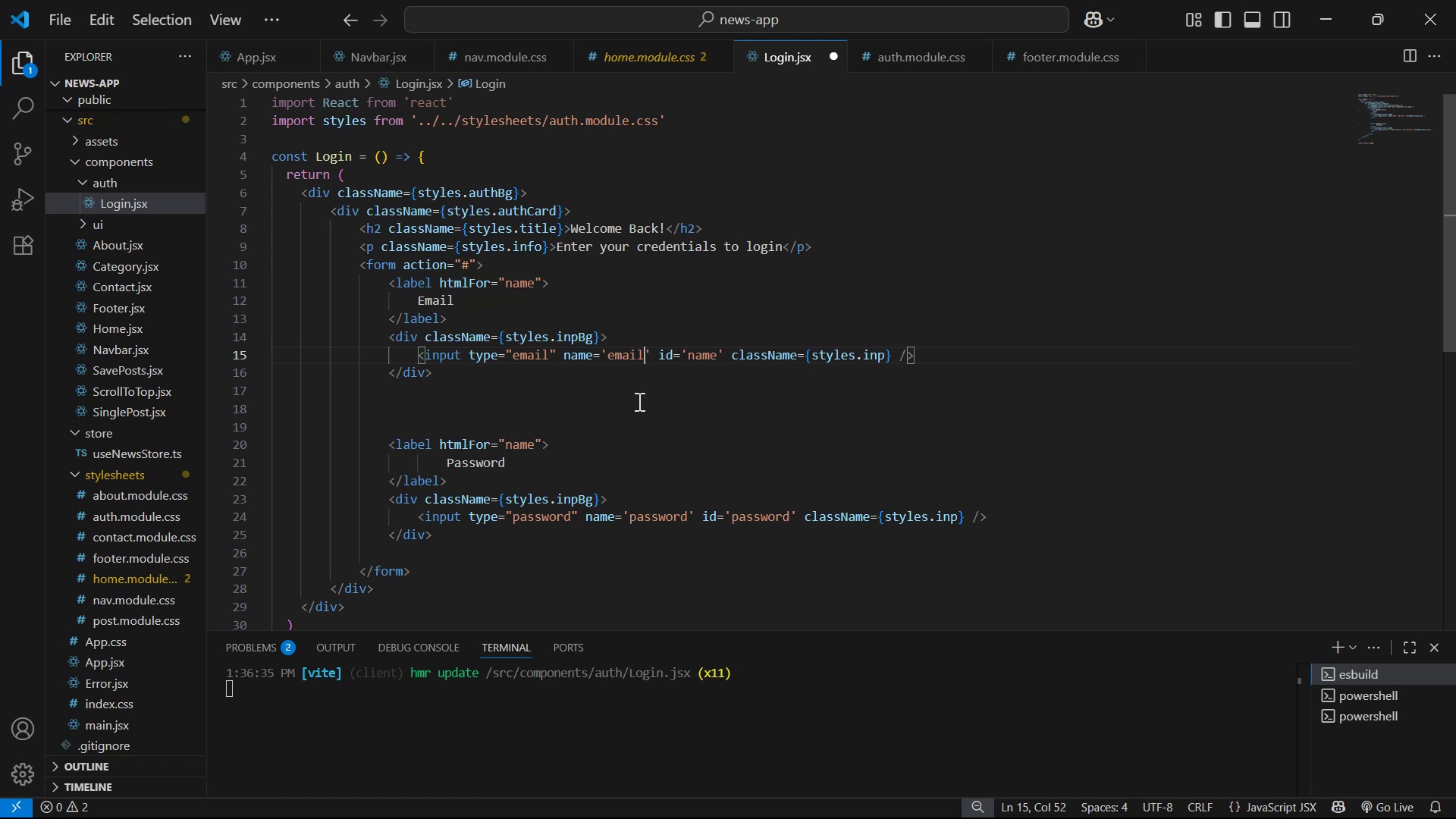 
hold_key(key=ArrowRight, duration=0.68)
 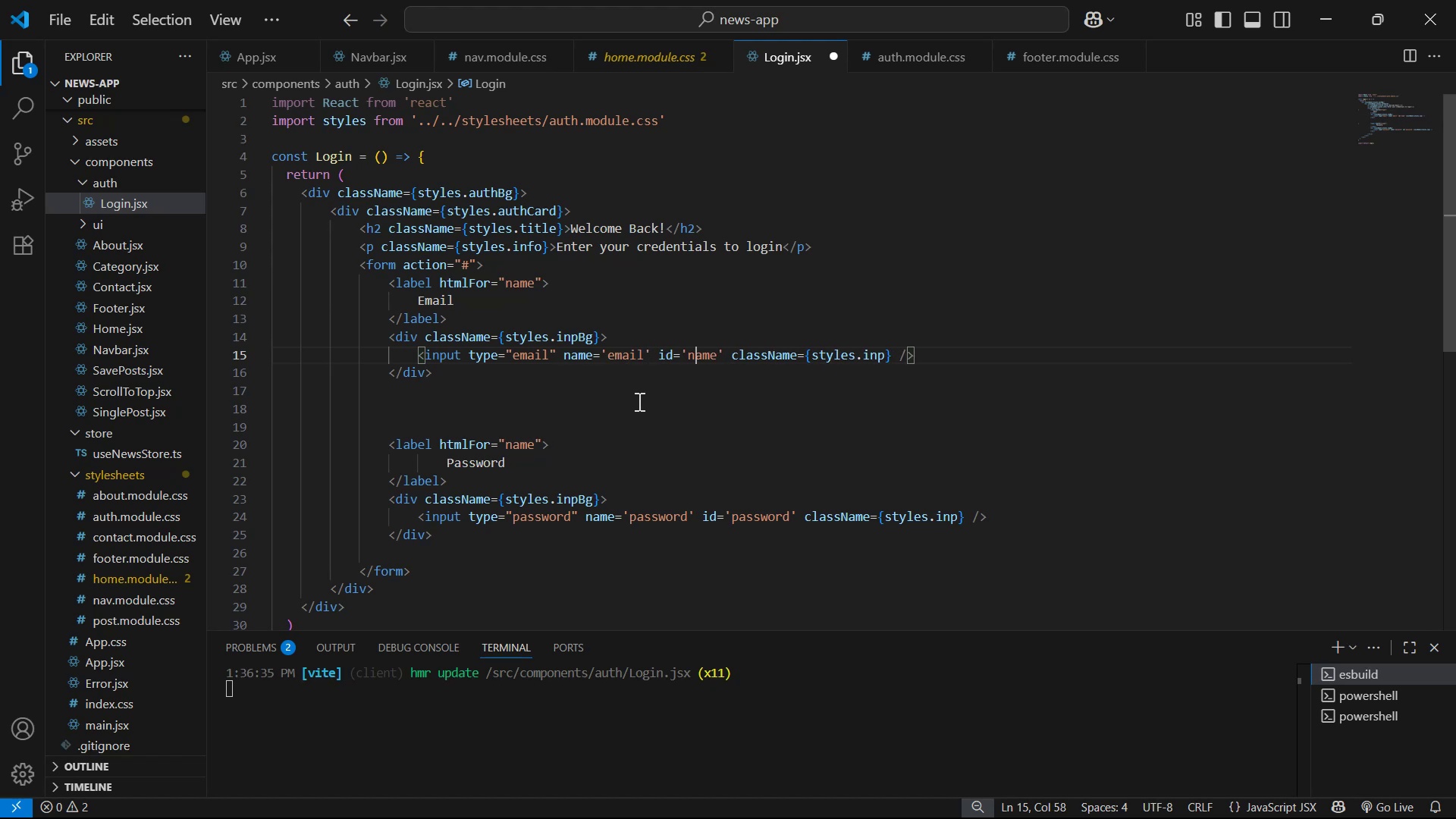 
key(ArrowRight)
 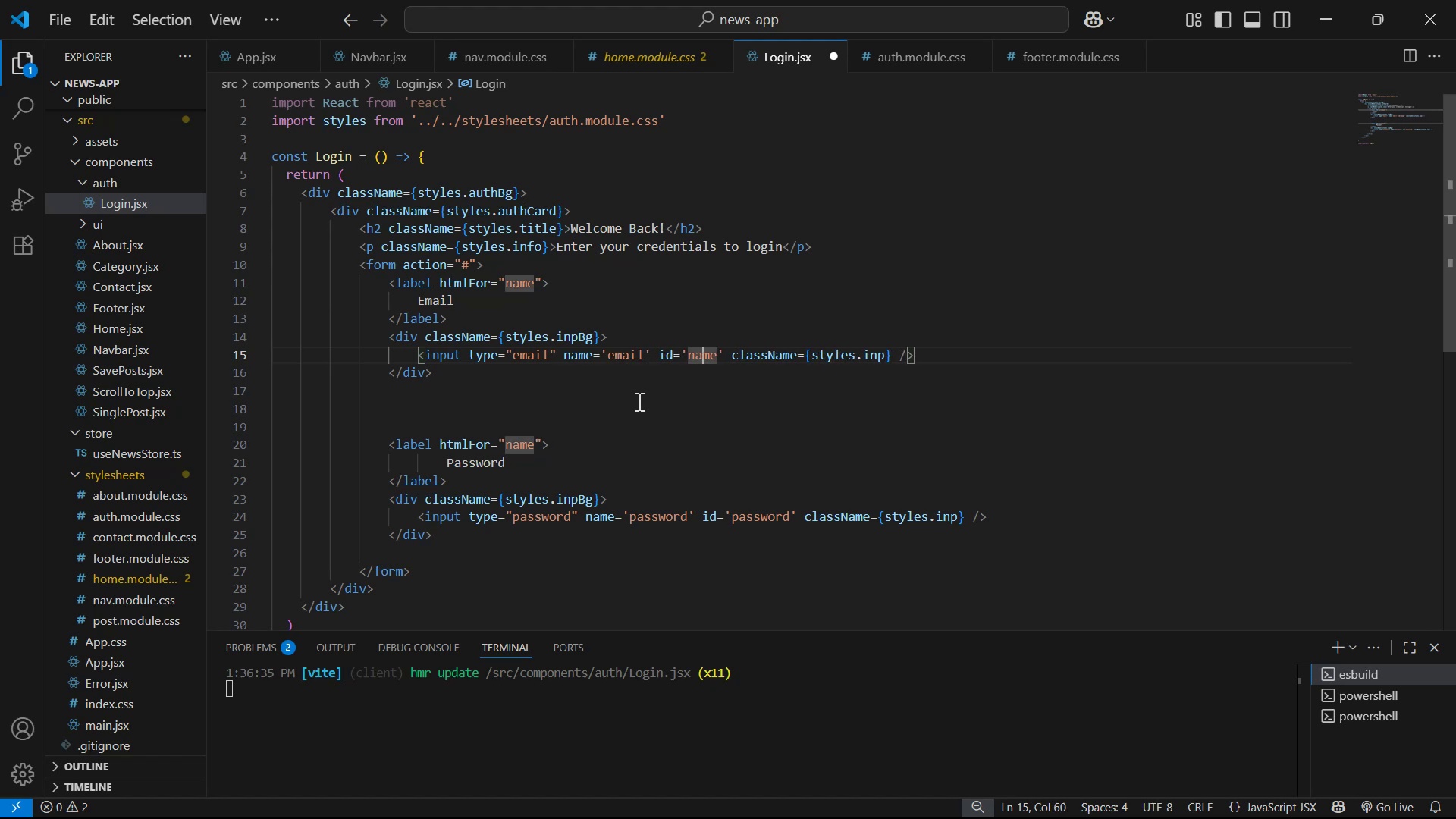 
key(ArrowRight)
 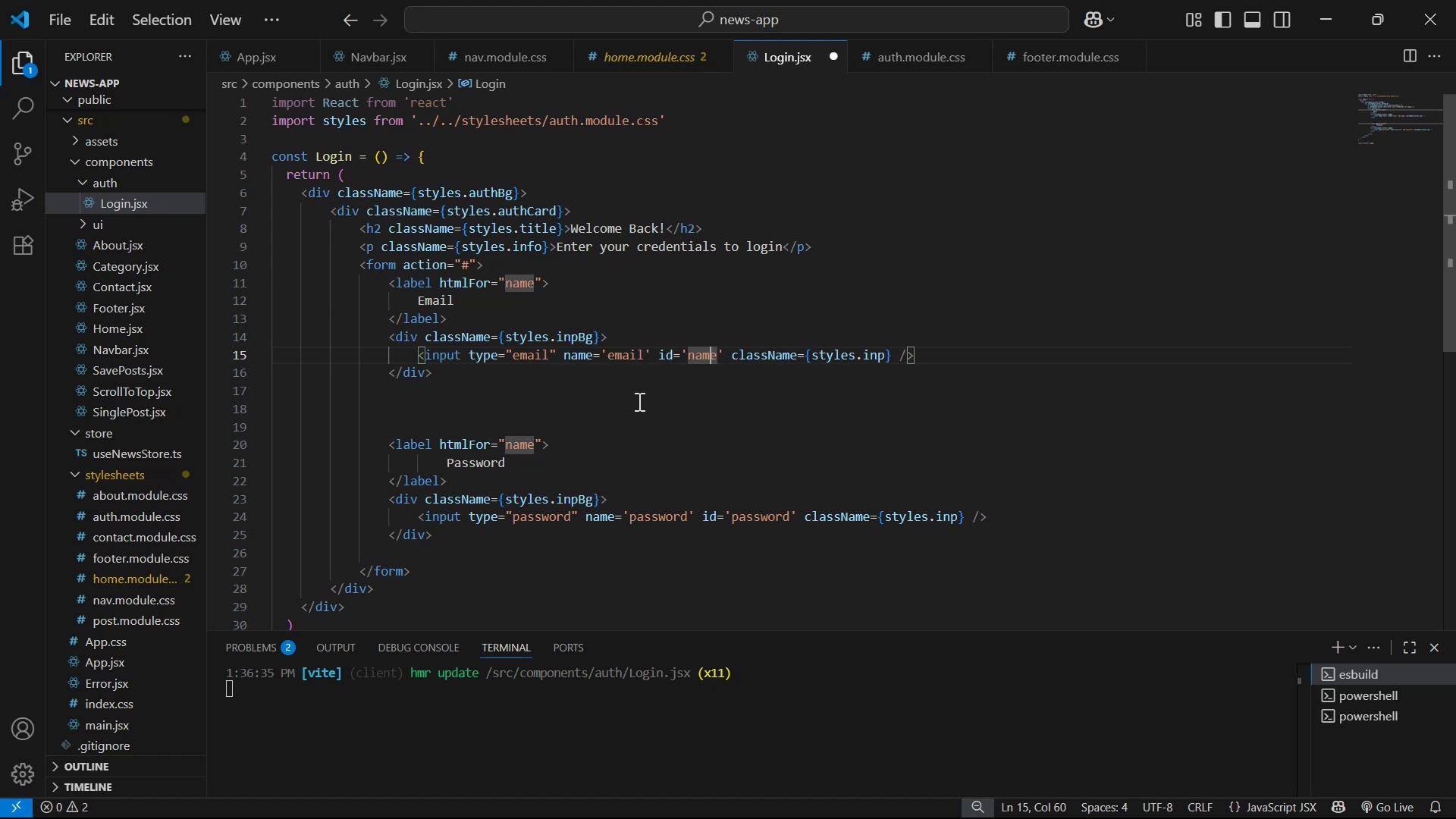 
key(ArrowRight)
 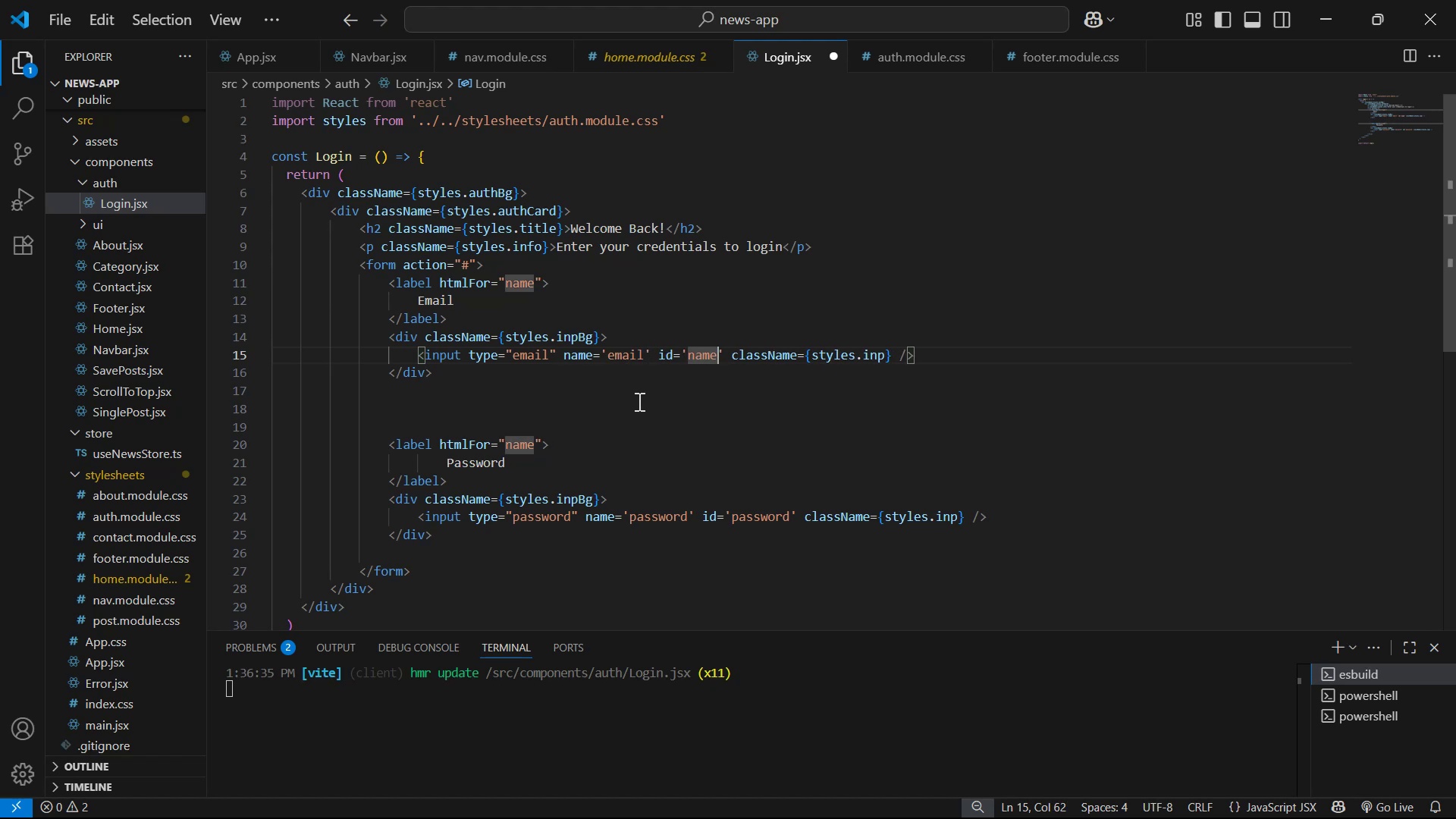 
key(Backspace)
key(Backspace)
key(Backspace)
key(Backspace)
type(email )
key(Backspace)
 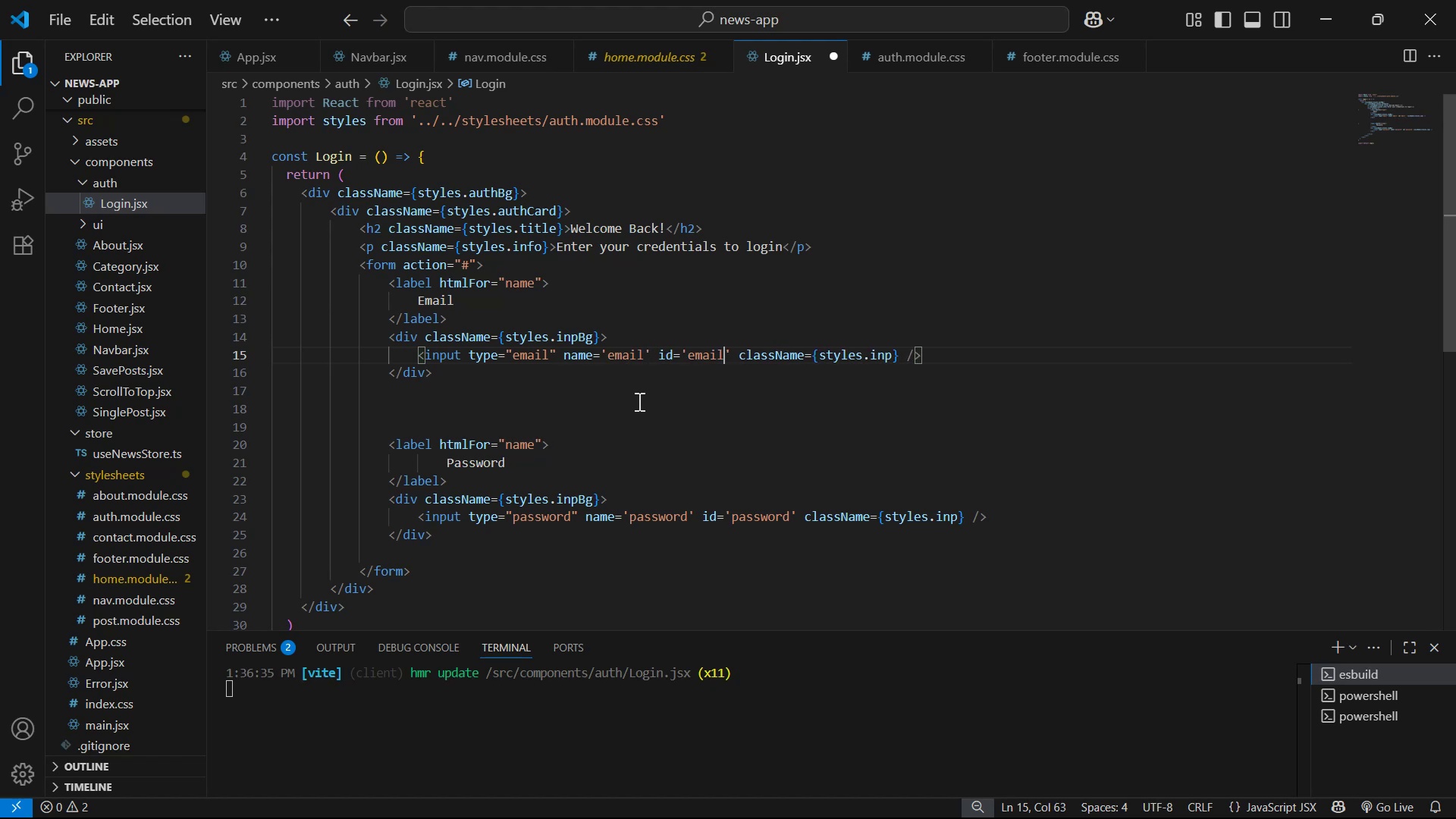 
key(Control+S)
 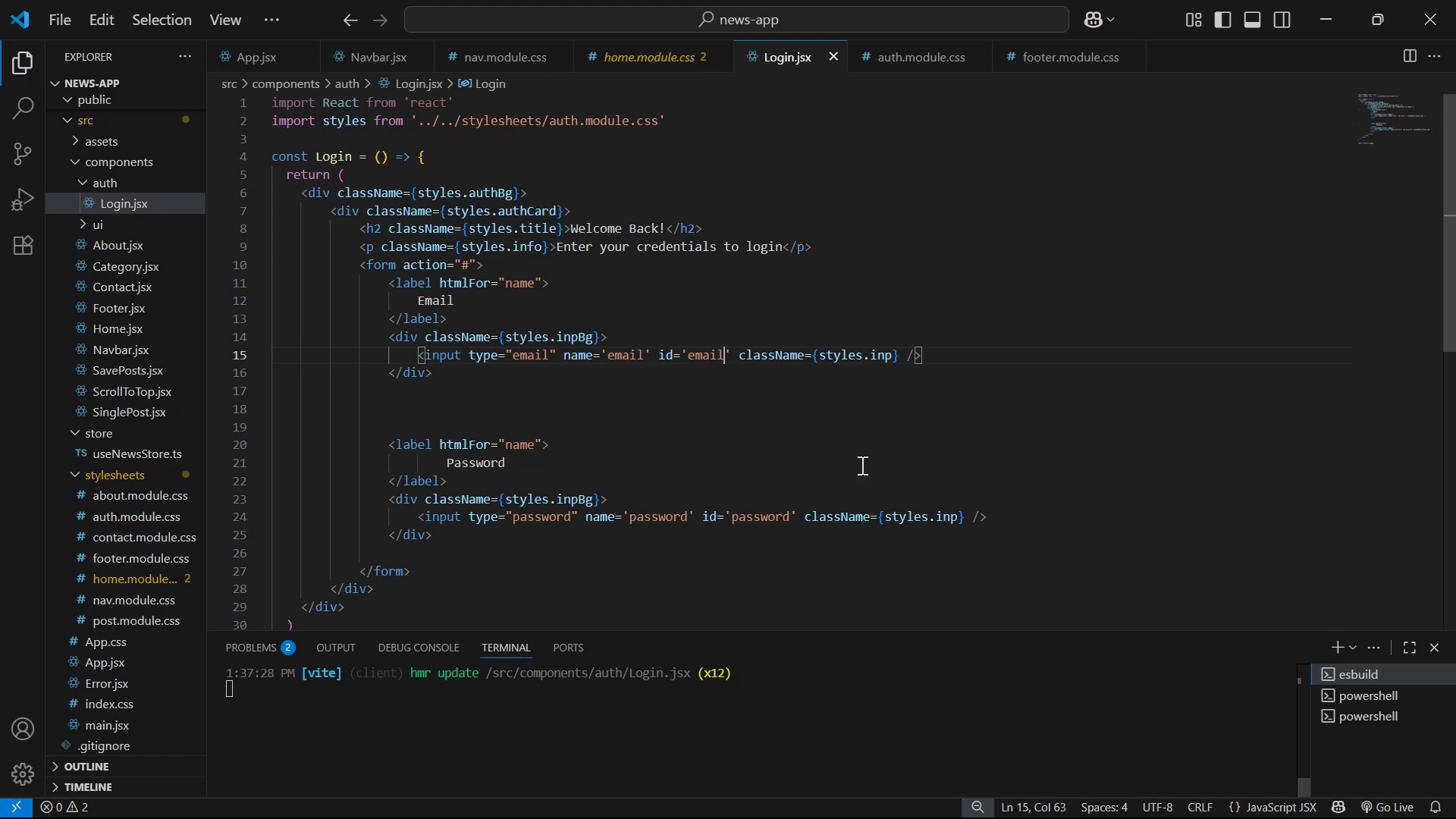 
key(Alt+Tab)
 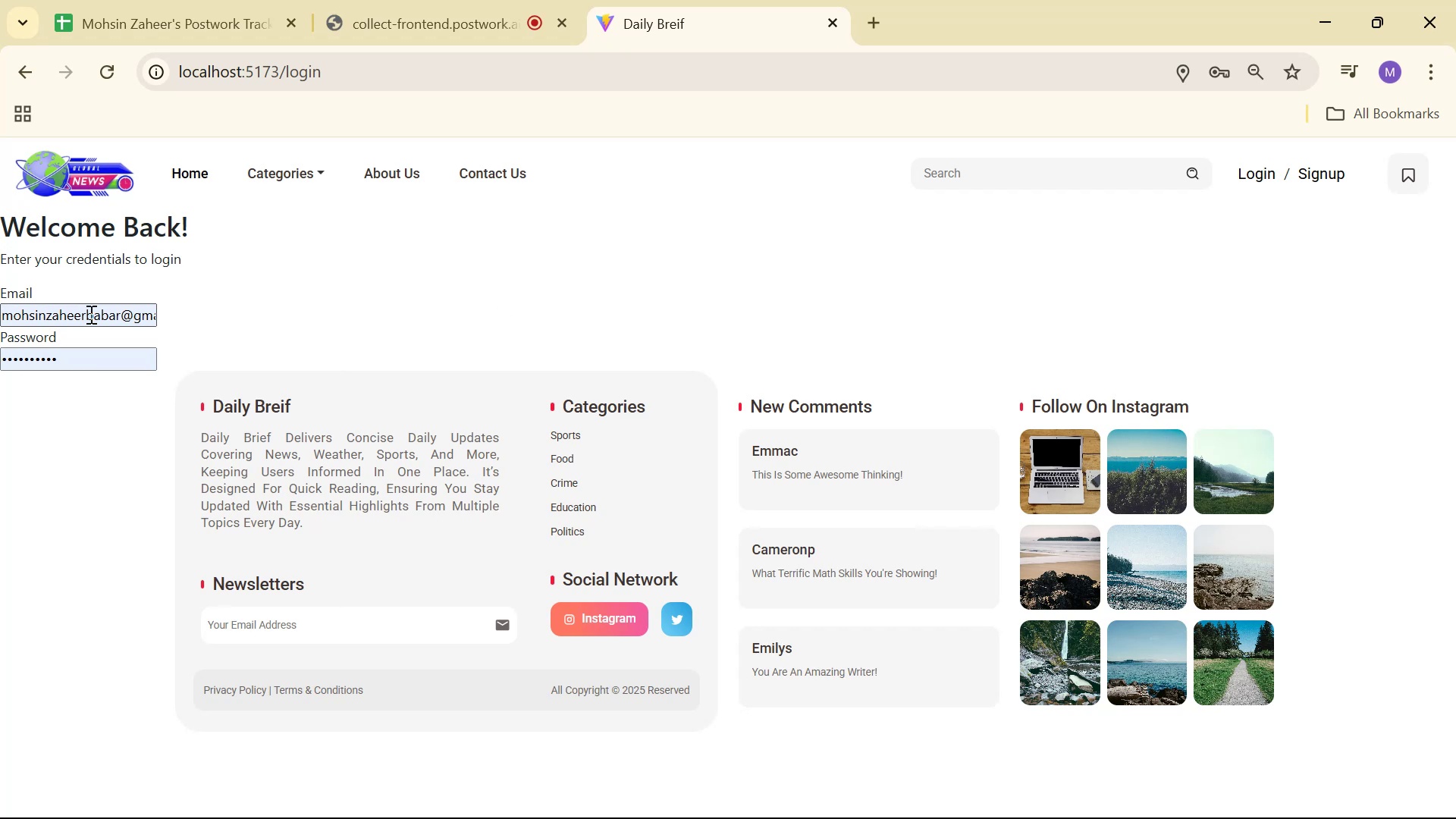 
key(Alt+Tab)
 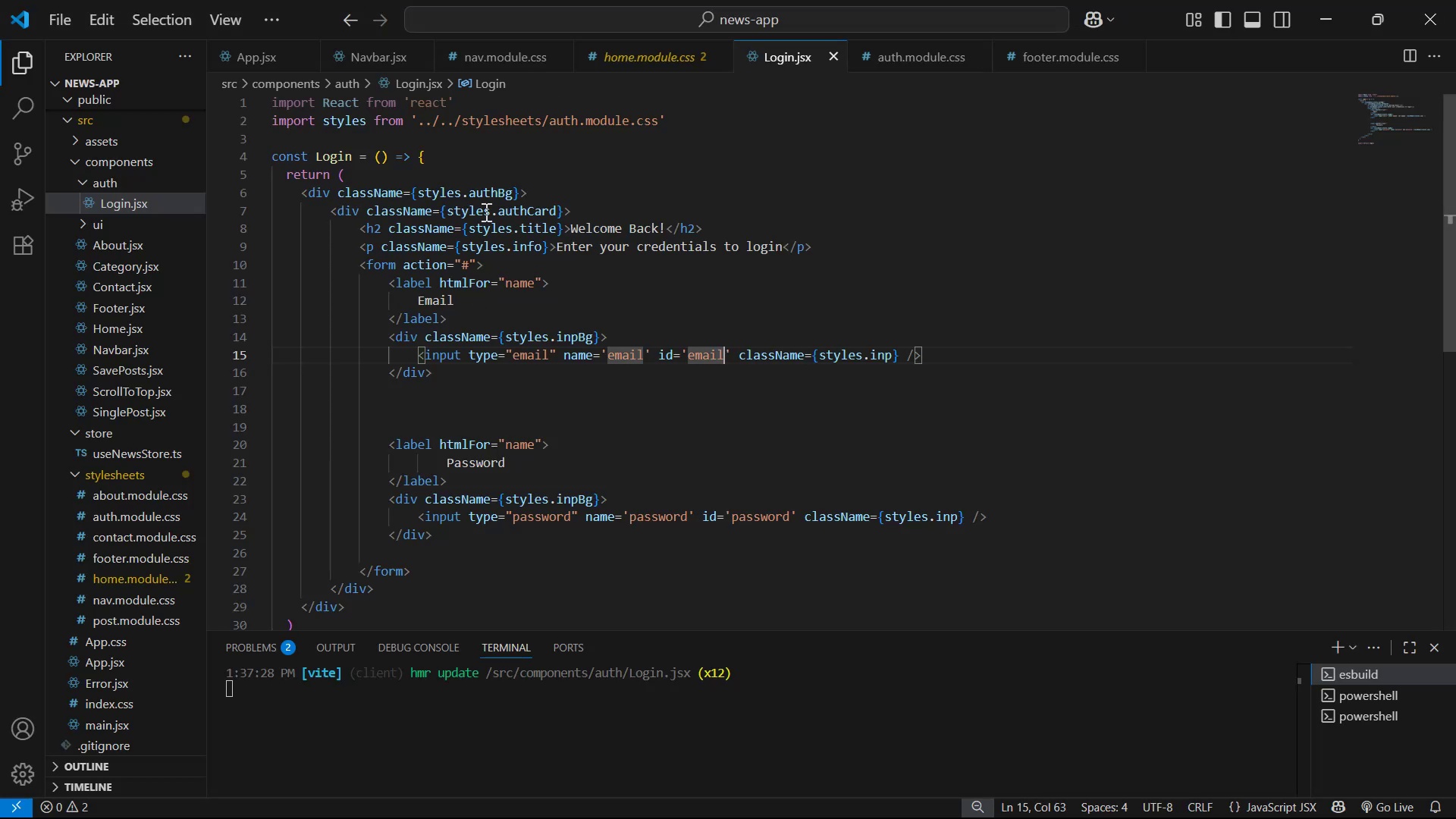 
left_click_drag(start_coordinate=[463, 189], to_coordinate=[512, 190])
 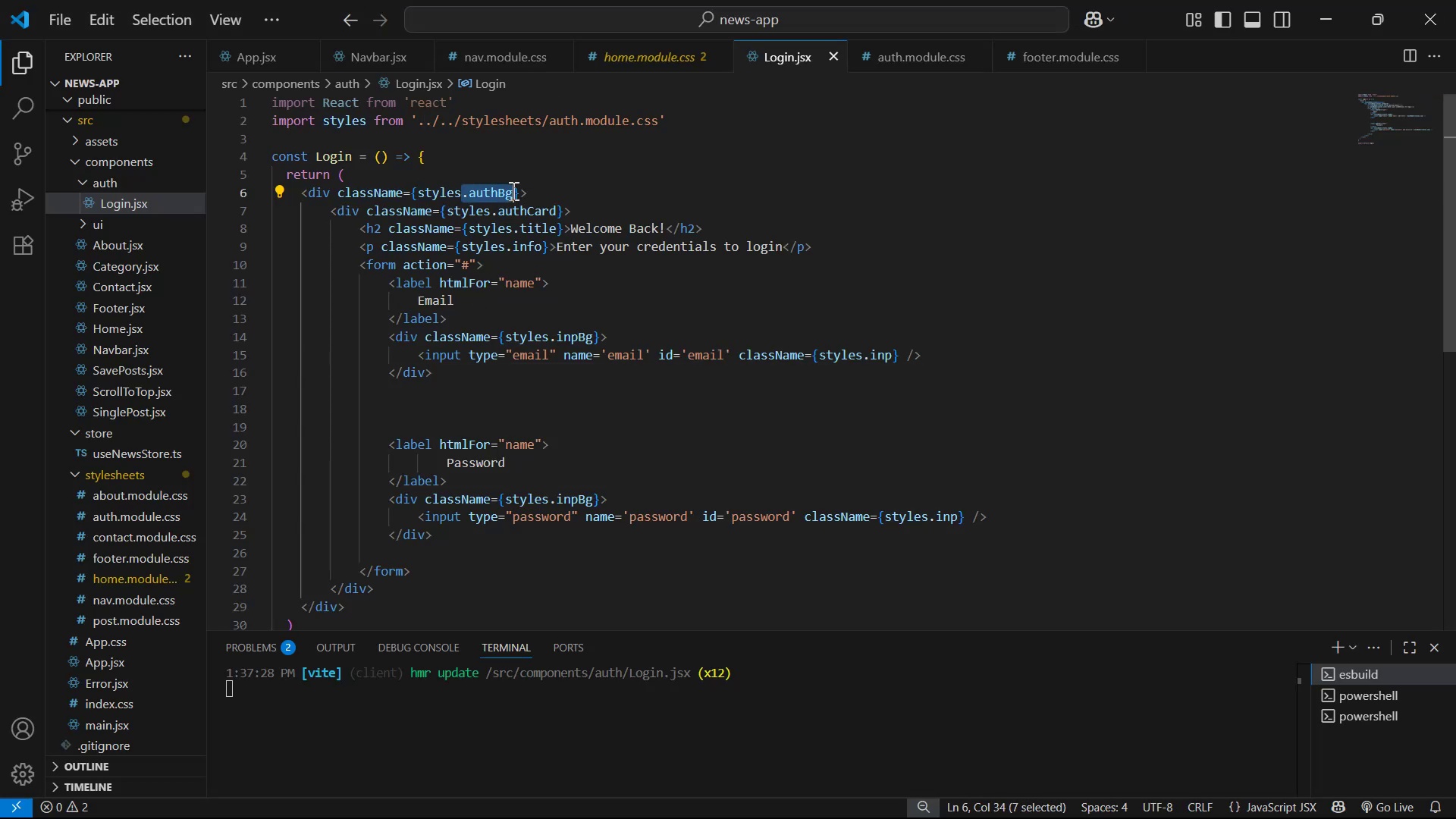 
left_click([512, 190])
 